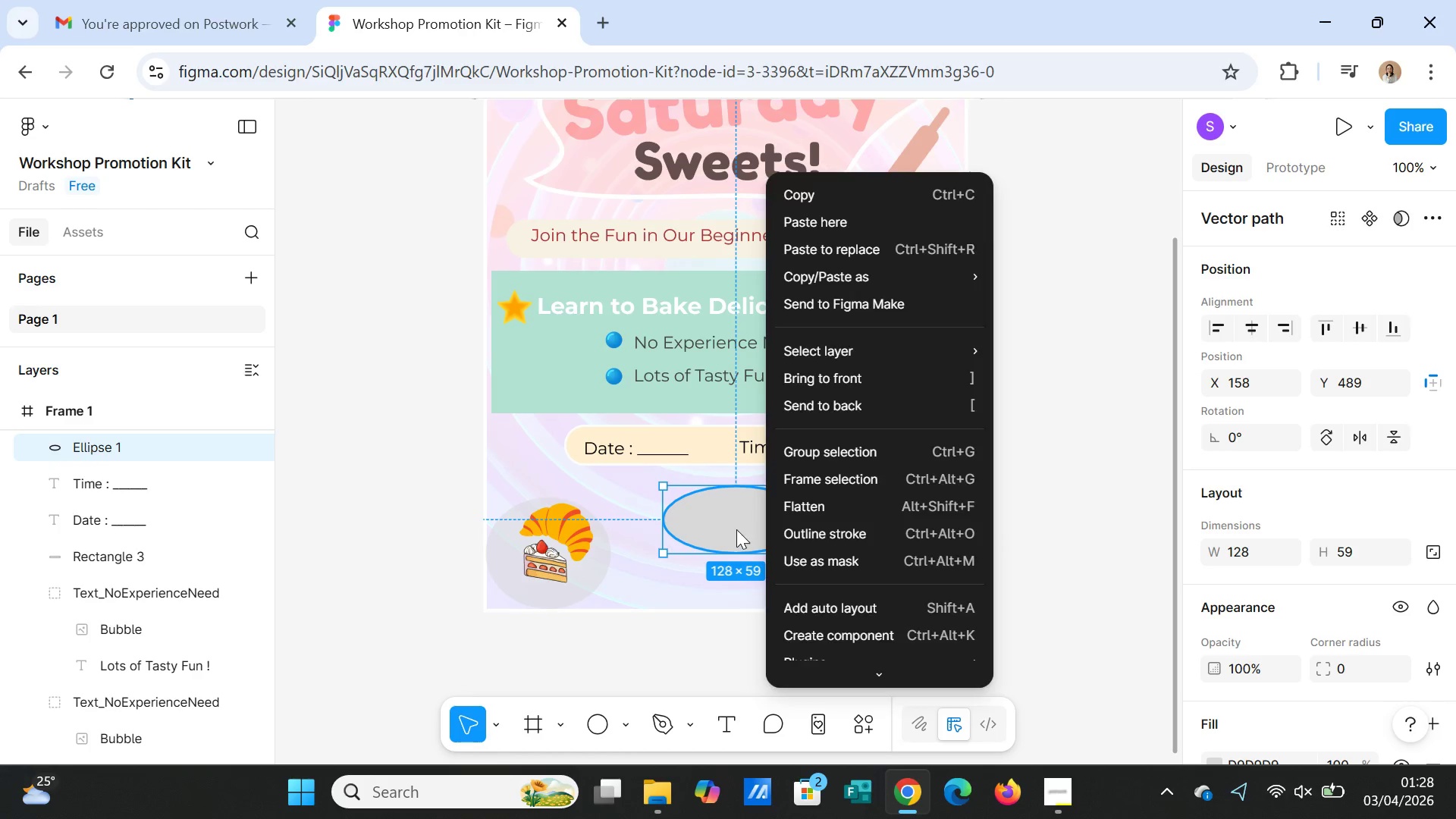 
double_click([736, 529])
 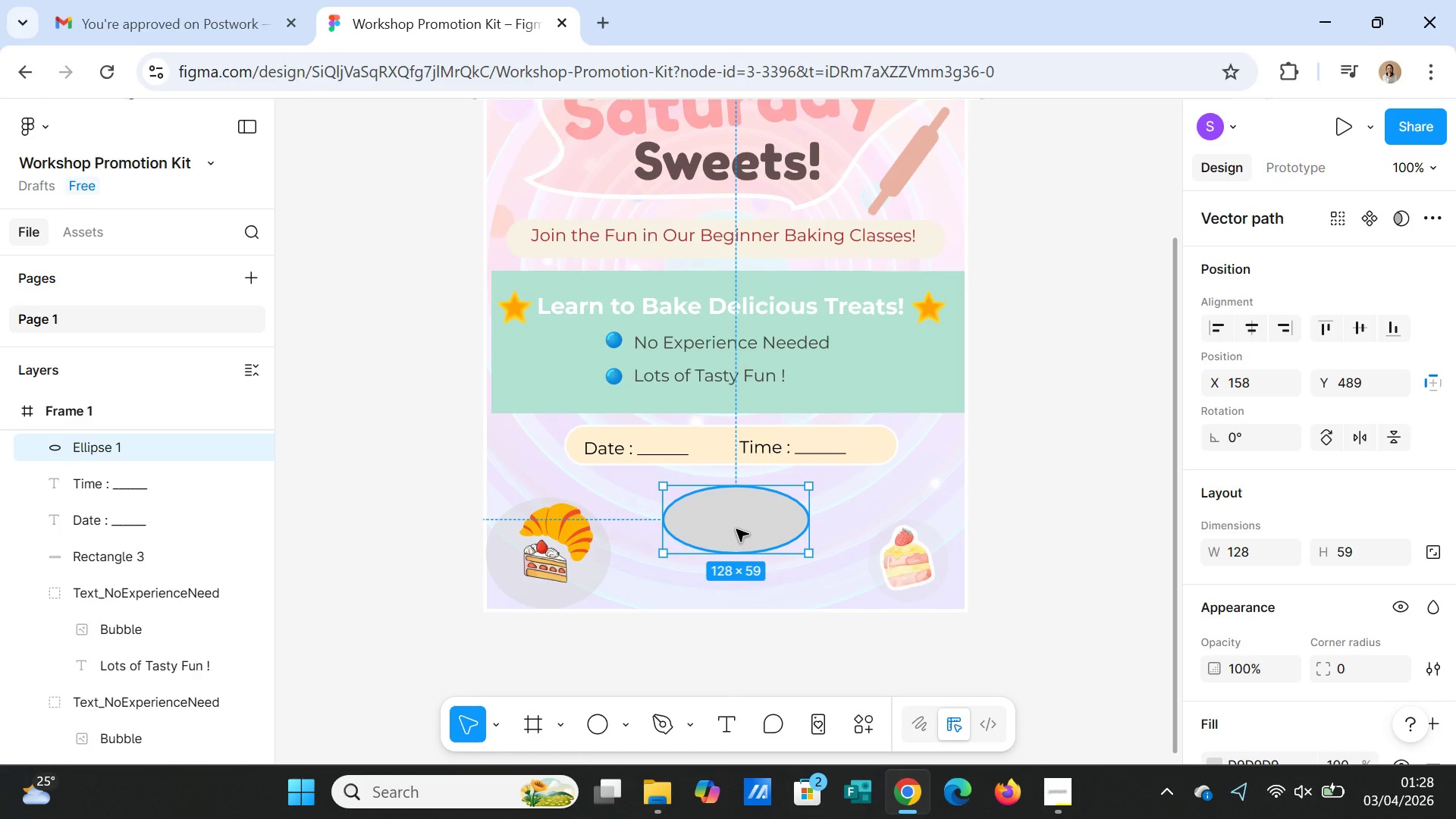 
double_click([736, 529])
 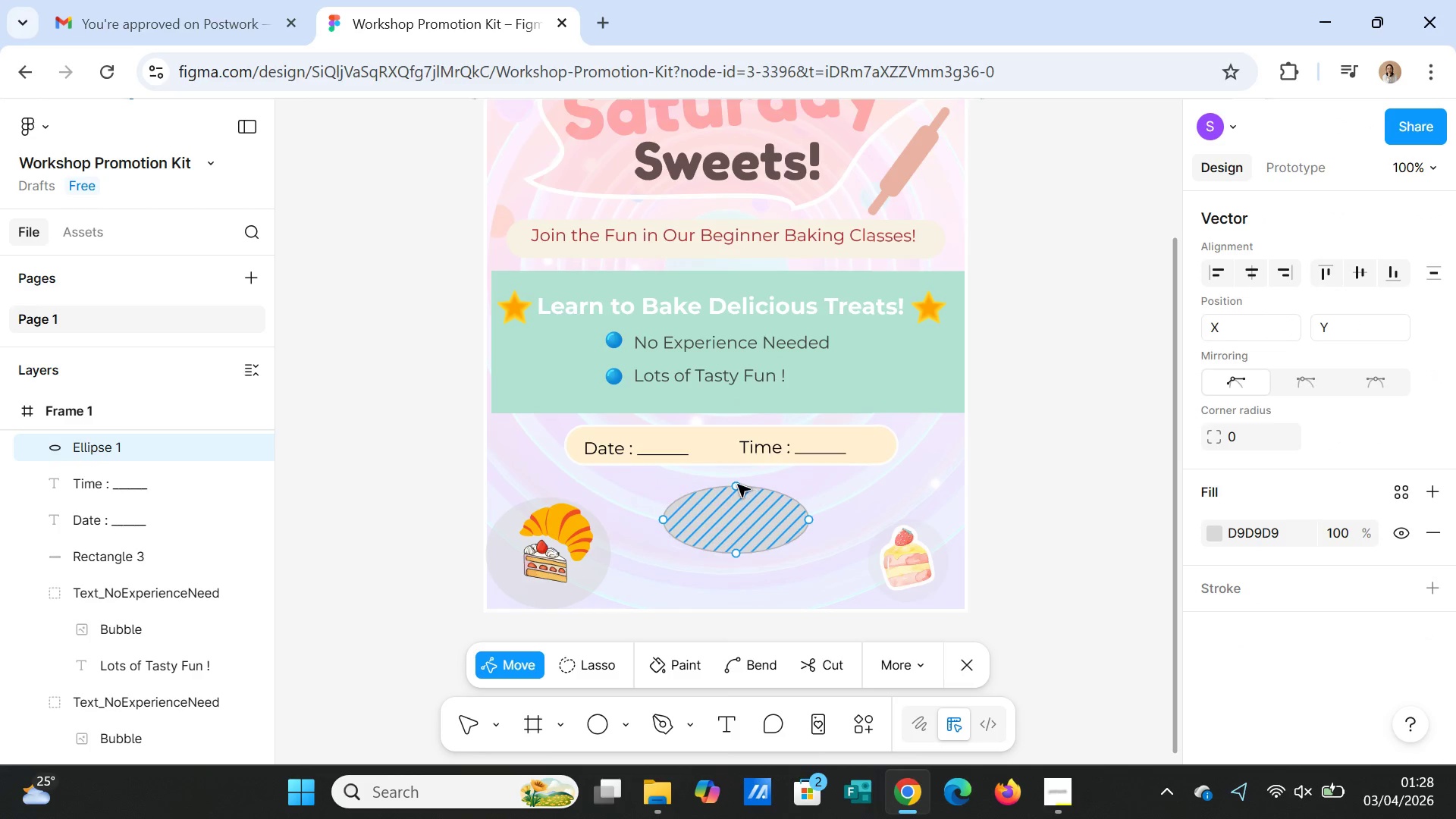 
left_click_drag(start_coordinate=[737, 485], to_coordinate=[743, 507])
 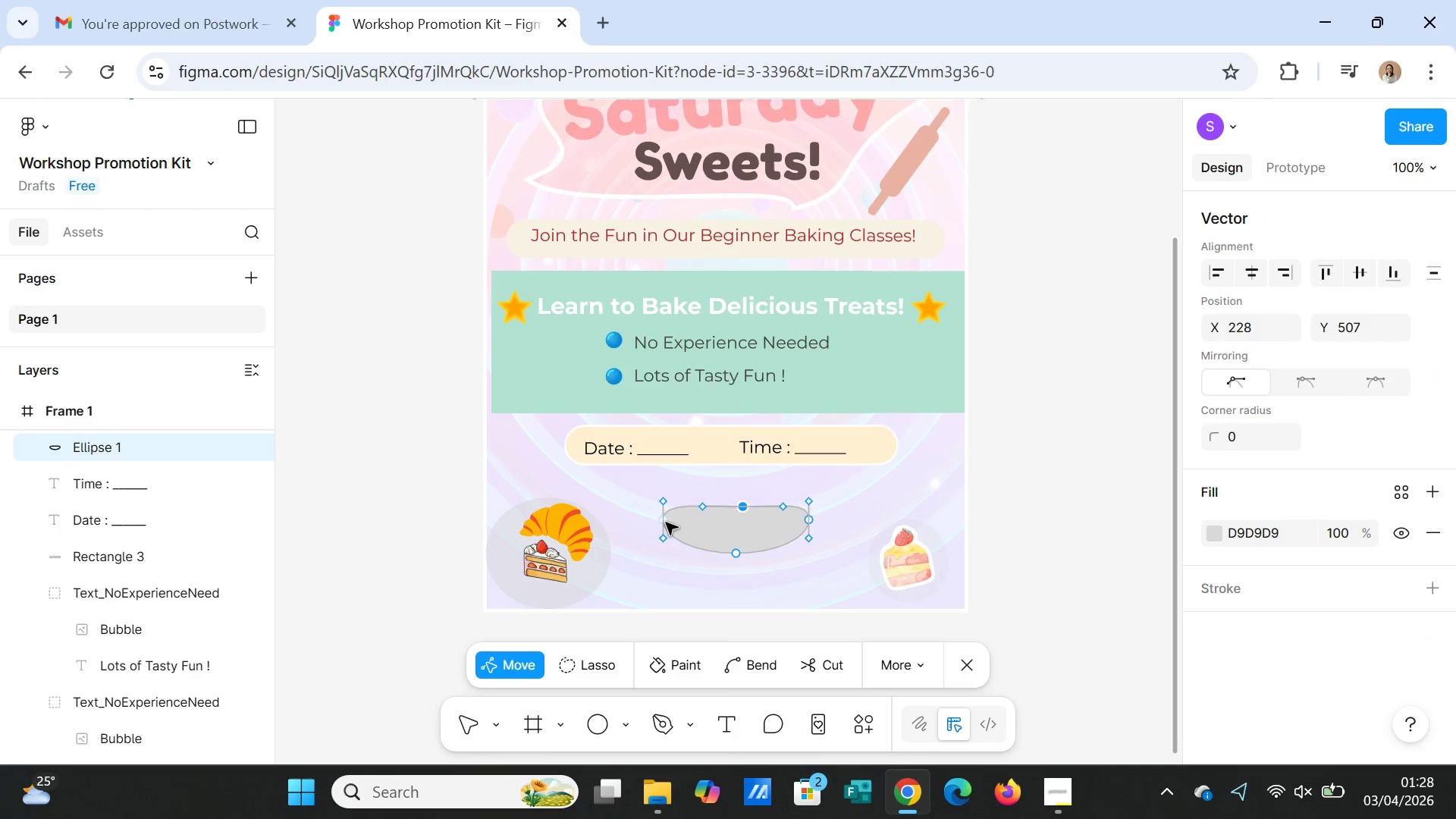 
left_click_drag(start_coordinate=[666, 522], to_coordinate=[650, 523])
 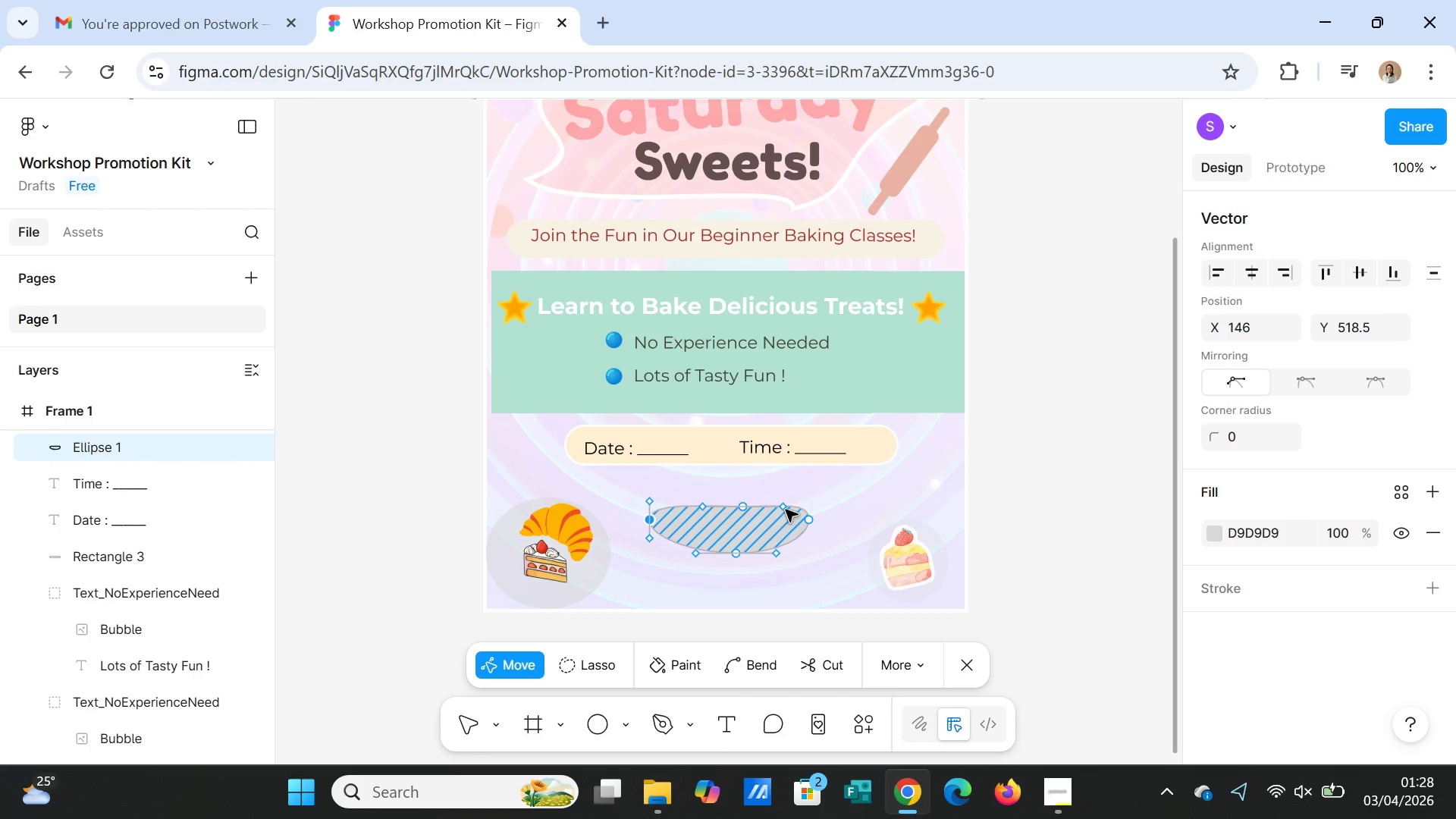 
left_click_drag(start_coordinate=[785, 507], to_coordinate=[786, 496])
 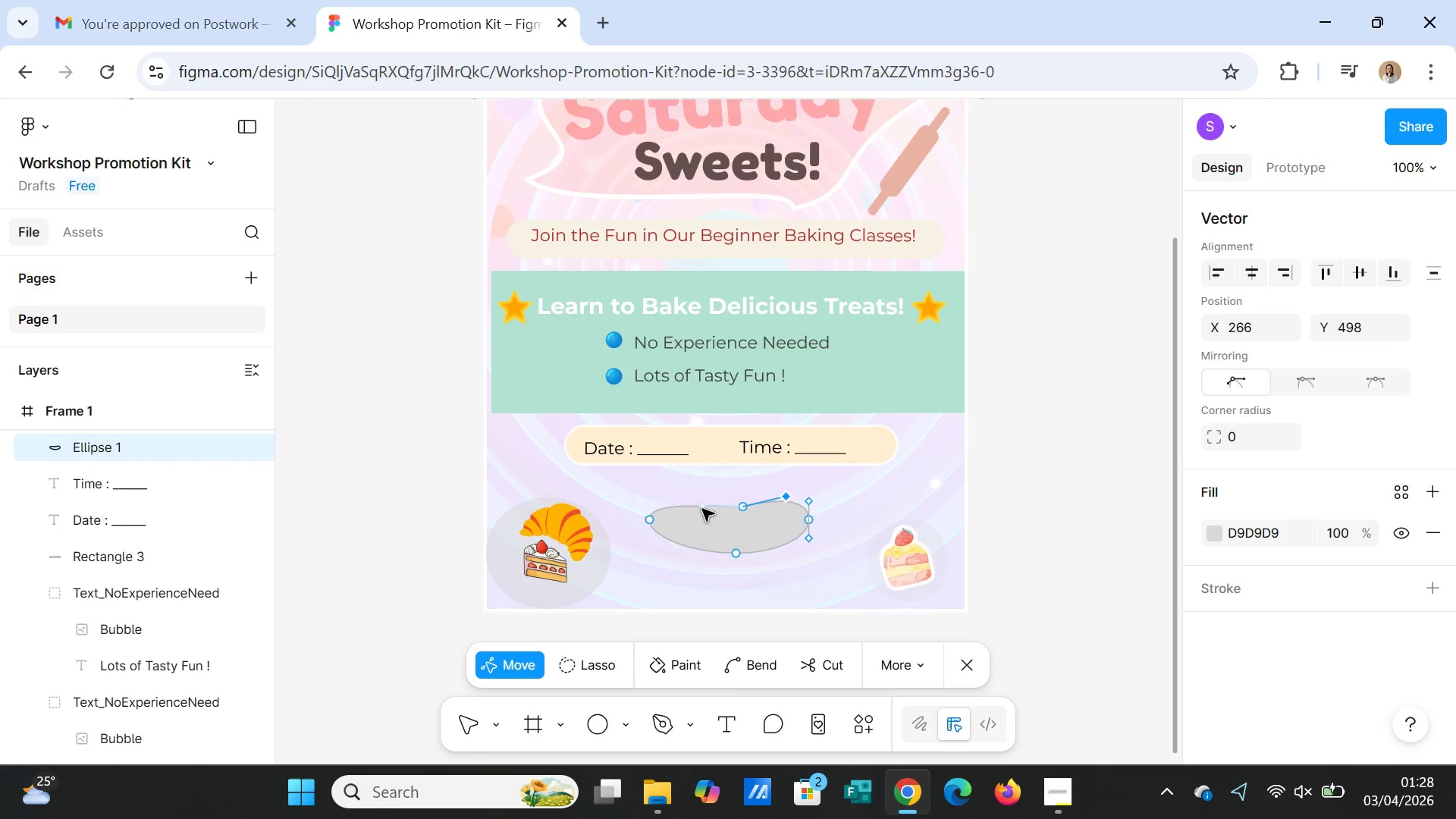 
left_click_drag(start_coordinate=[701, 507], to_coordinate=[695, 496])
 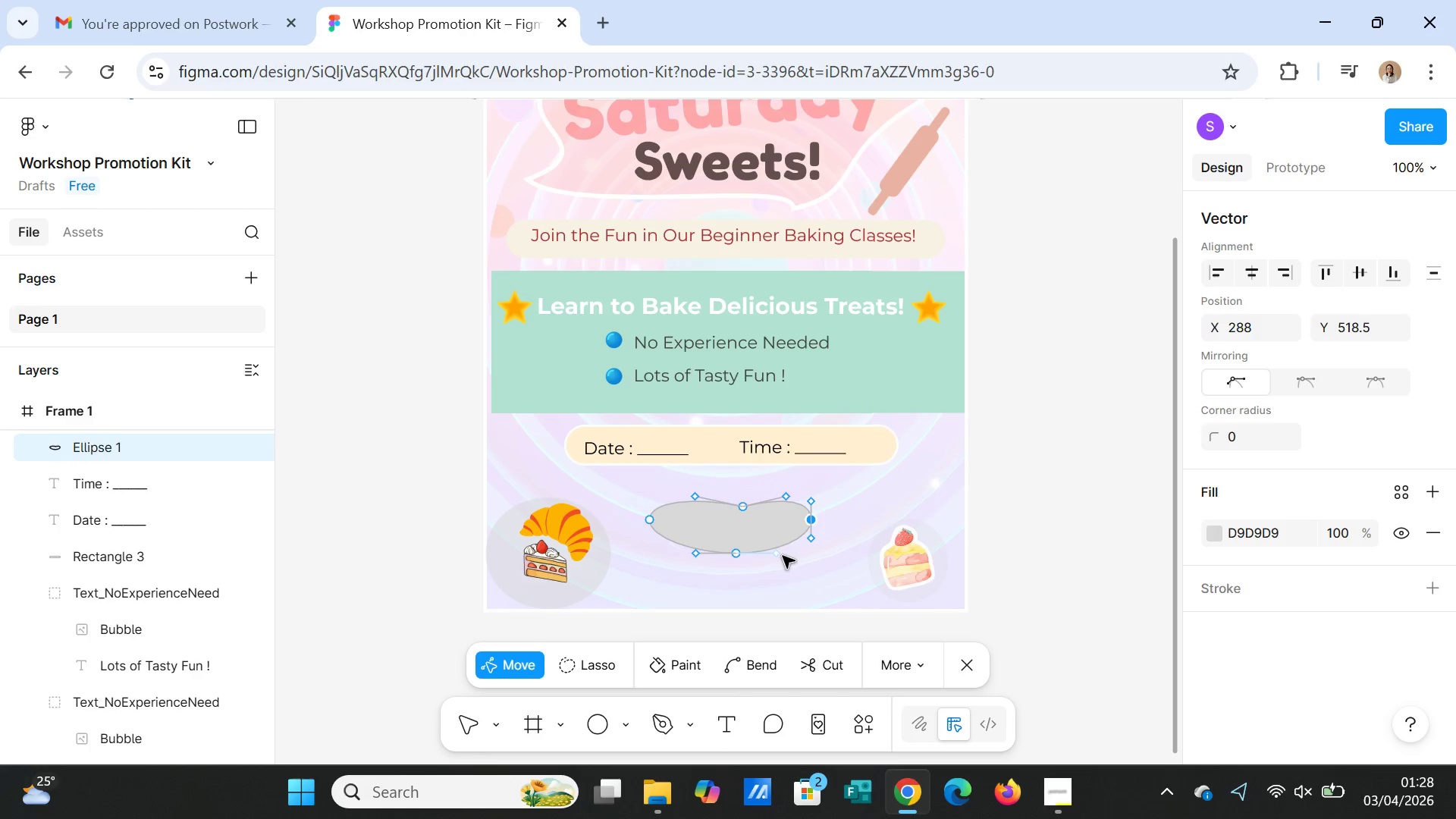 
left_click_drag(start_coordinate=[779, 553], to_coordinate=[802, 560])
 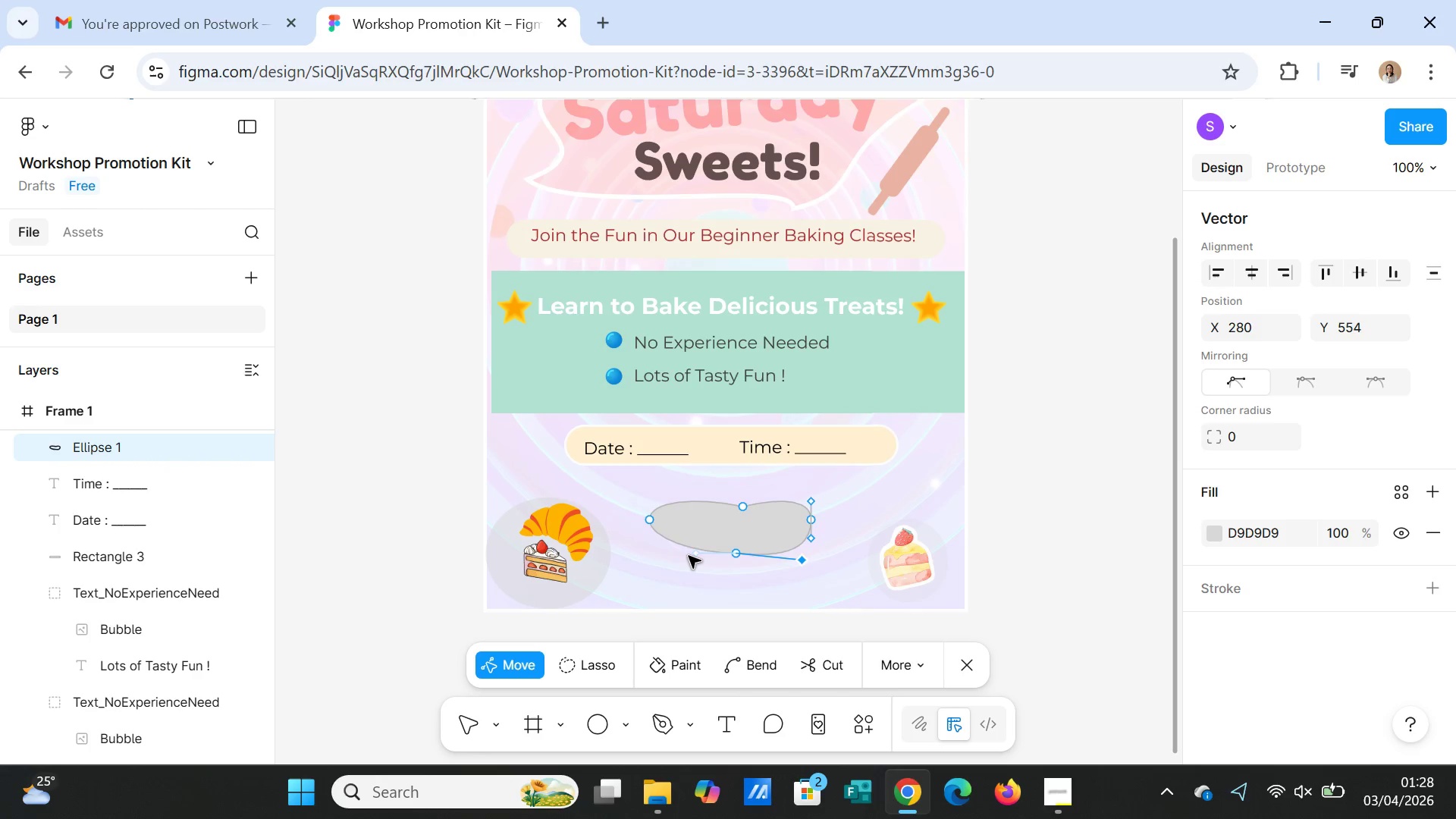 
left_click_drag(start_coordinate=[695, 554], to_coordinate=[673, 566])
 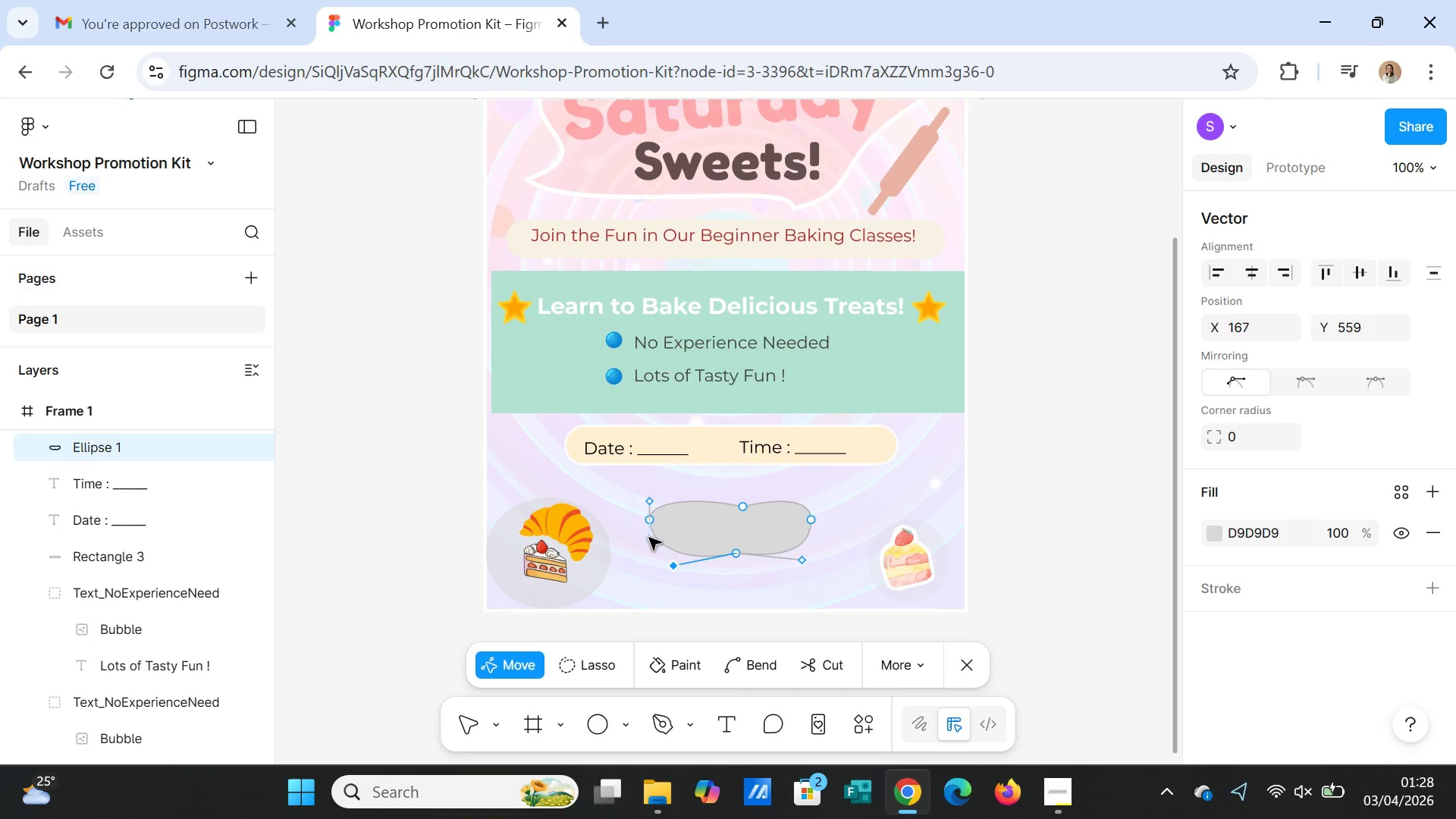 
left_click_drag(start_coordinate=[648, 536], to_coordinate=[651, 540])
 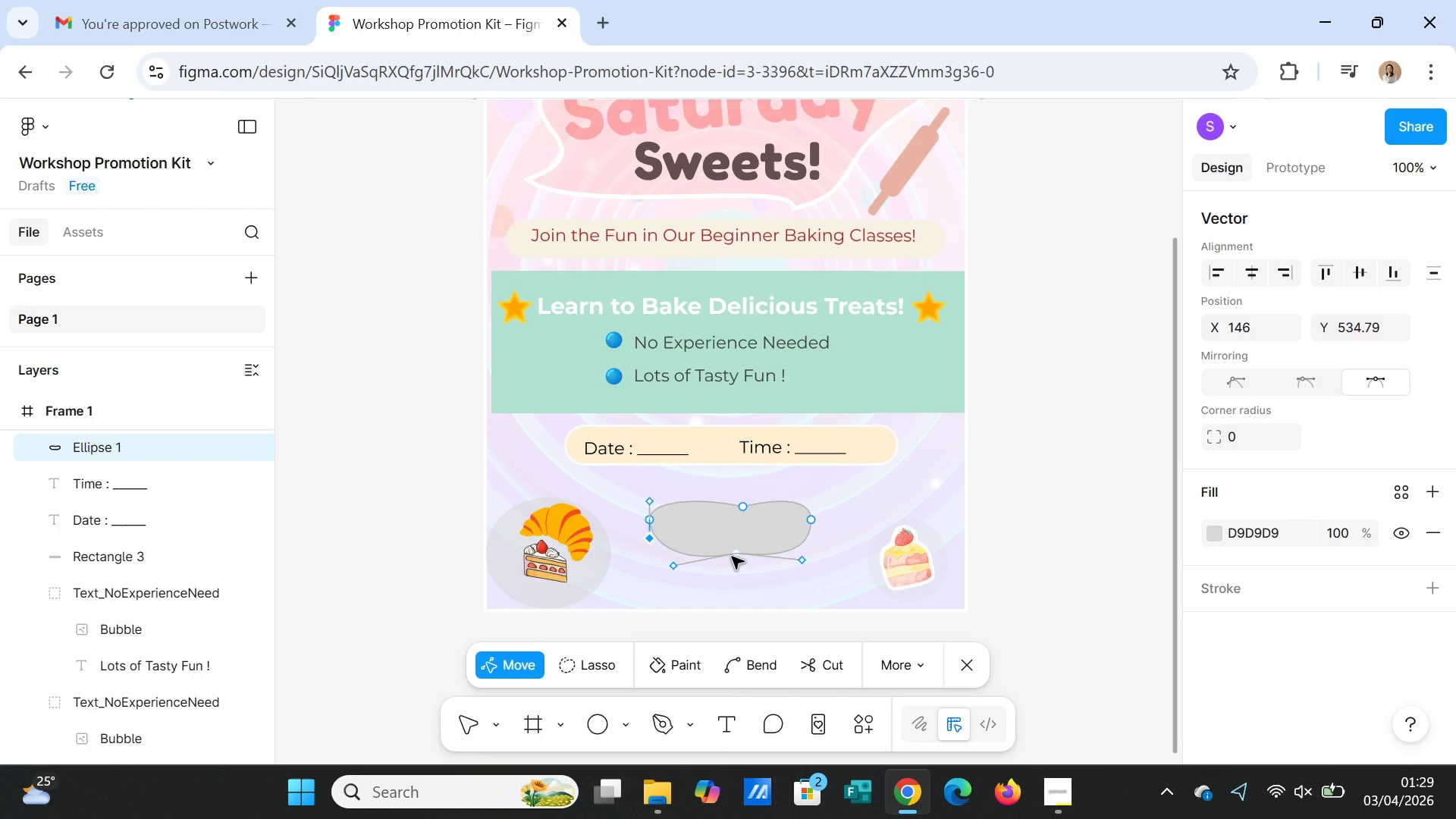 
left_click_drag(start_coordinate=[732, 557], to_coordinate=[735, 543])
 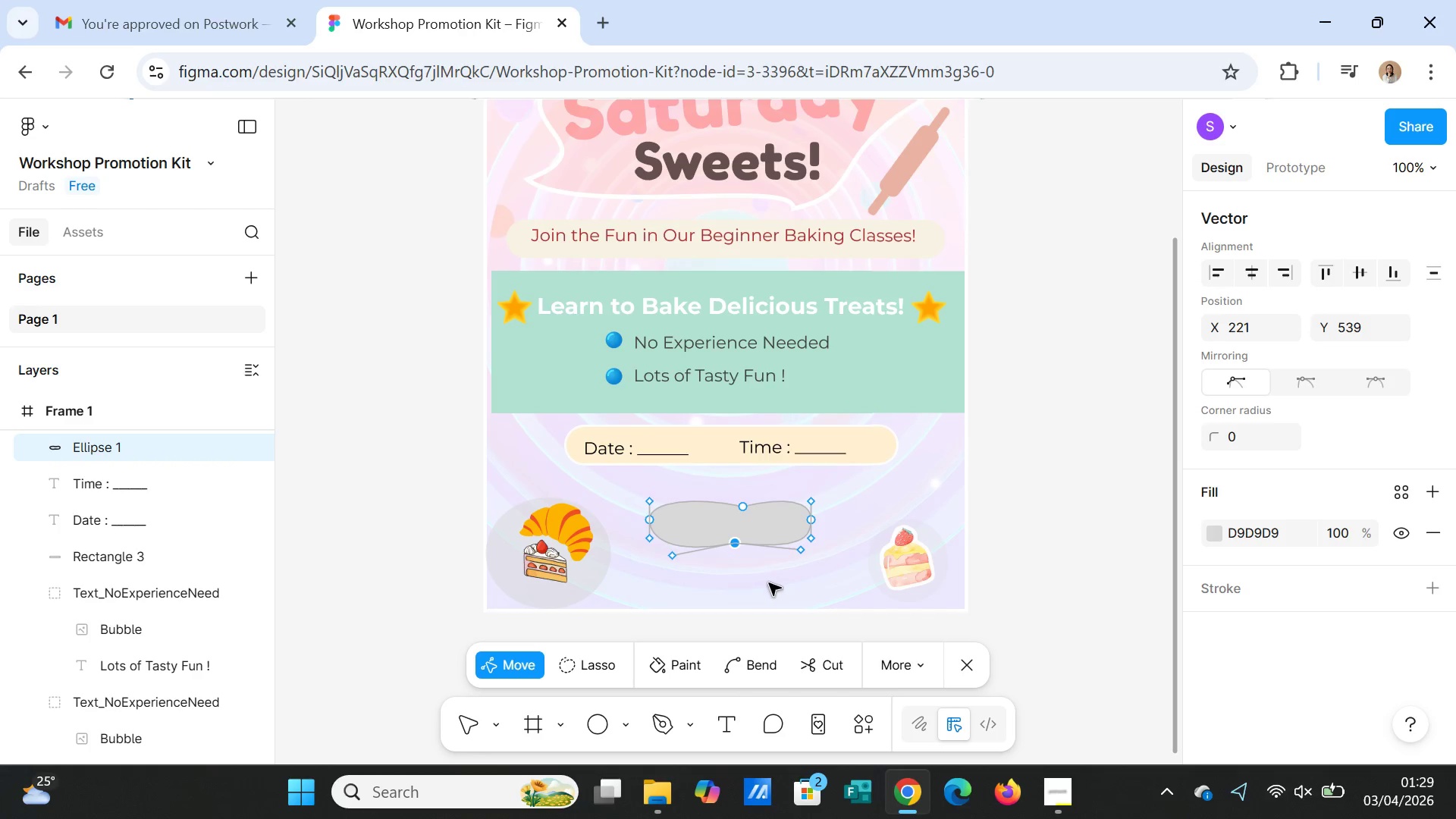 
left_click([770, 583])
 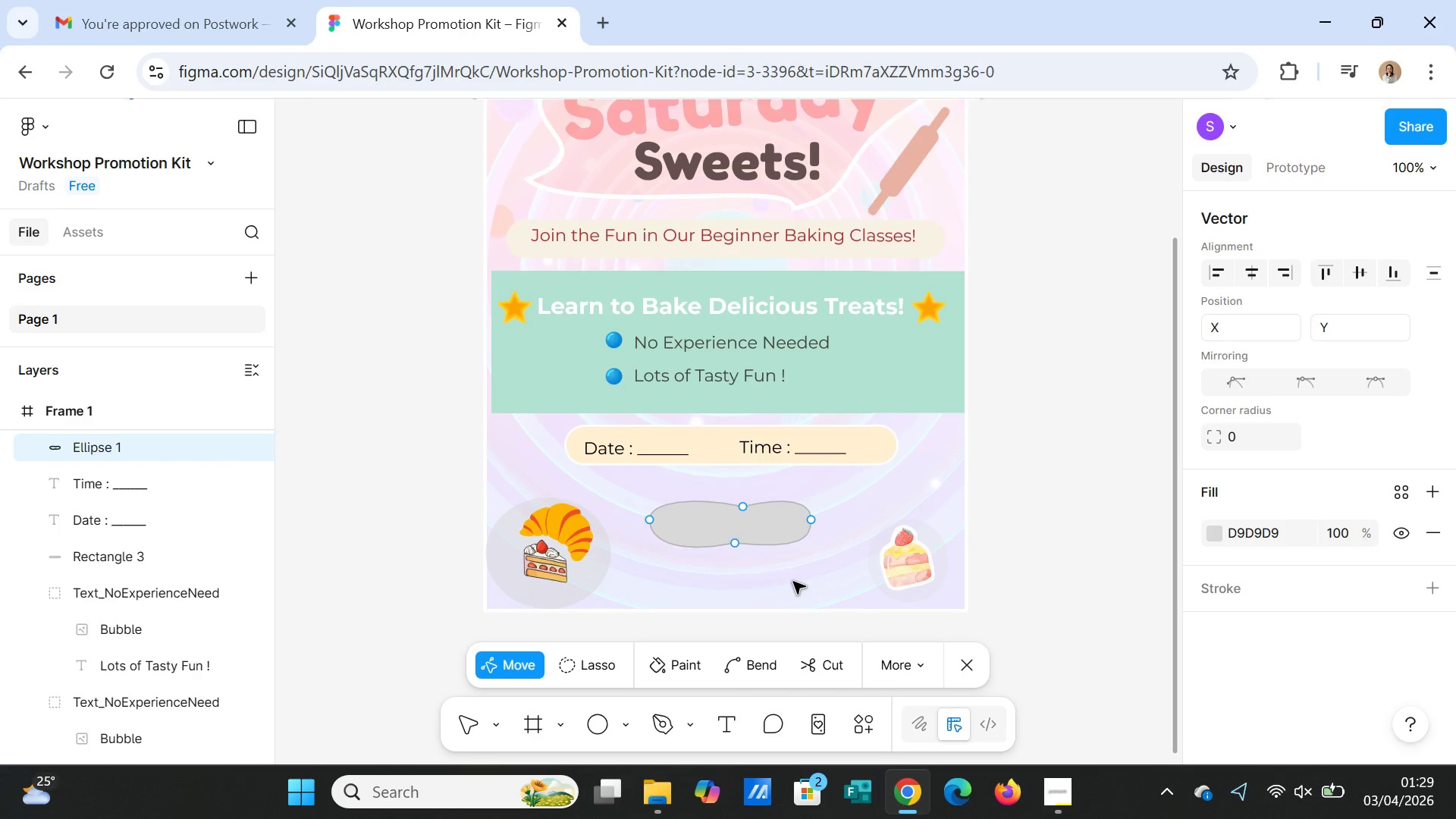 
left_click([824, 581])
 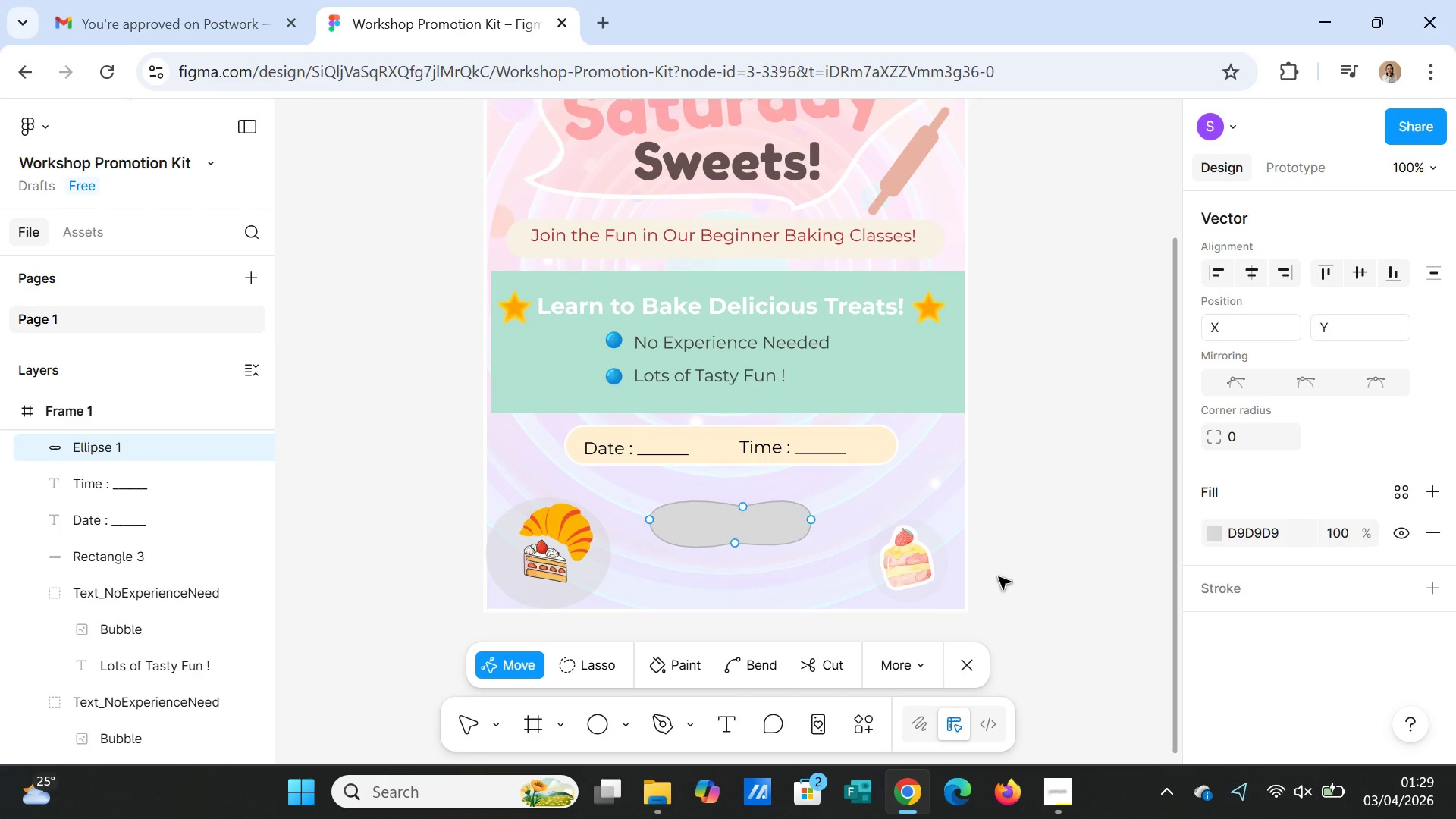 
left_click([1018, 593])
 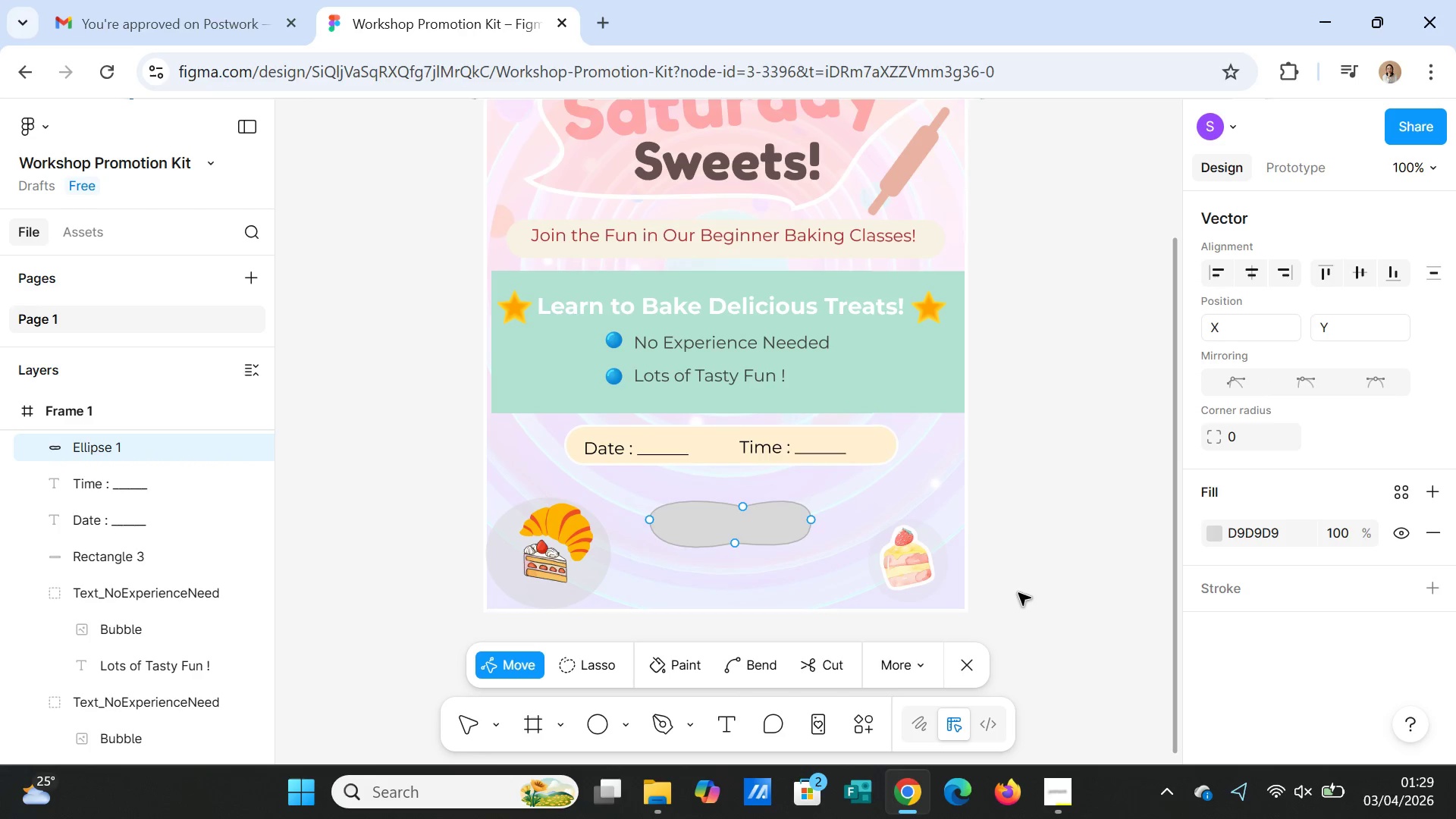 
left_click([1018, 594])
 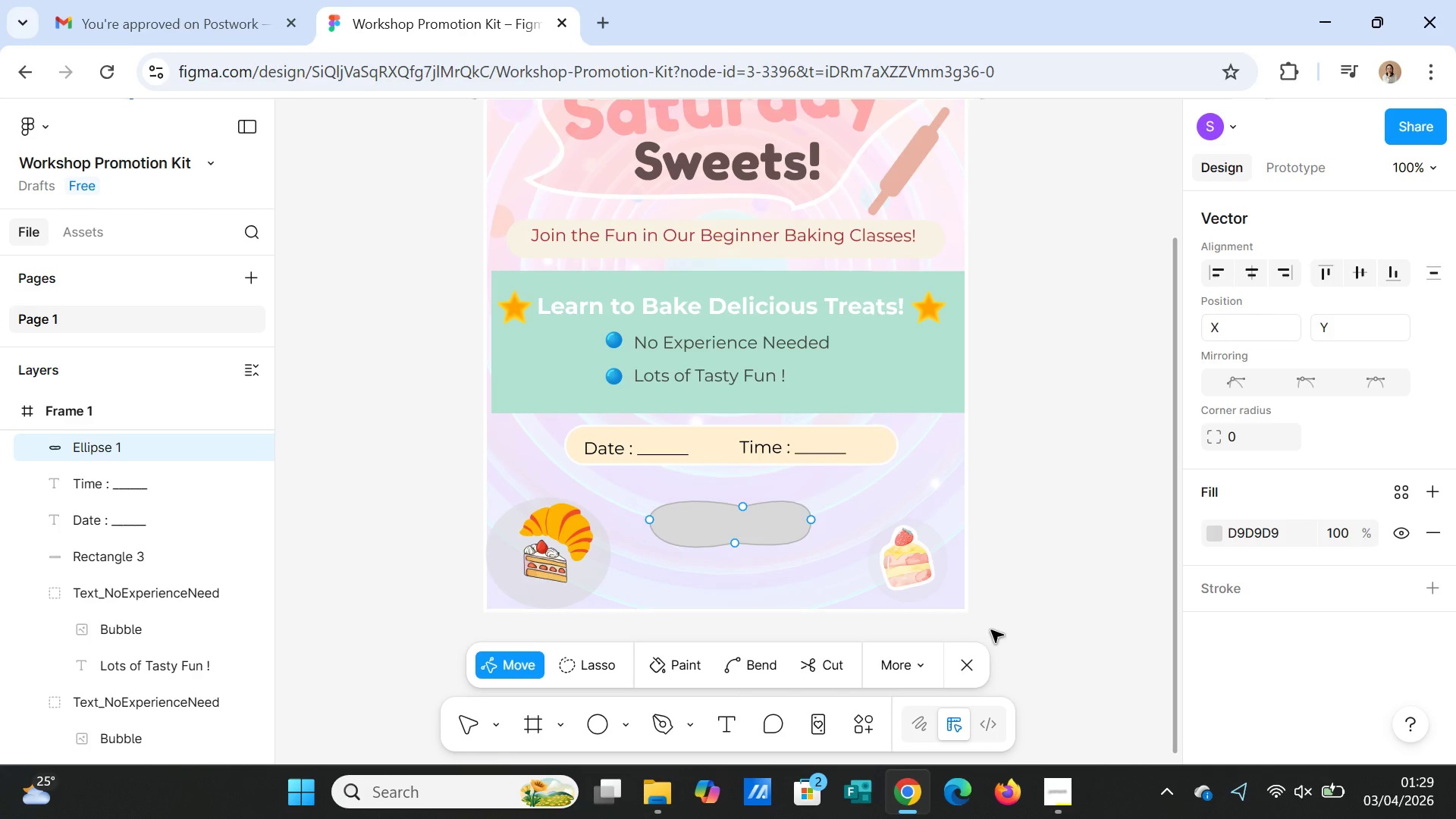 
left_click([991, 637])
 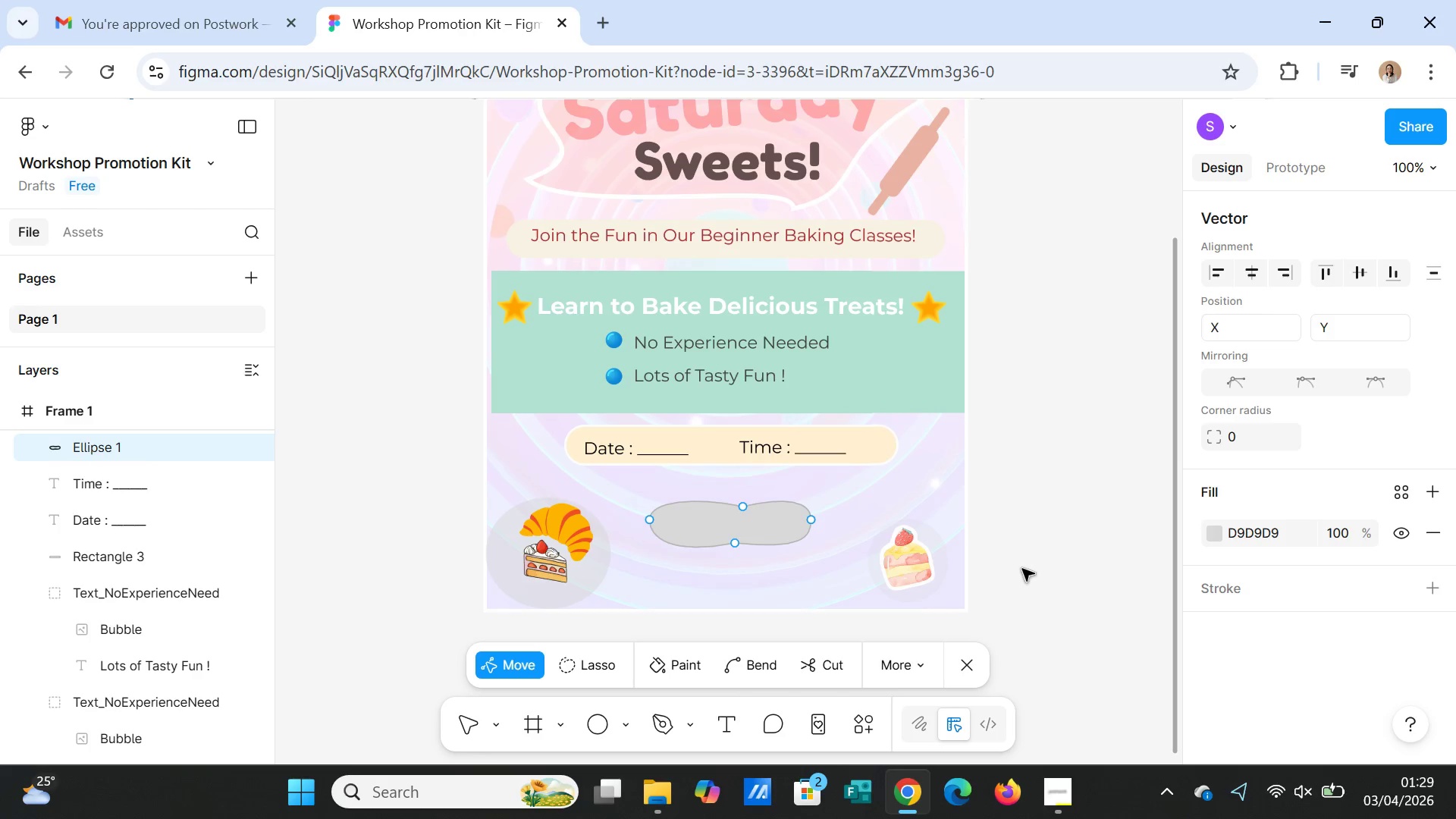 
double_click([1022, 569])
 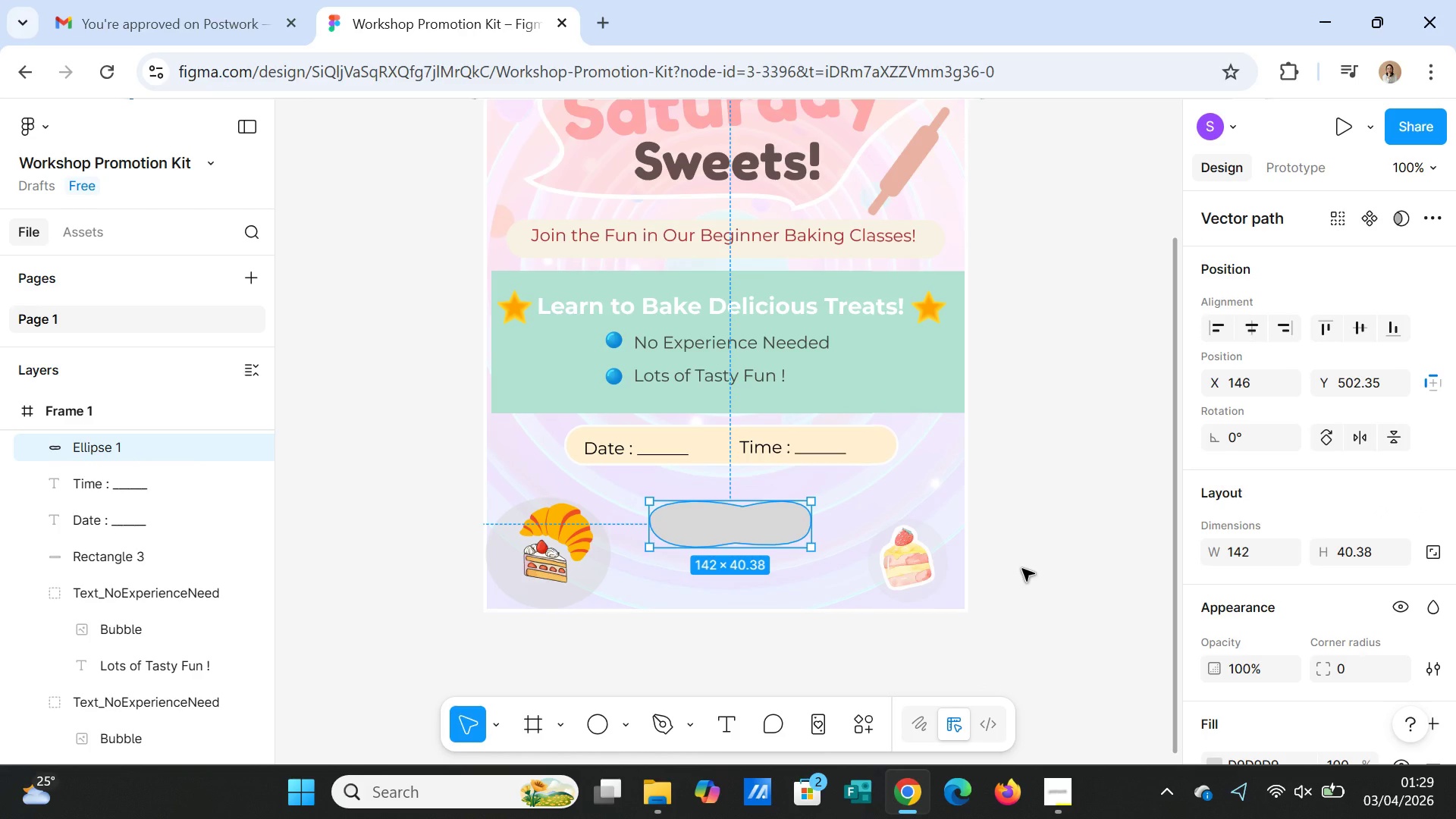 
left_click([1022, 569])
 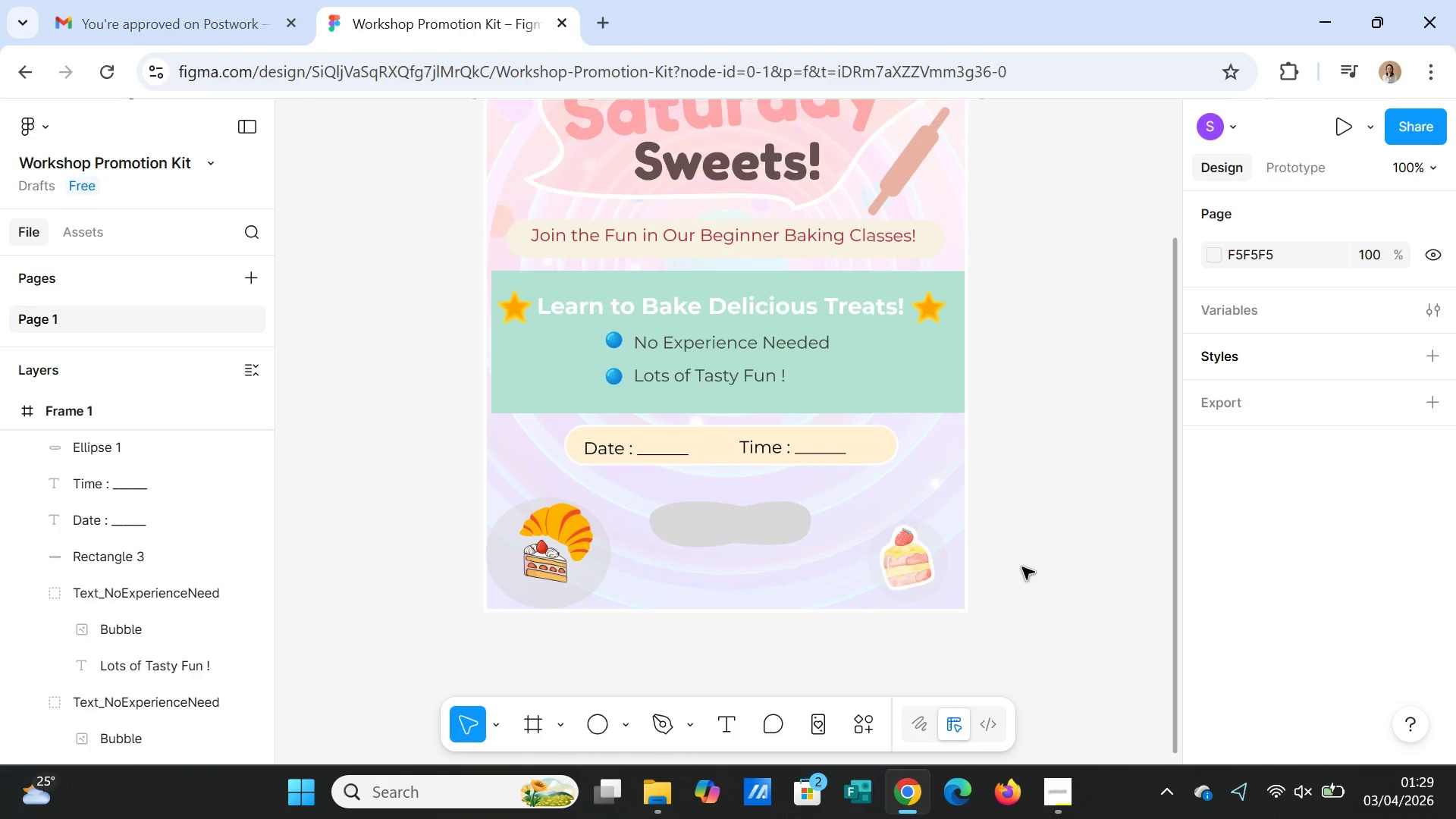 
left_click([745, 529])
 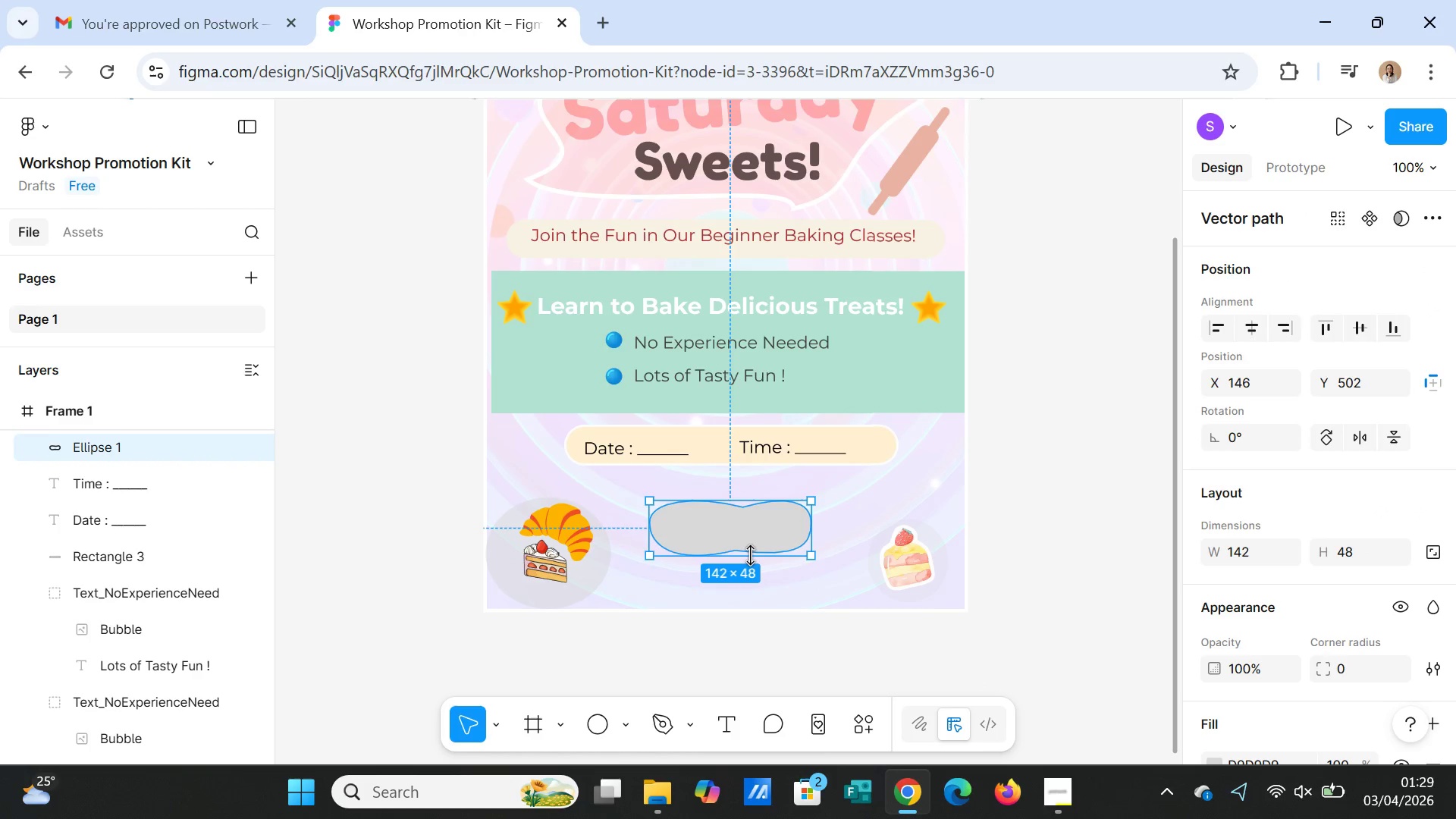 
left_click_drag(start_coordinate=[815, 529], to_coordinate=[830, 529])
 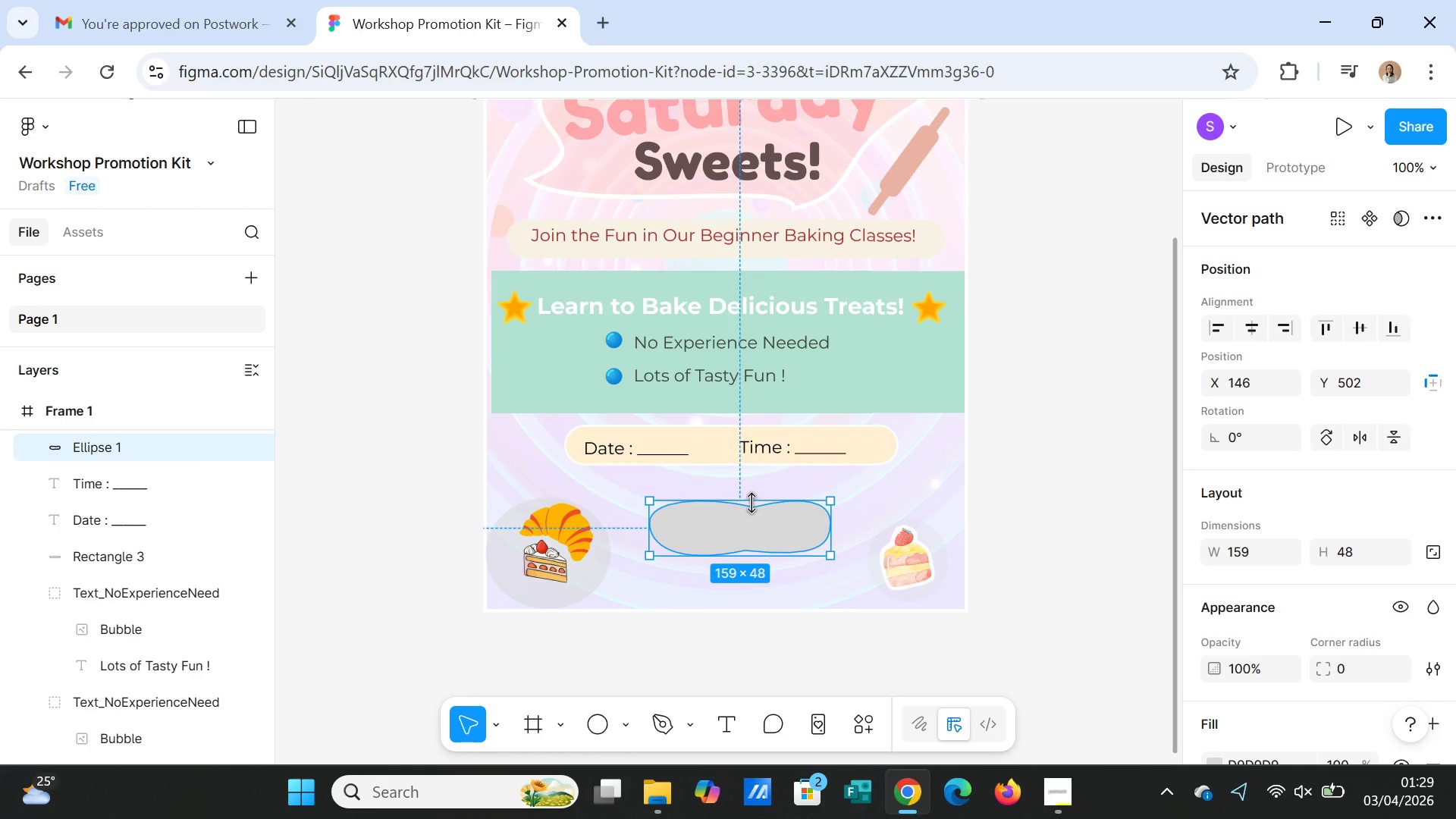 
left_click_drag(start_coordinate=[752, 501], to_coordinate=[752, 493])
 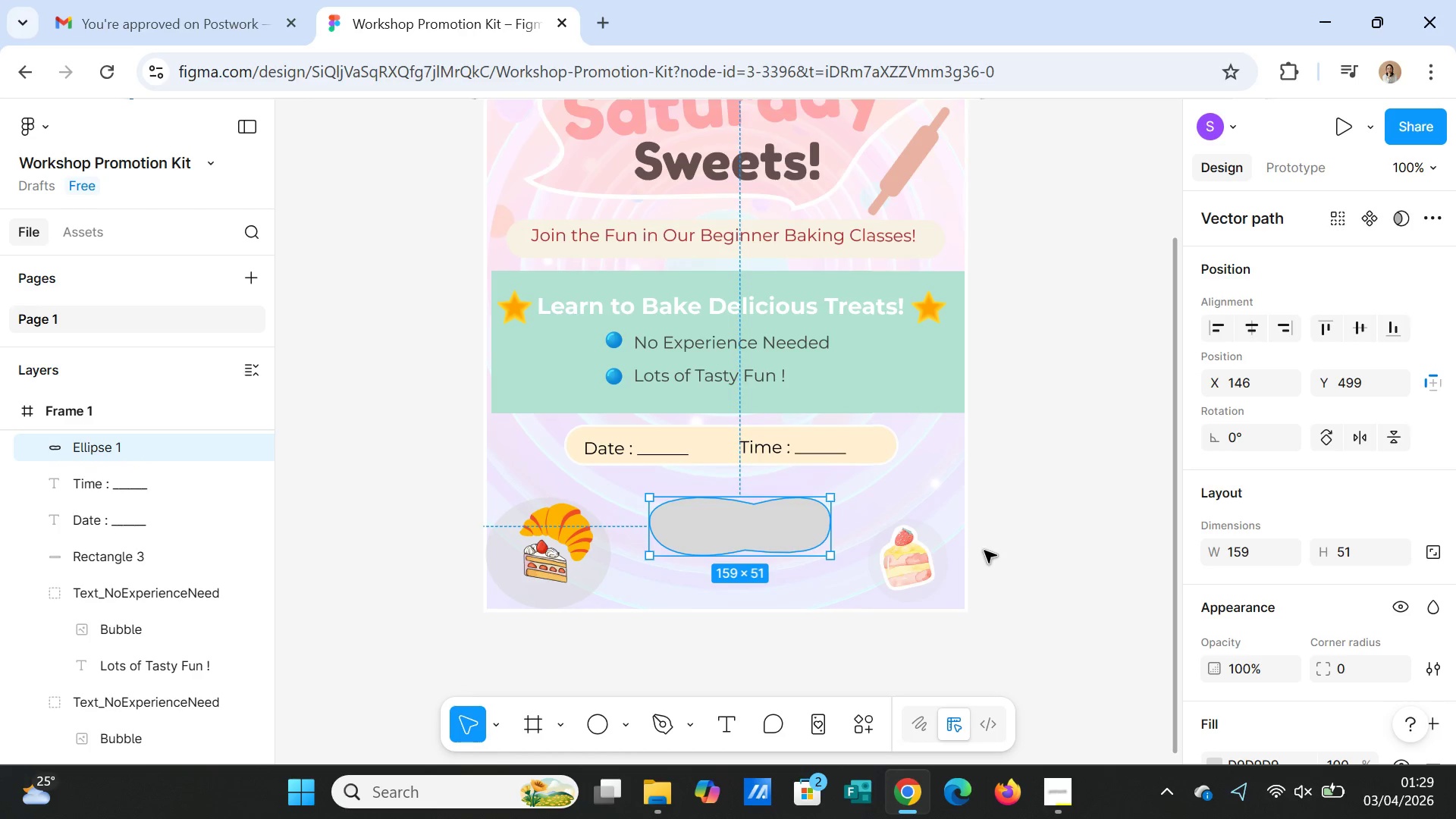 
left_click([984, 551])
 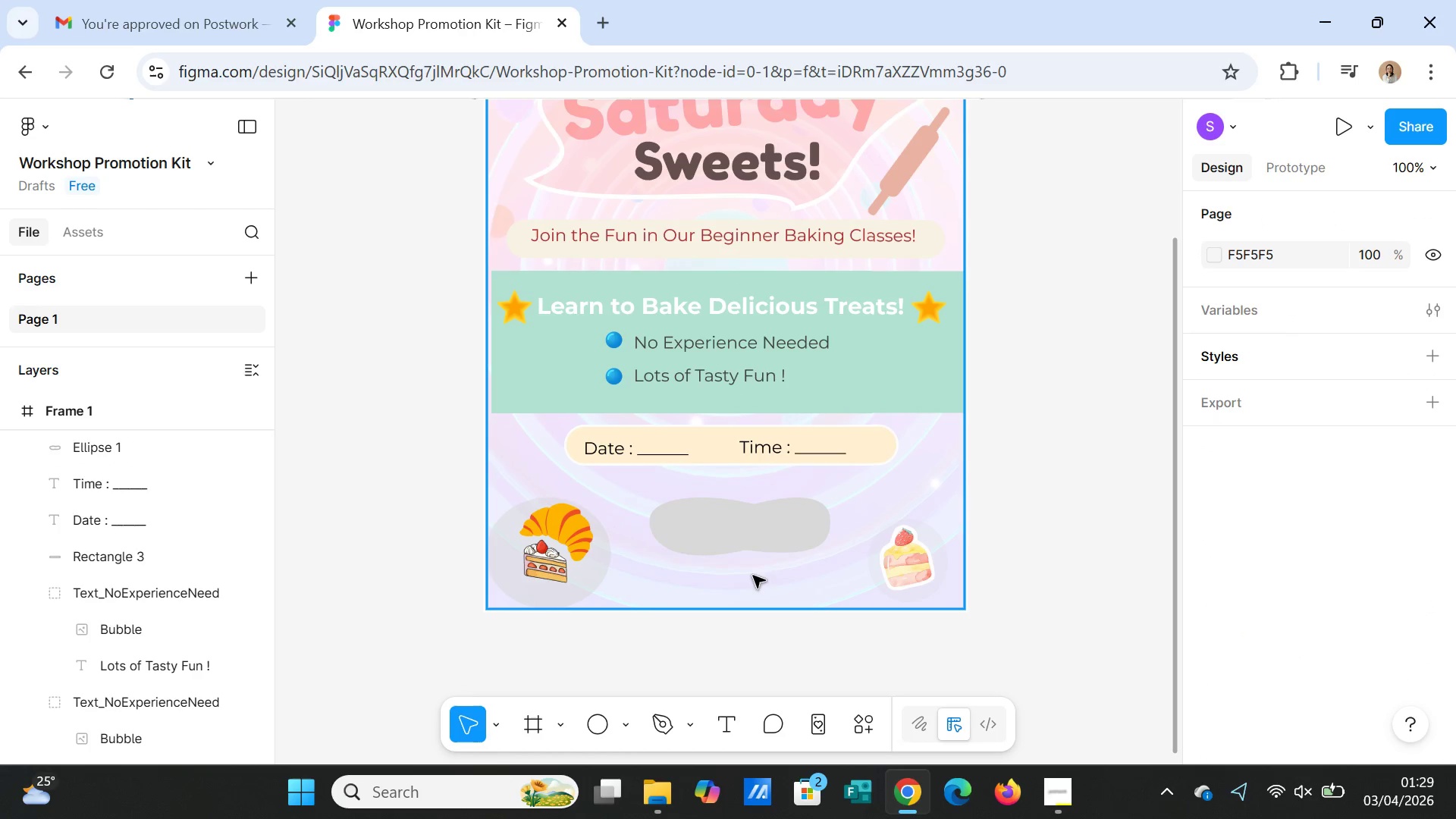 
left_click([747, 538])
 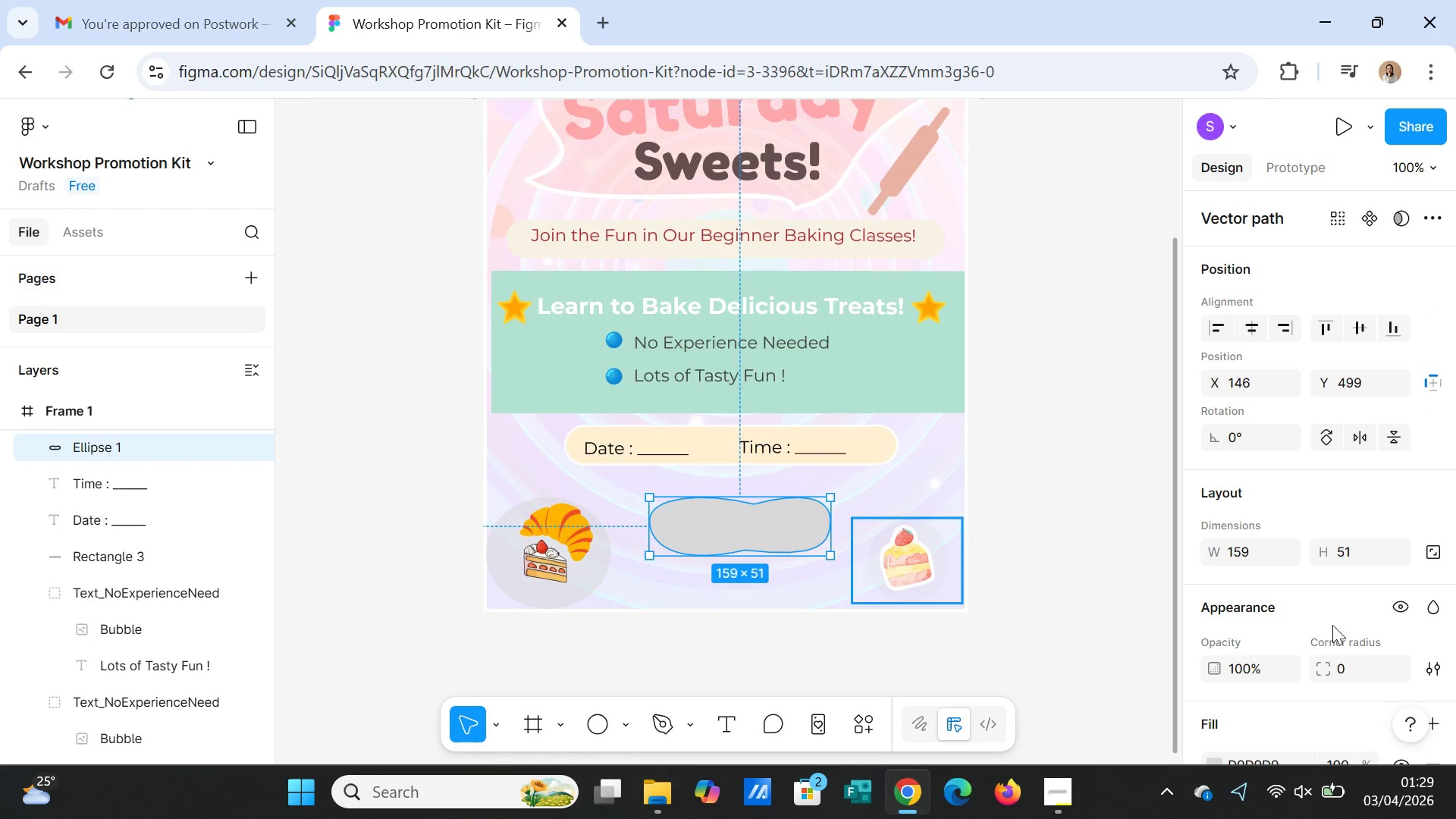 
scroll: coordinate [1282, 671], scroll_direction: down, amount: 2.0
 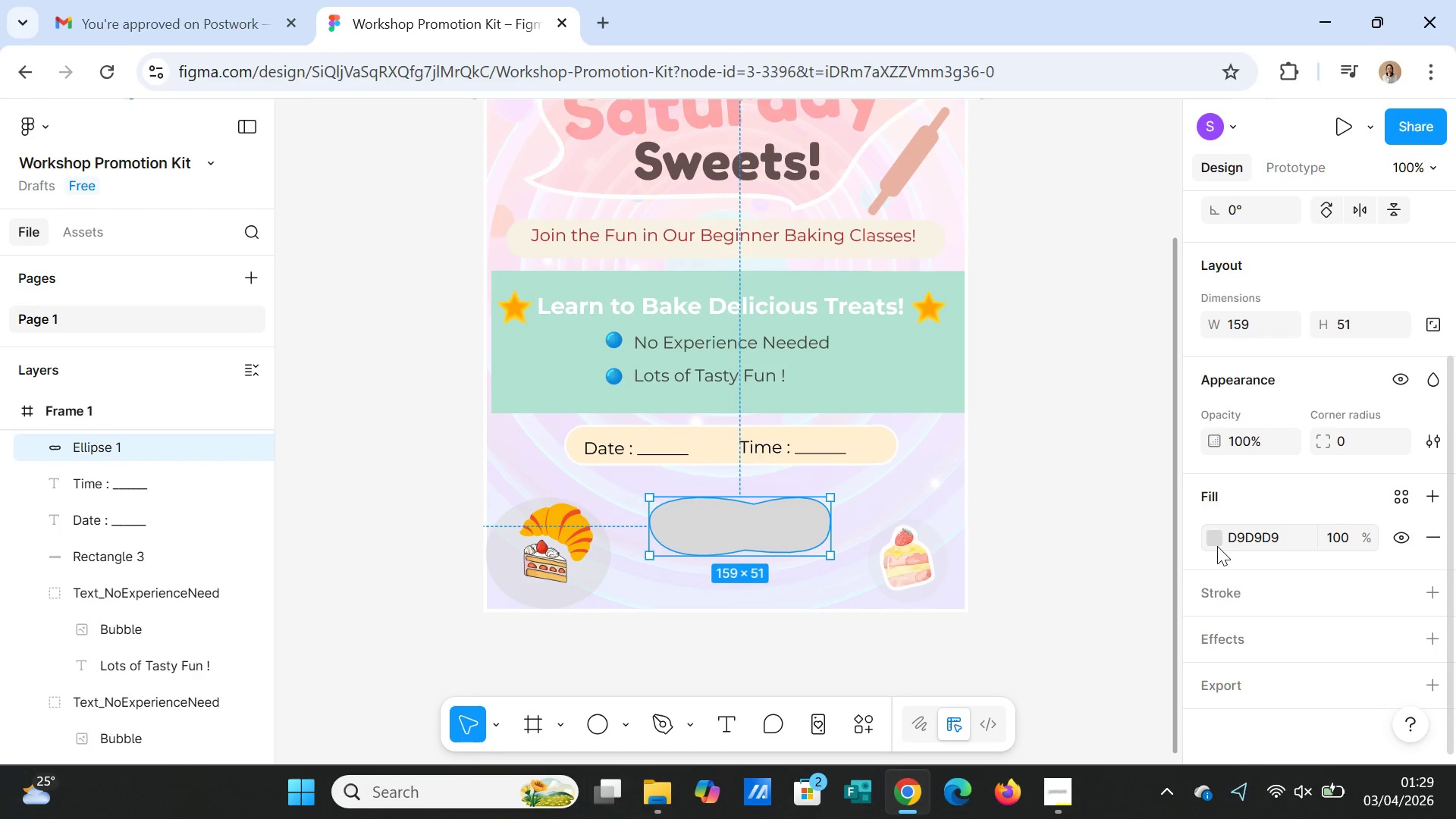 
left_click([1216, 545])
 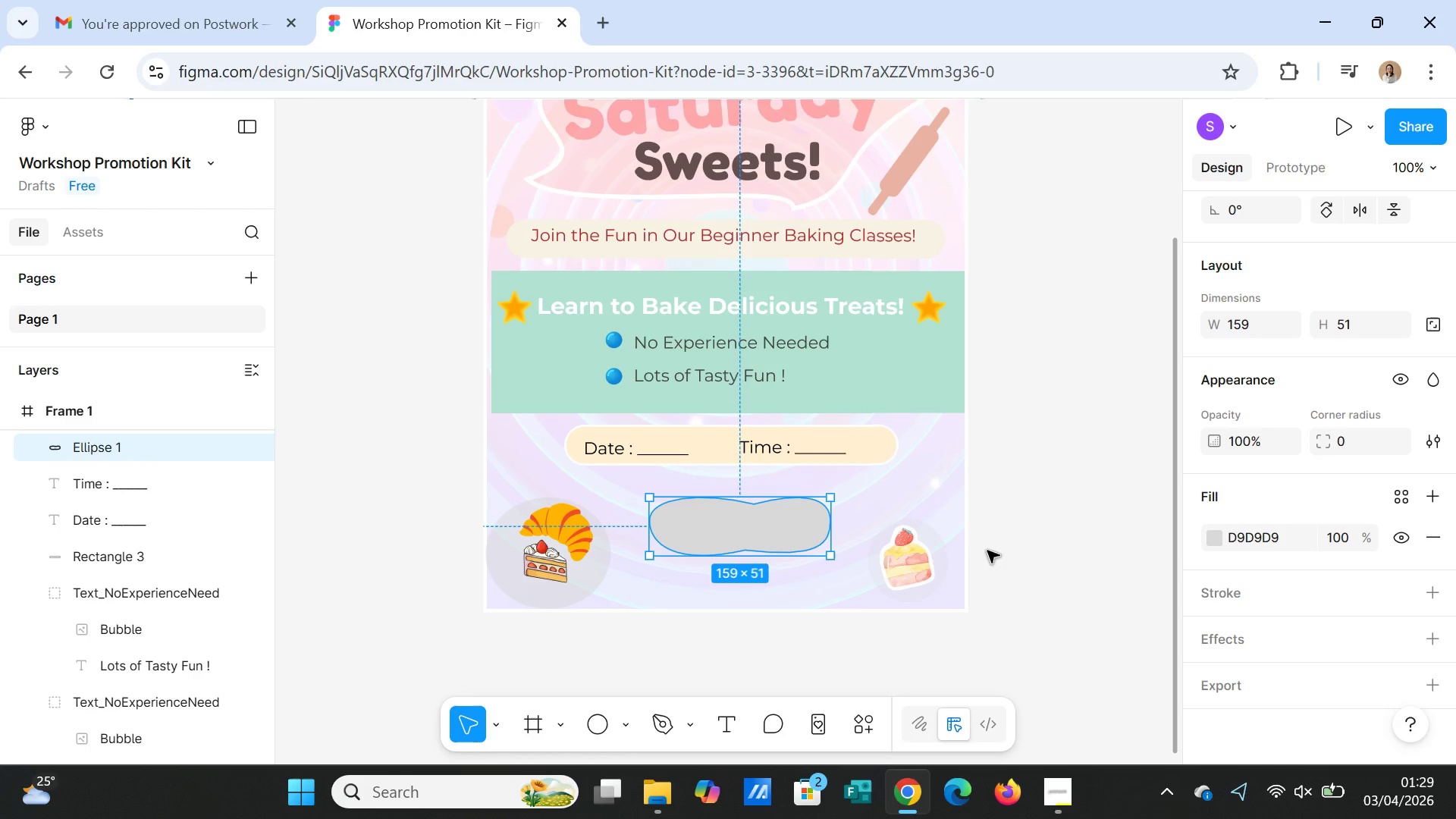 
wait(11.06)
 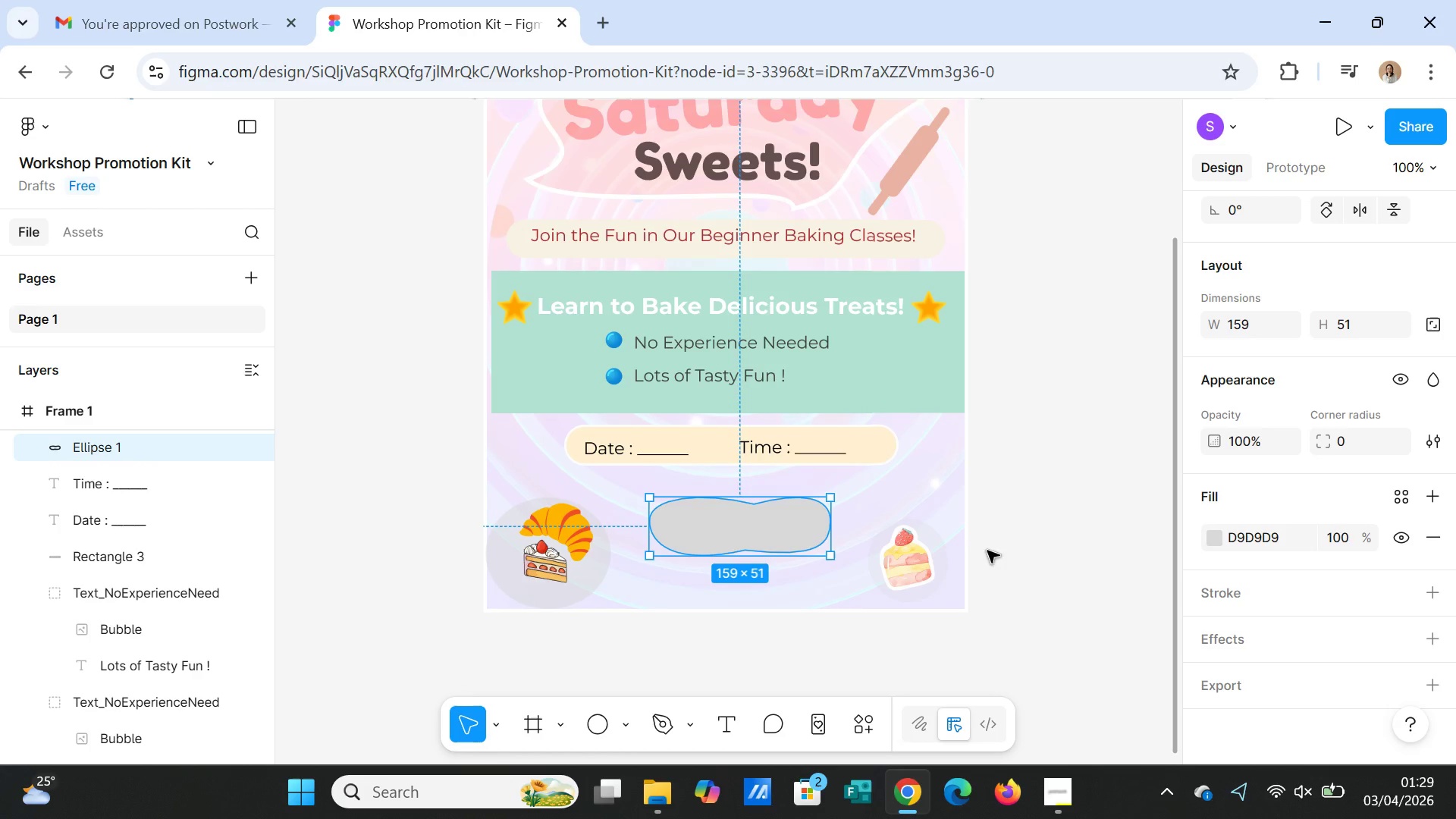 
left_click([1261, 547])
 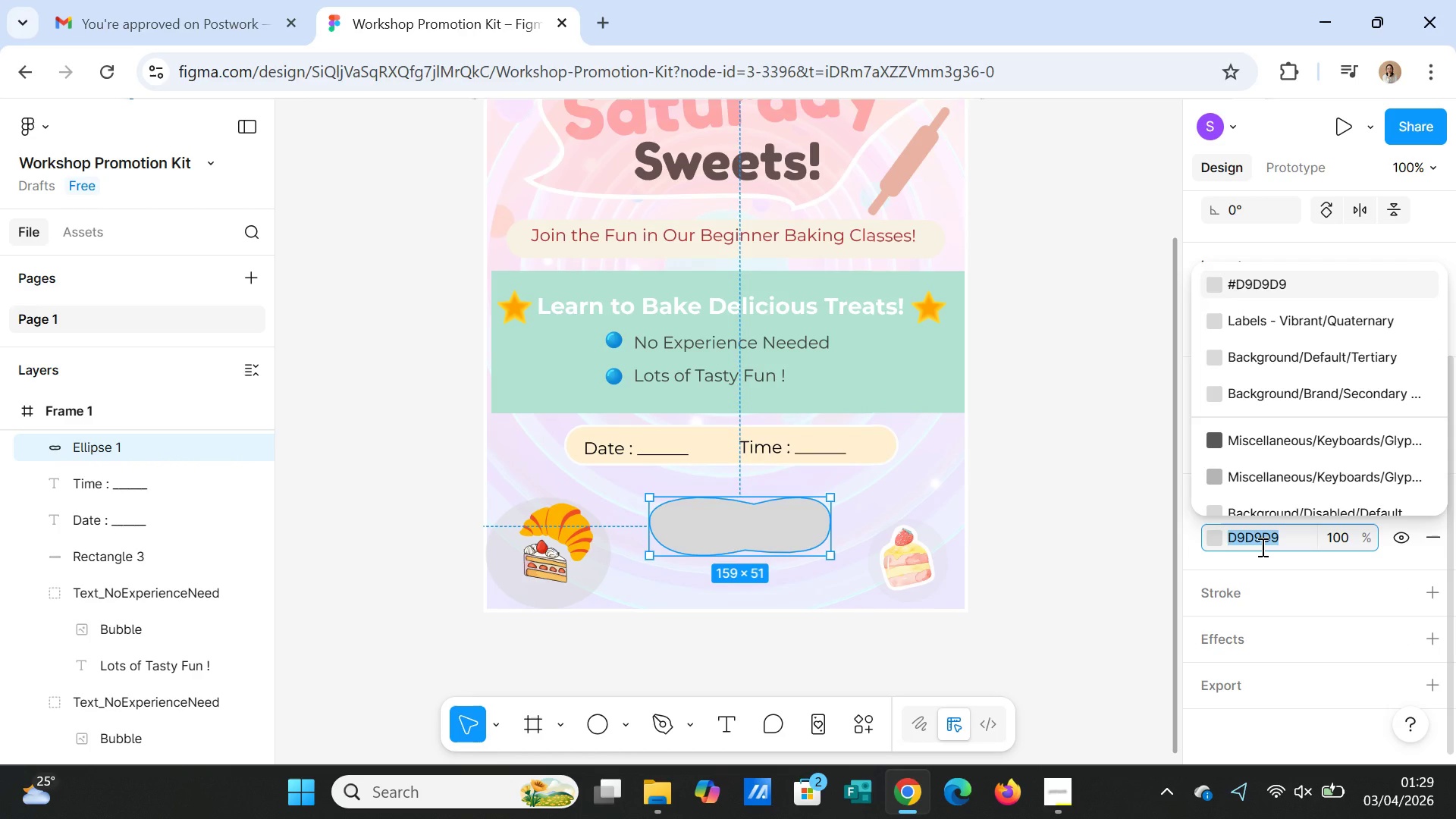 
type(F8)
 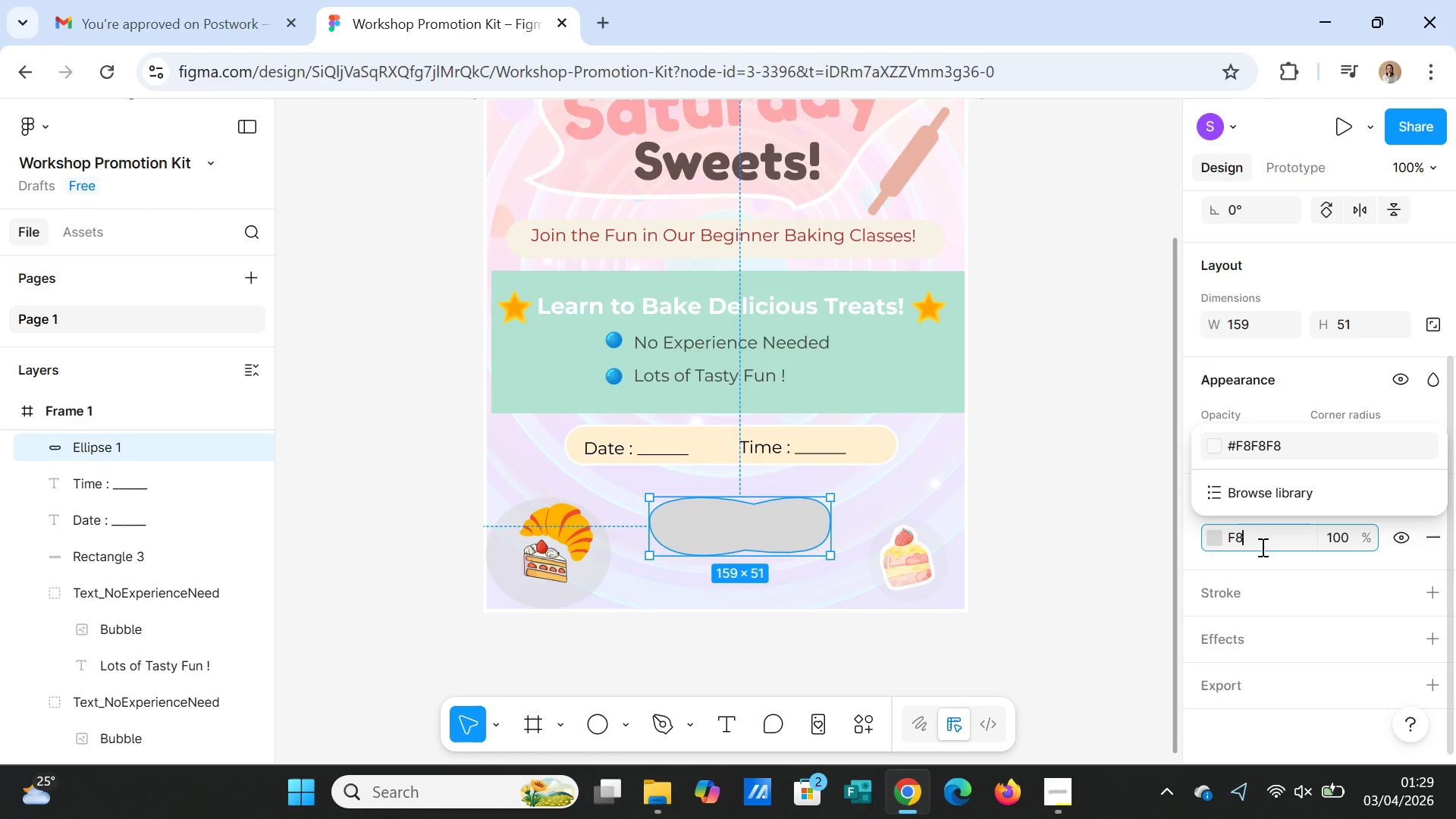 
wait(6.16)
 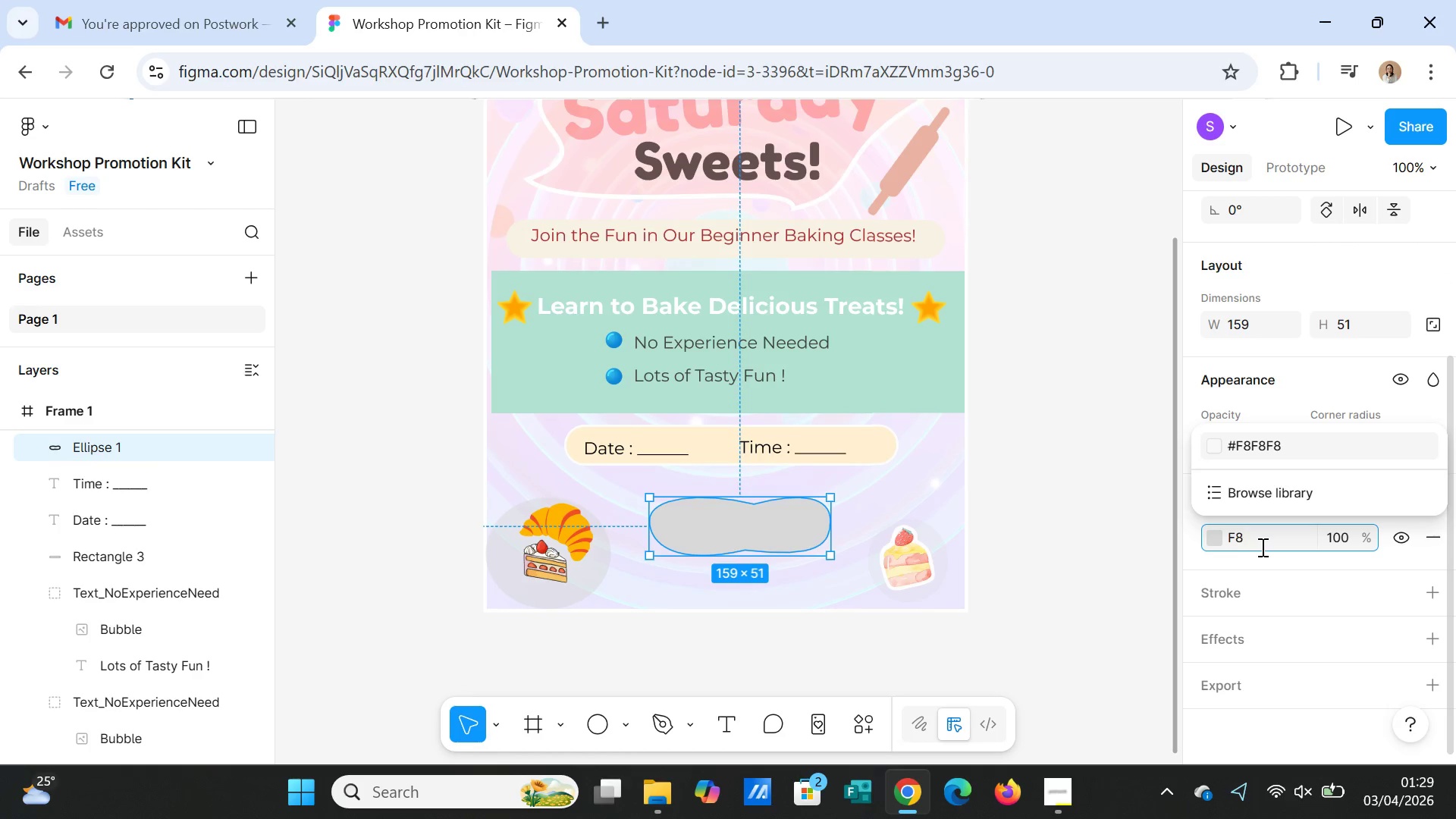 
key(Backspace)
key(Backspace)
type(FF8DA1)
 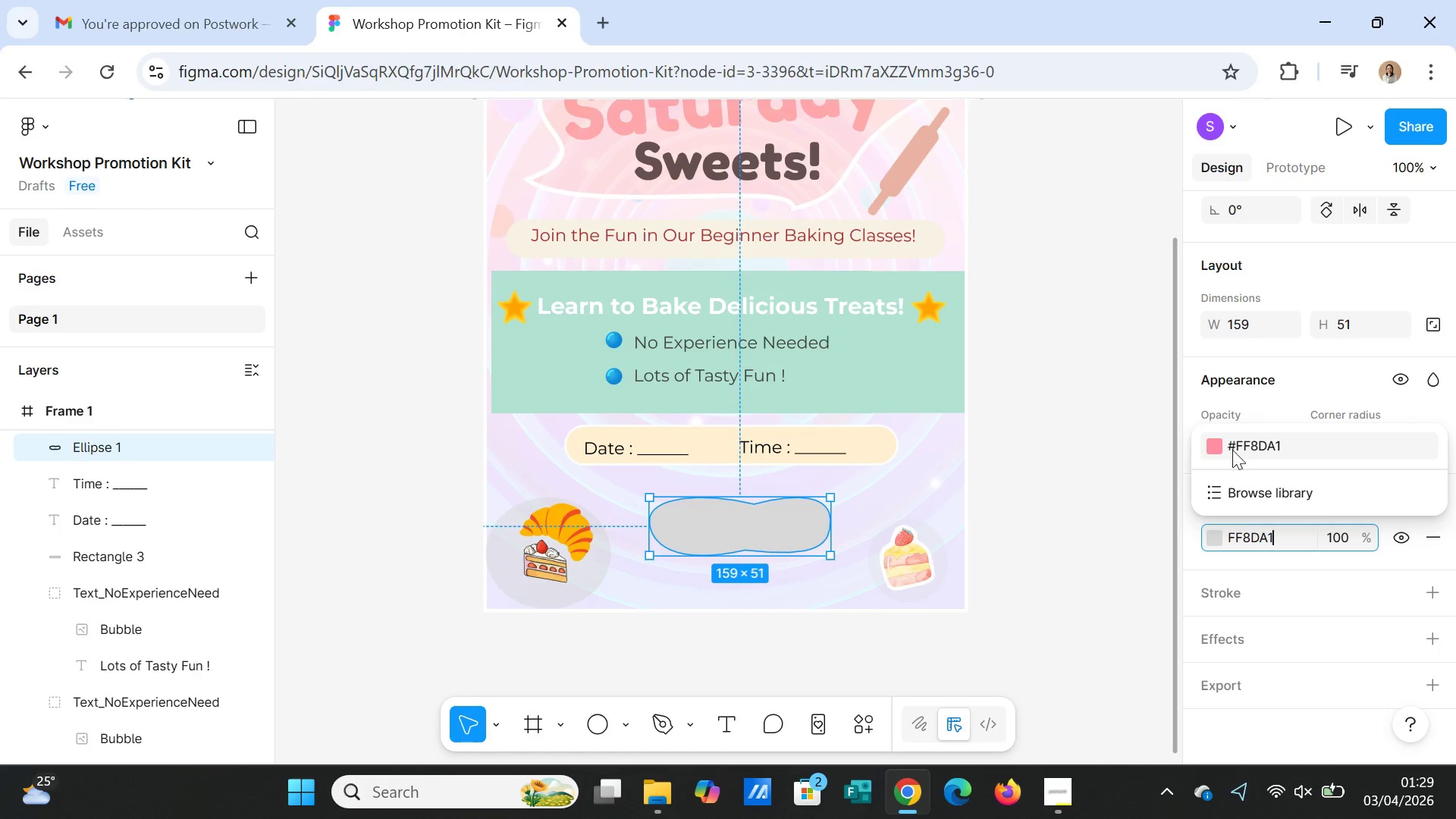 
left_click([1212, 441])
 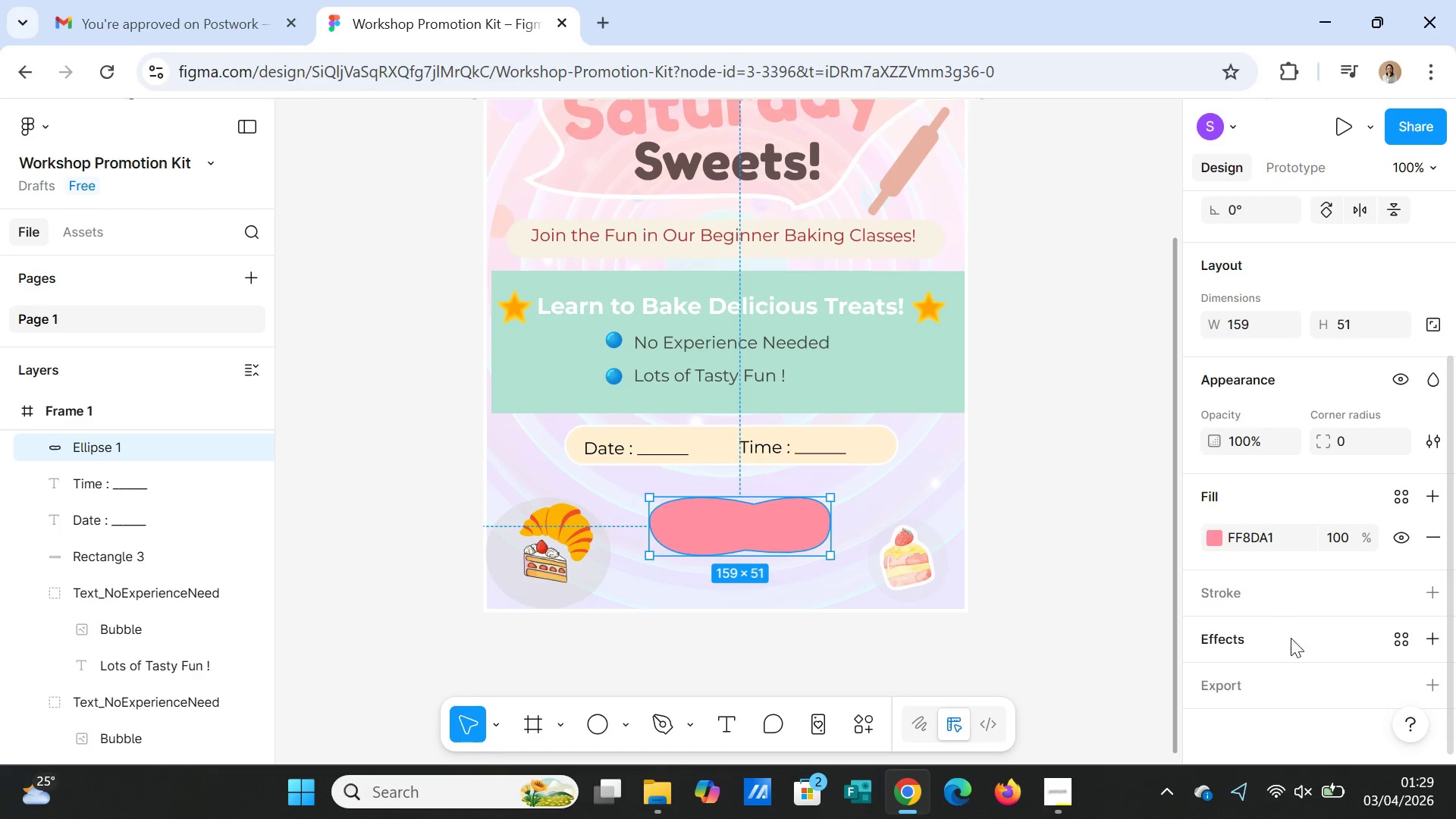 
left_click([1238, 593])
 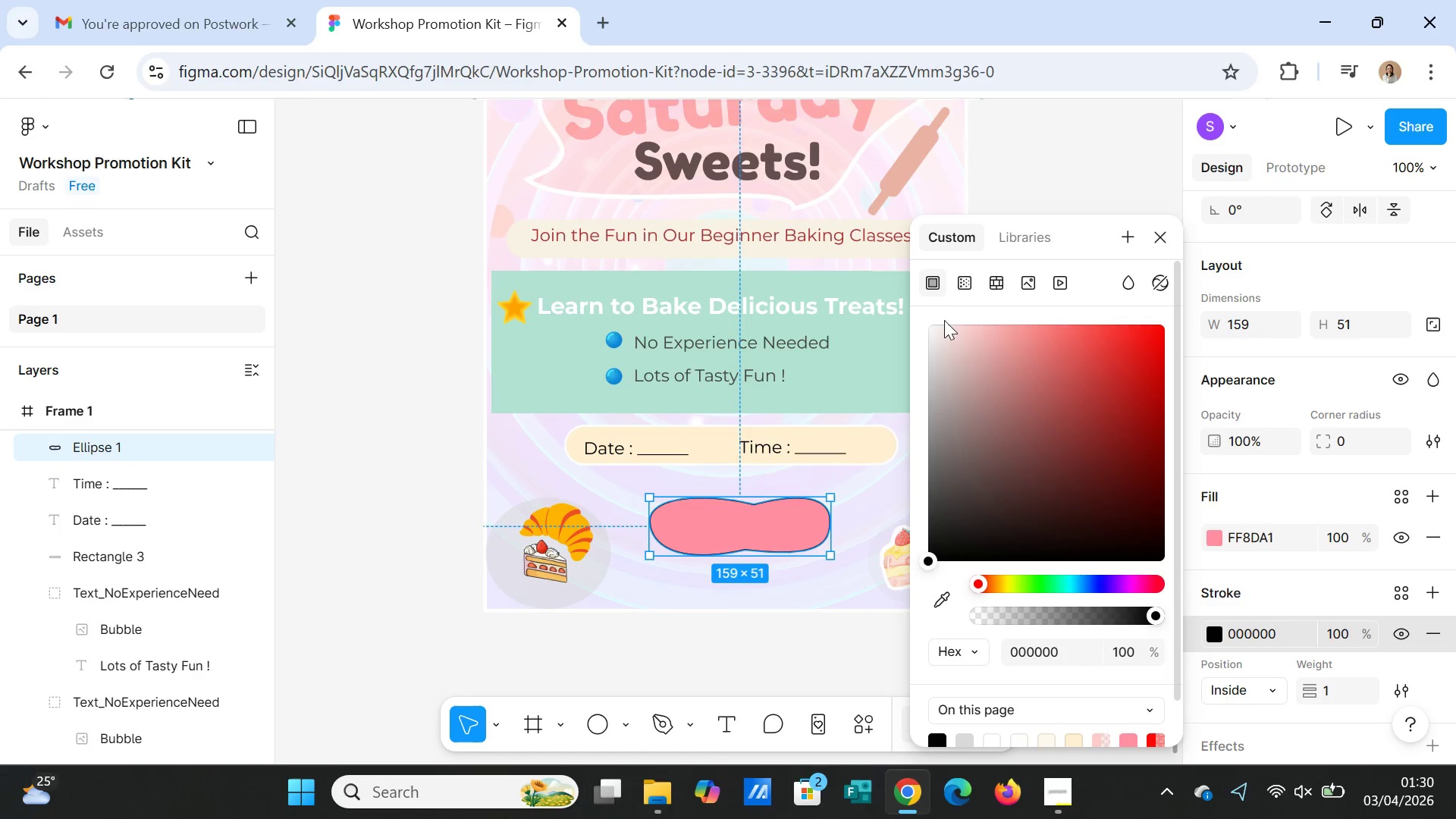 
left_click([930, 323])
 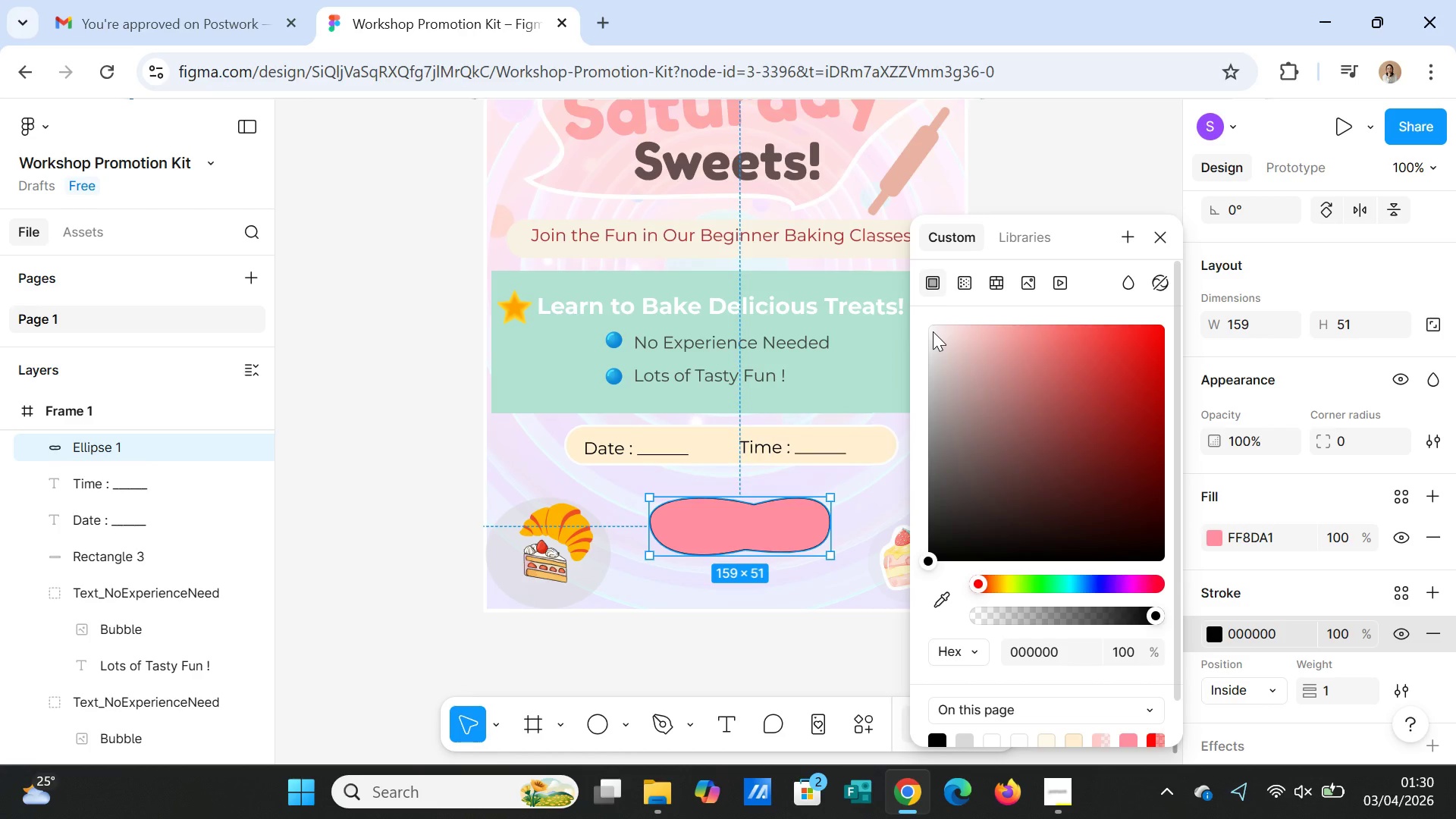 
left_click([933, 331])
 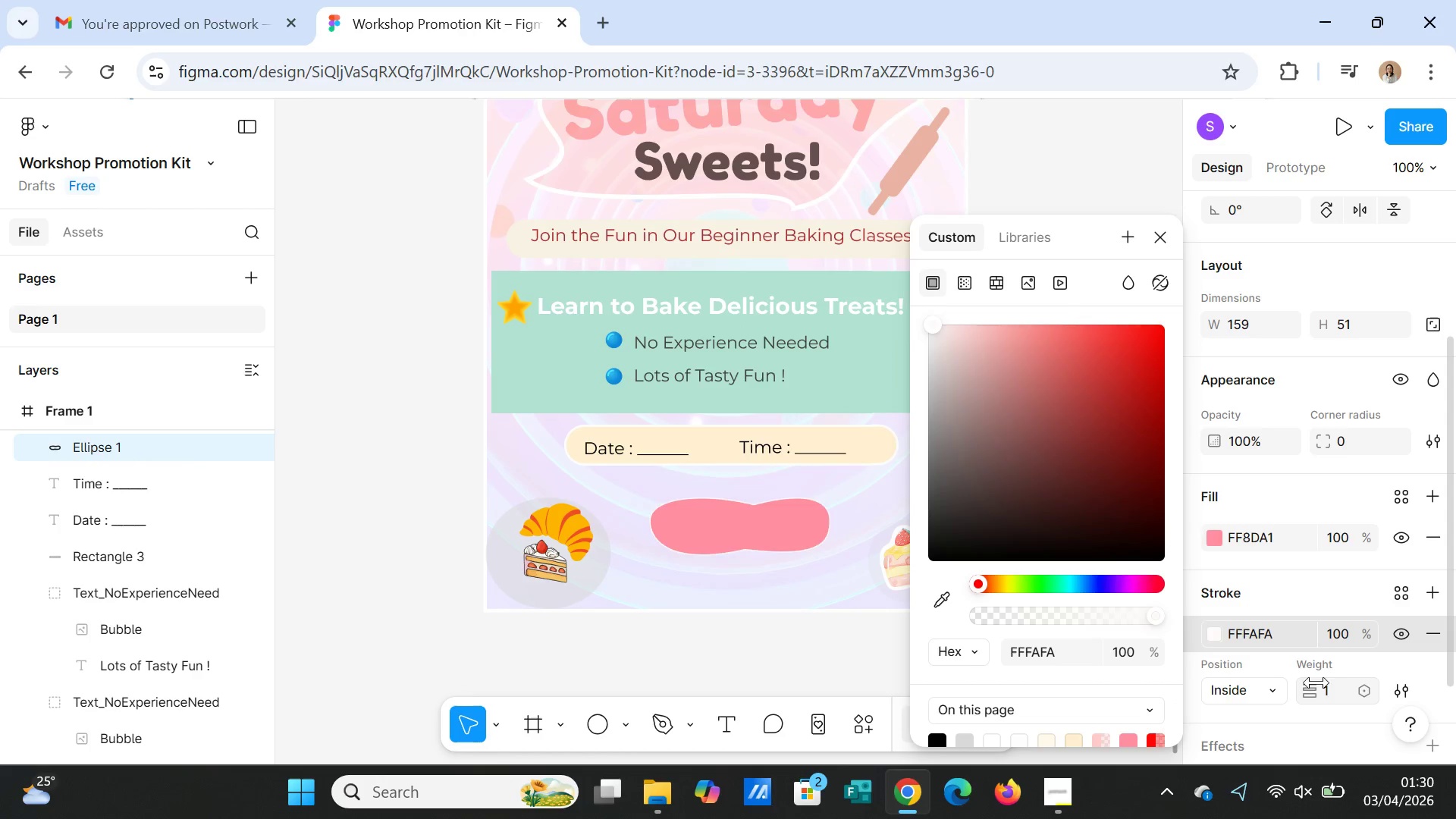 
left_click([1324, 695])
 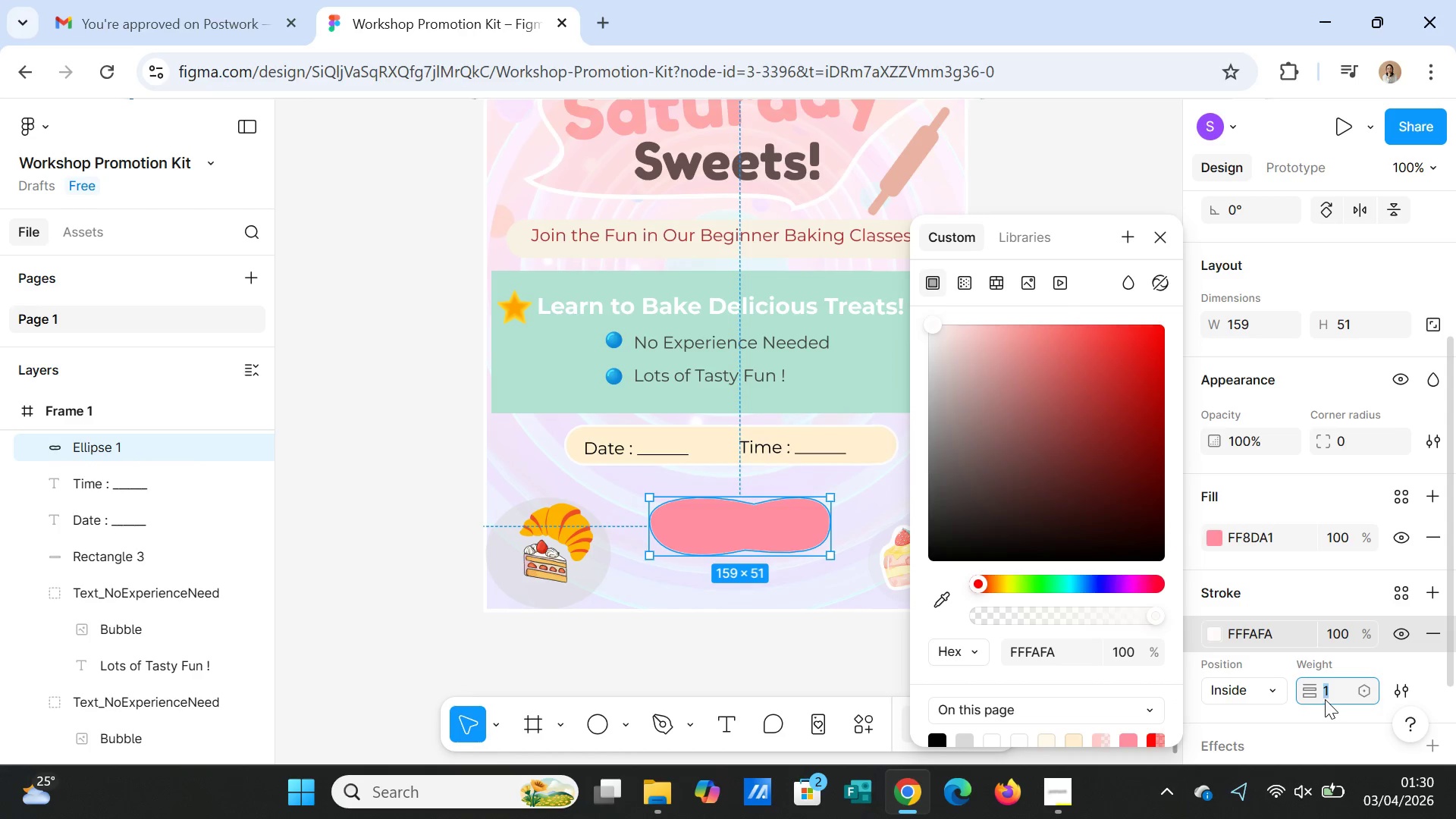 
key(2)
 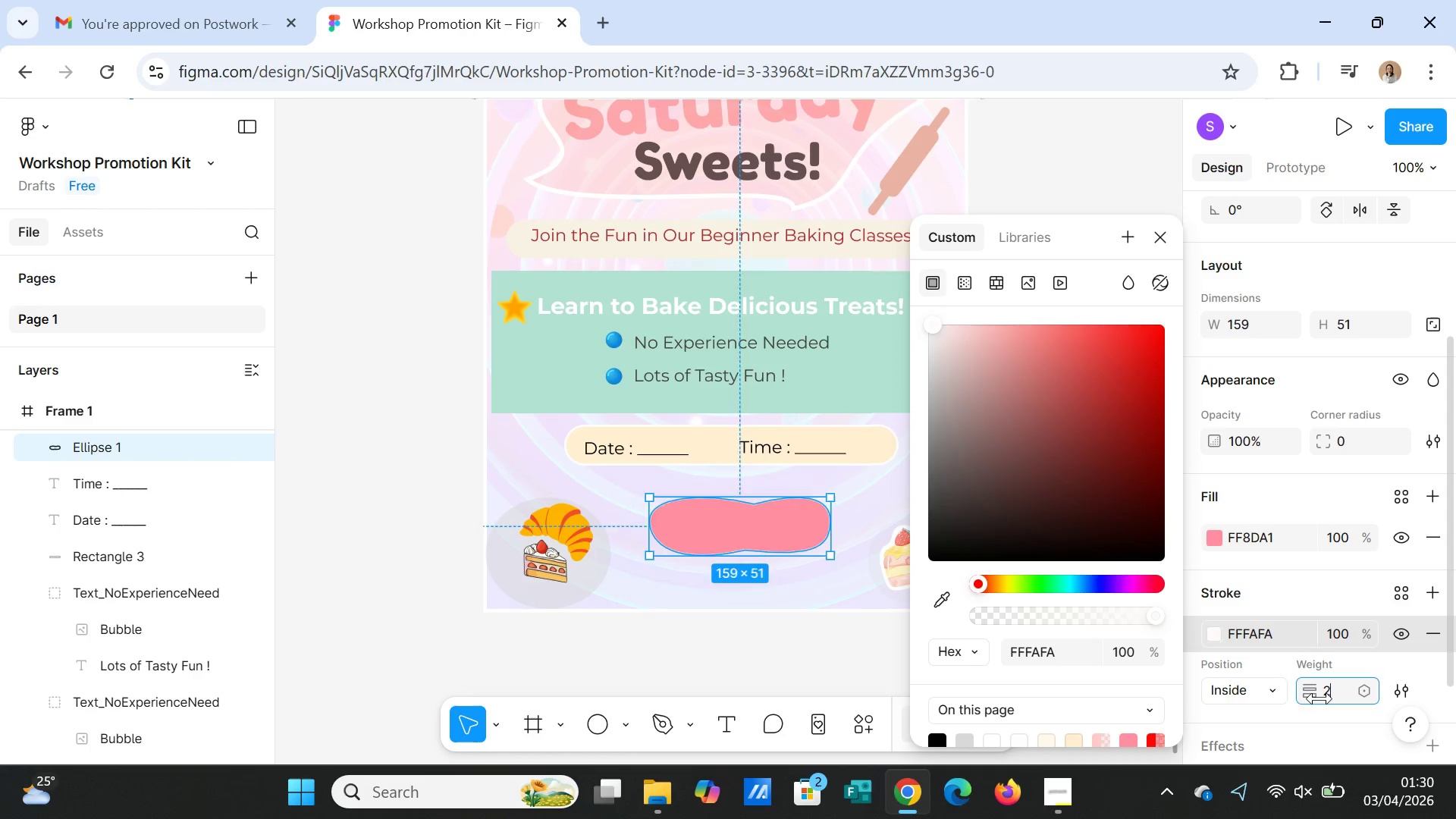 
key(Enter)
 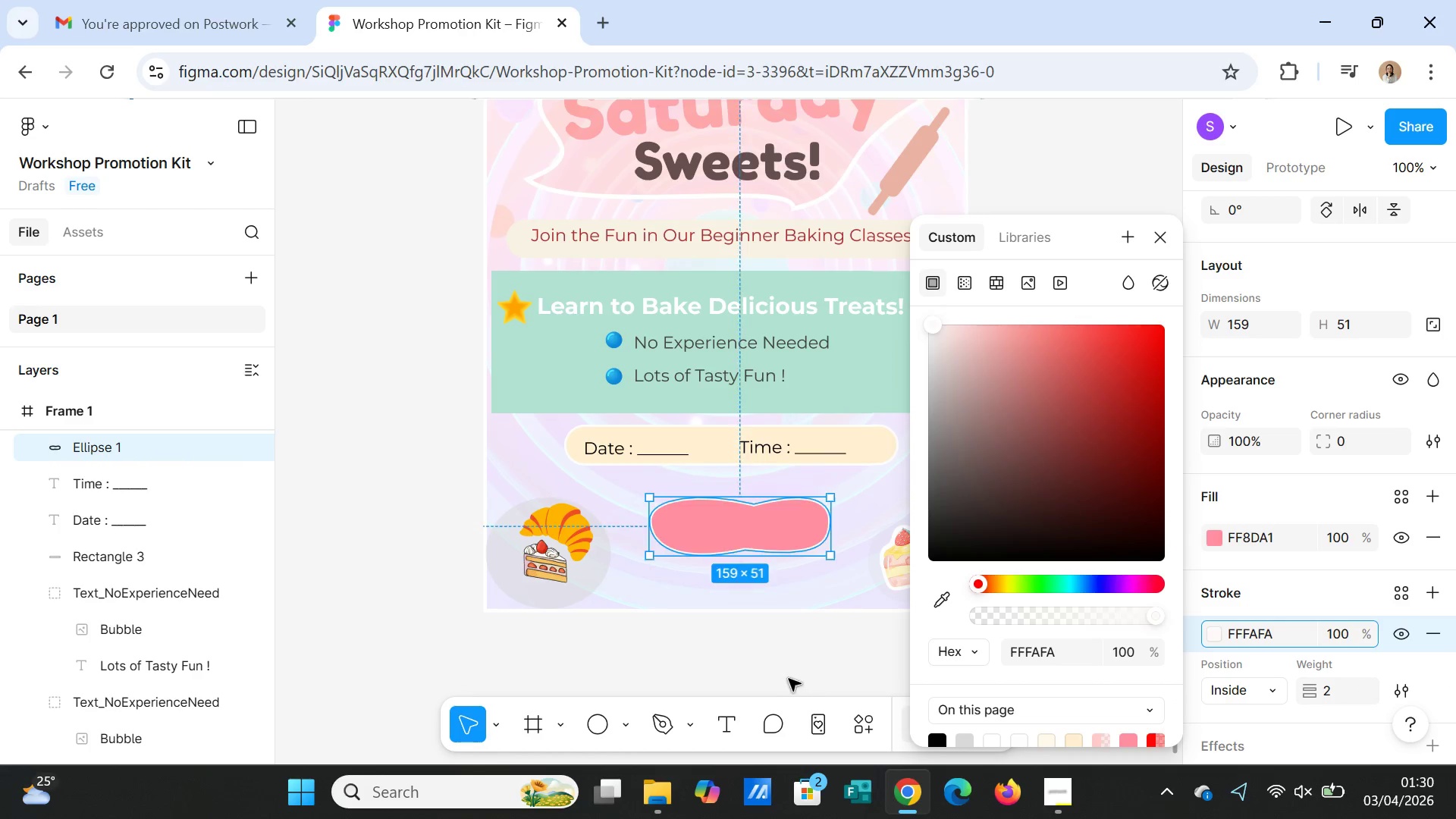 
left_click([779, 651])
 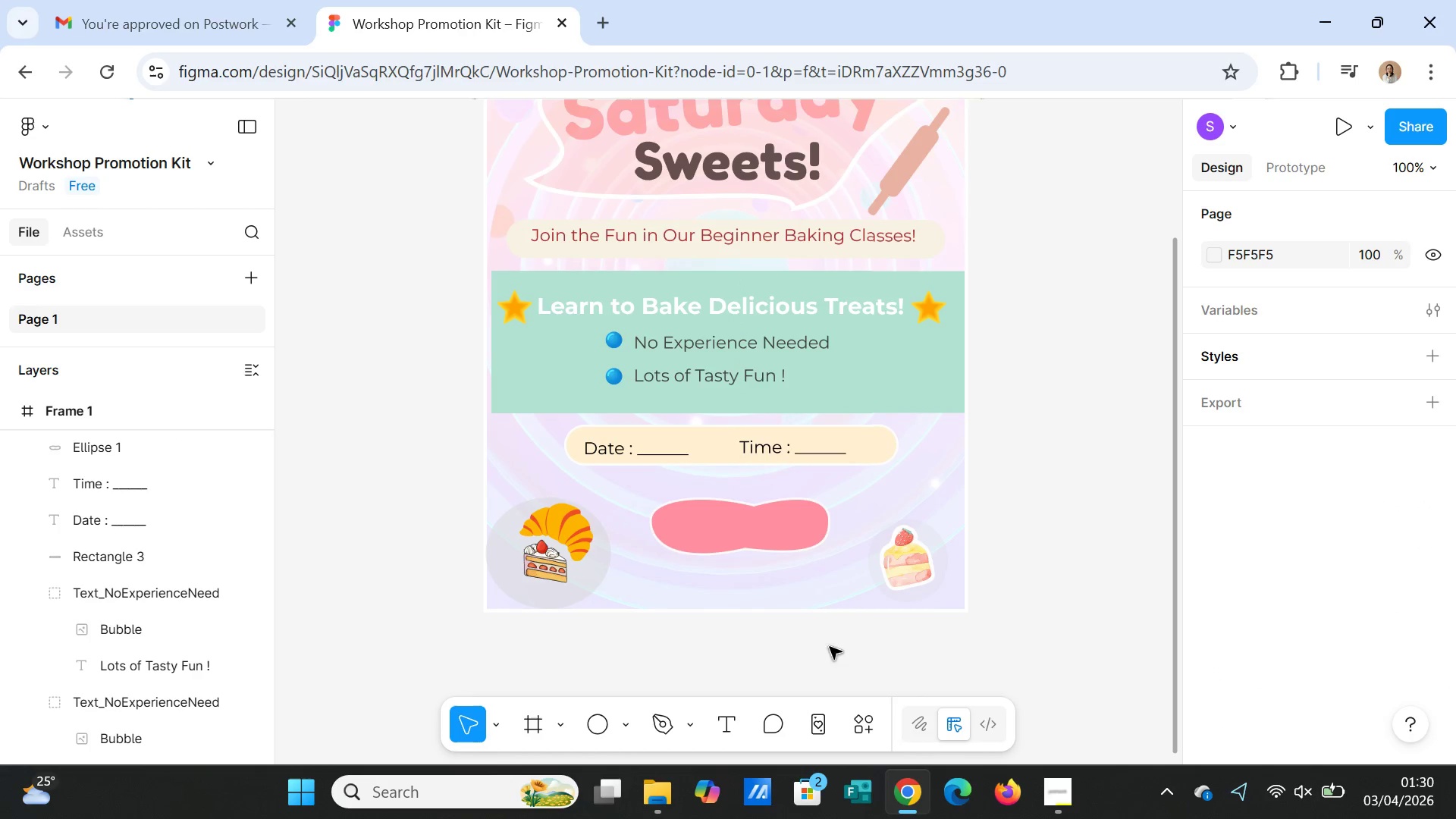 
left_click([836, 647])
 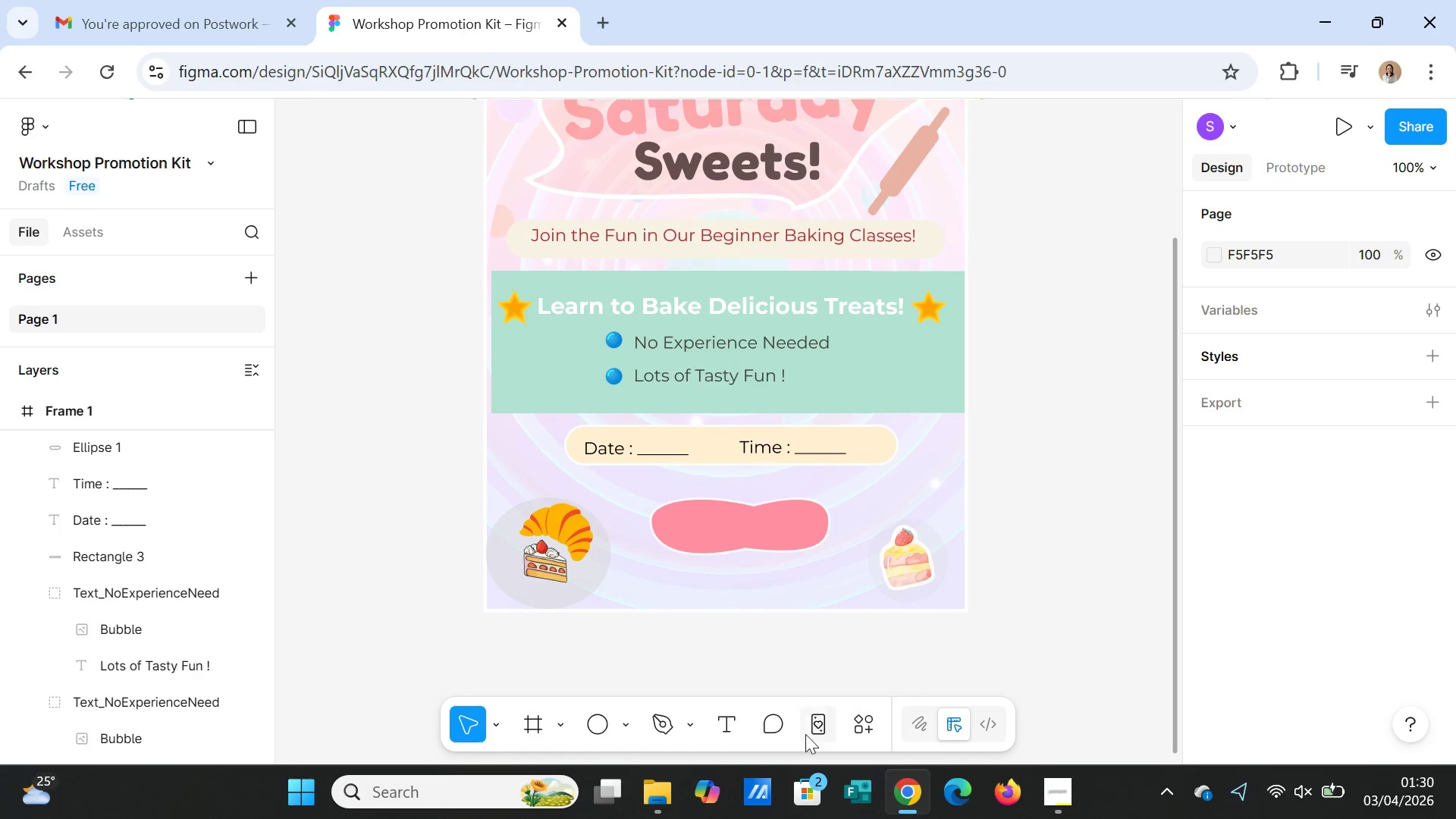 
left_click([730, 723])
 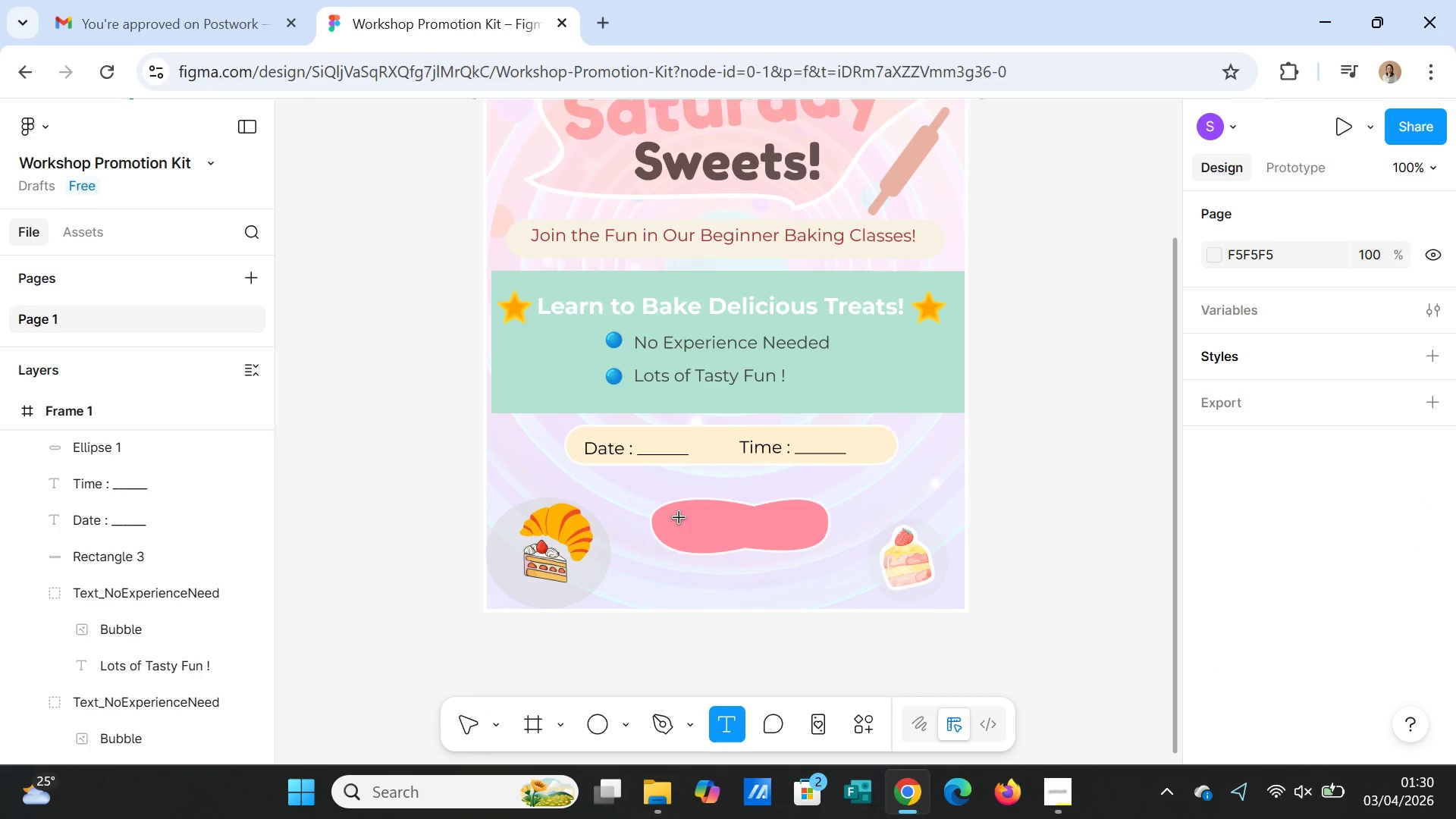 
left_click_drag(start_coordinate=[680, 514], to_coordinate=[806, 538])
 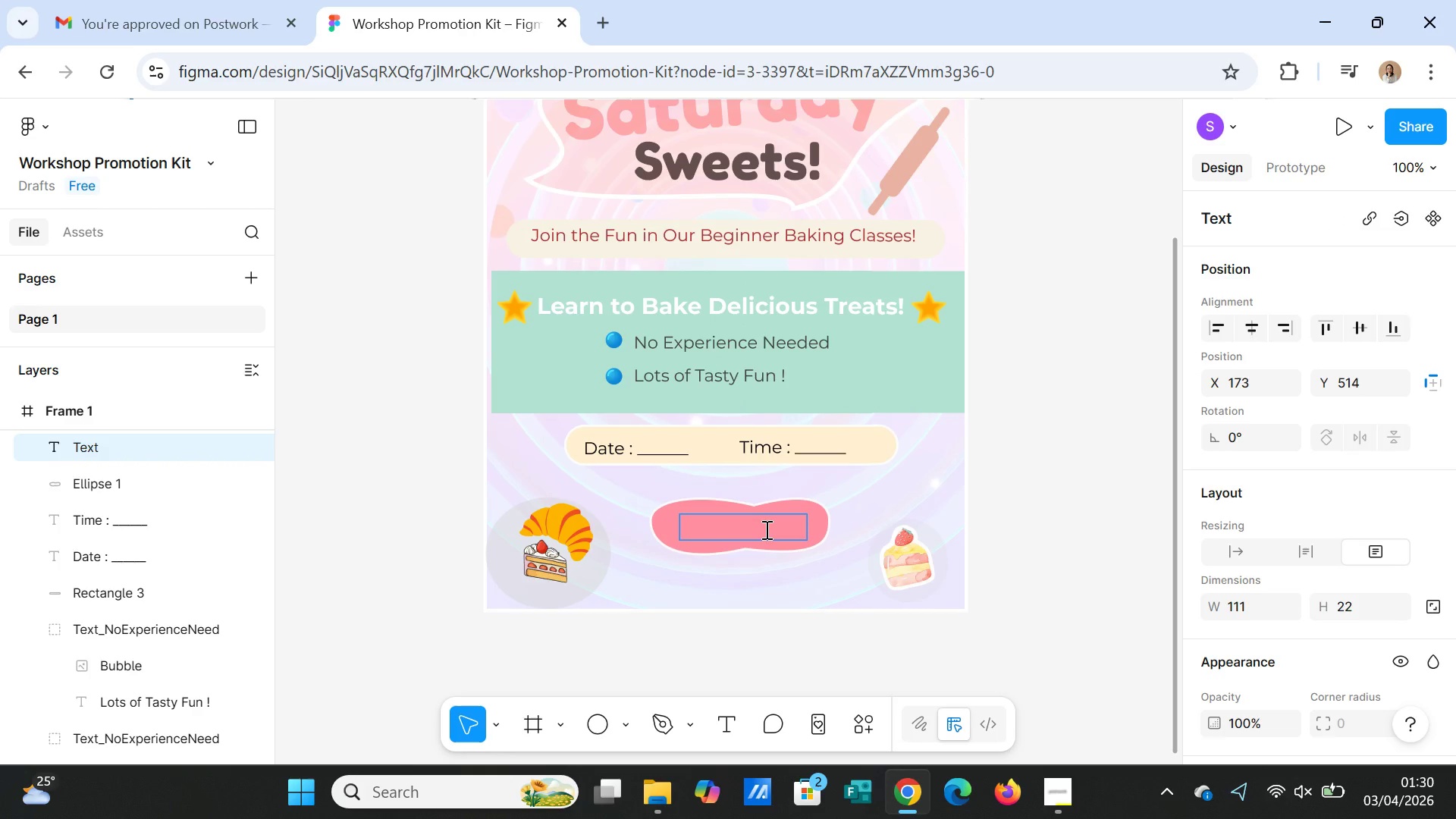 
type(SIGN UP NOW)
key(Backspace)
key(Backspace)
key(Backspace)
key(Backspace)
key(Backspace)
key(Backspace)
key(Backspace)
key(Backspace)
key(Backspace)
key(Backspace)
type(IGN UP NOW!)
 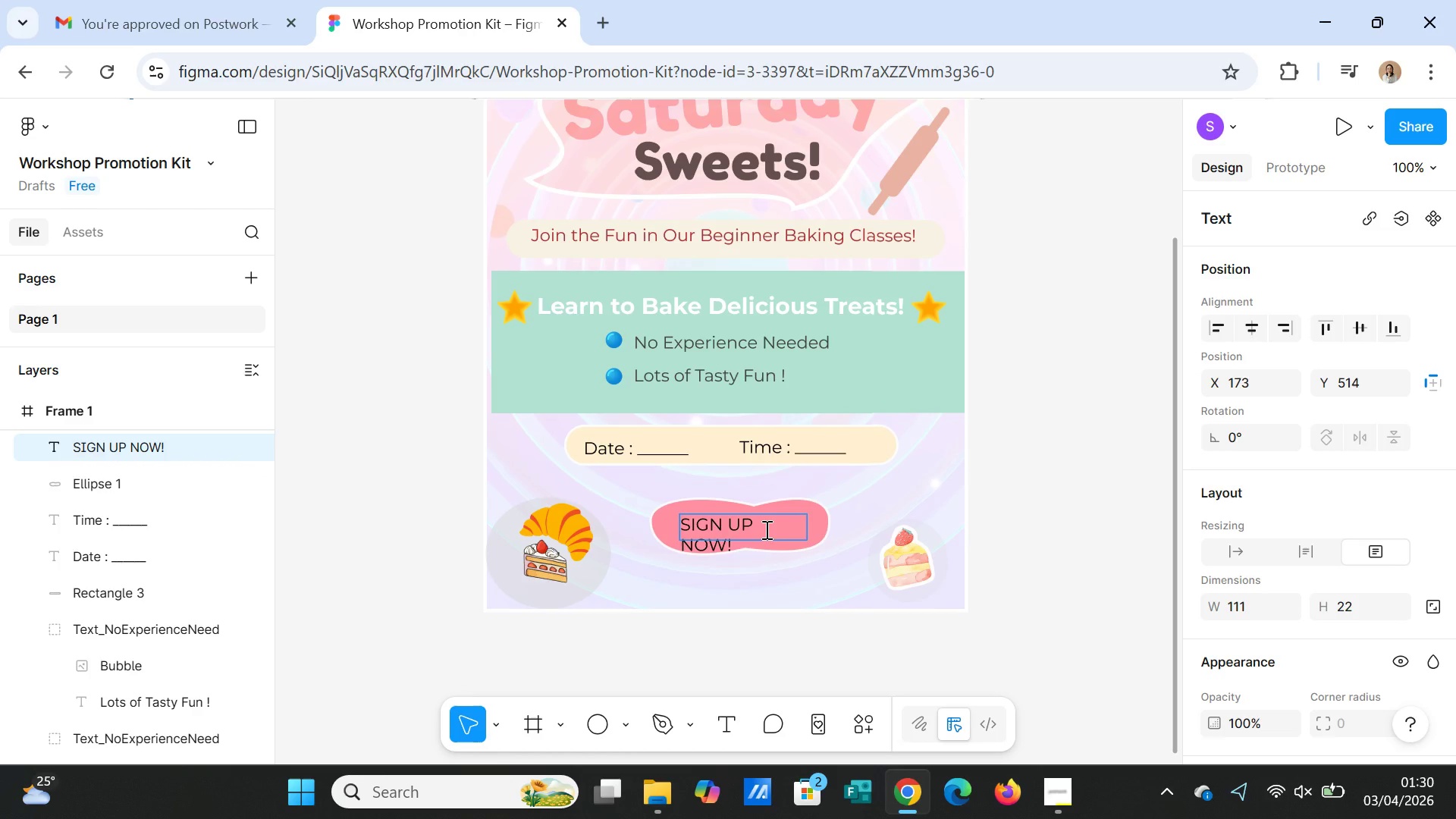 
left_click([813, 608])
 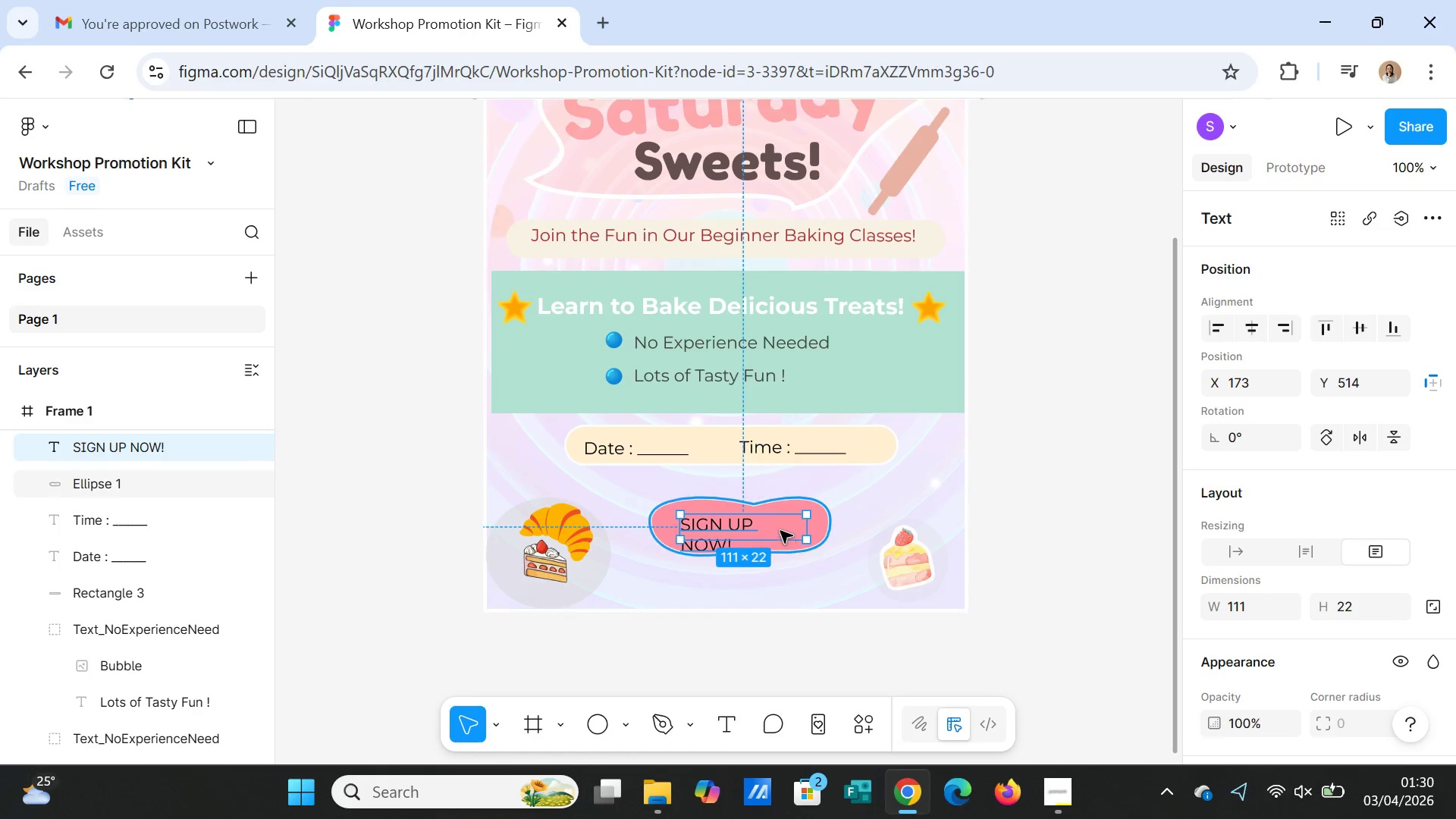 
left_click([780, 531])
 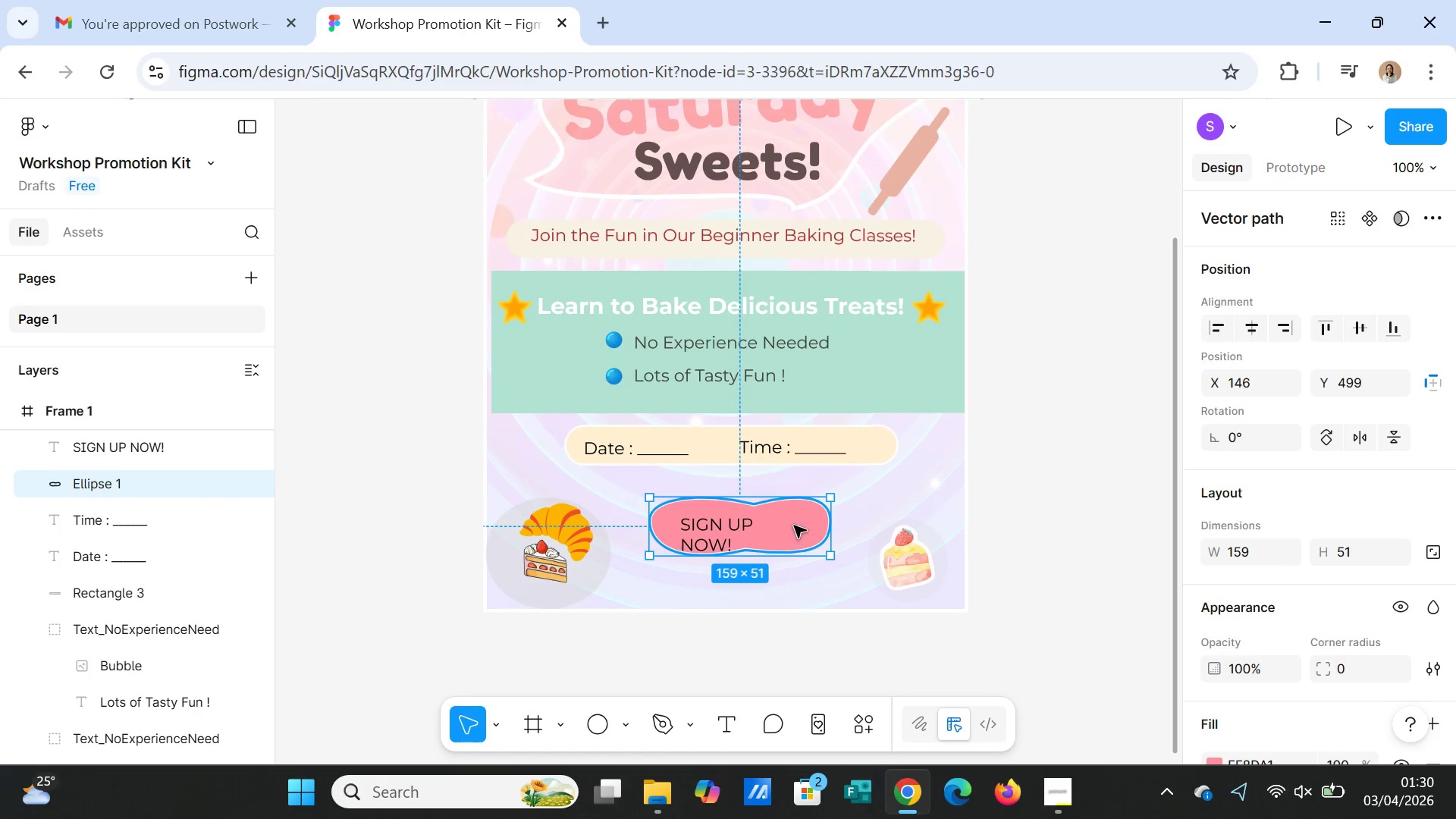 
left_click([702, 529])
 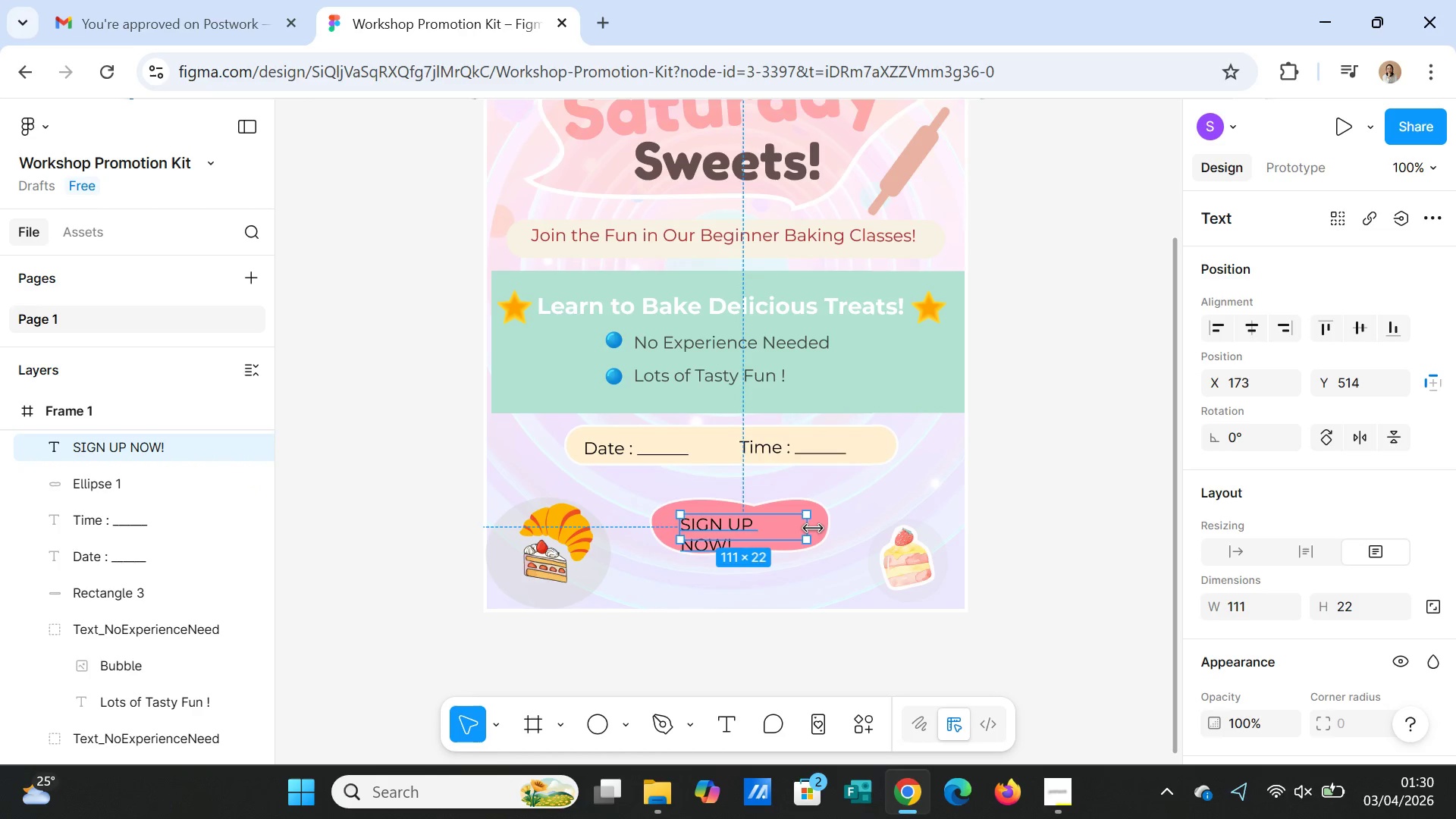 
left_click_drag(start_coordinate=[811, 529], to_coordinate=[823, 525])
 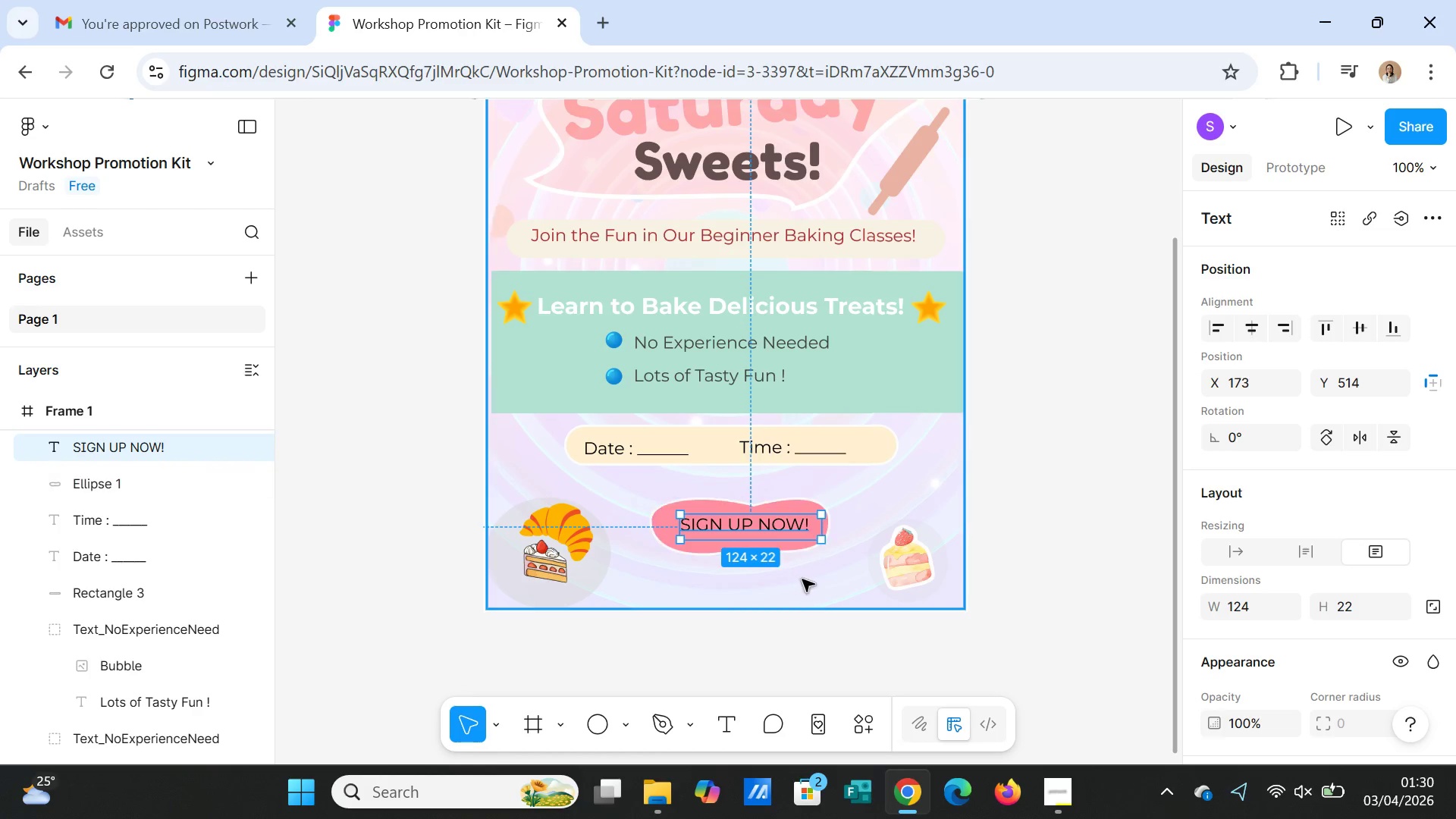 
left_click([802, 579])
 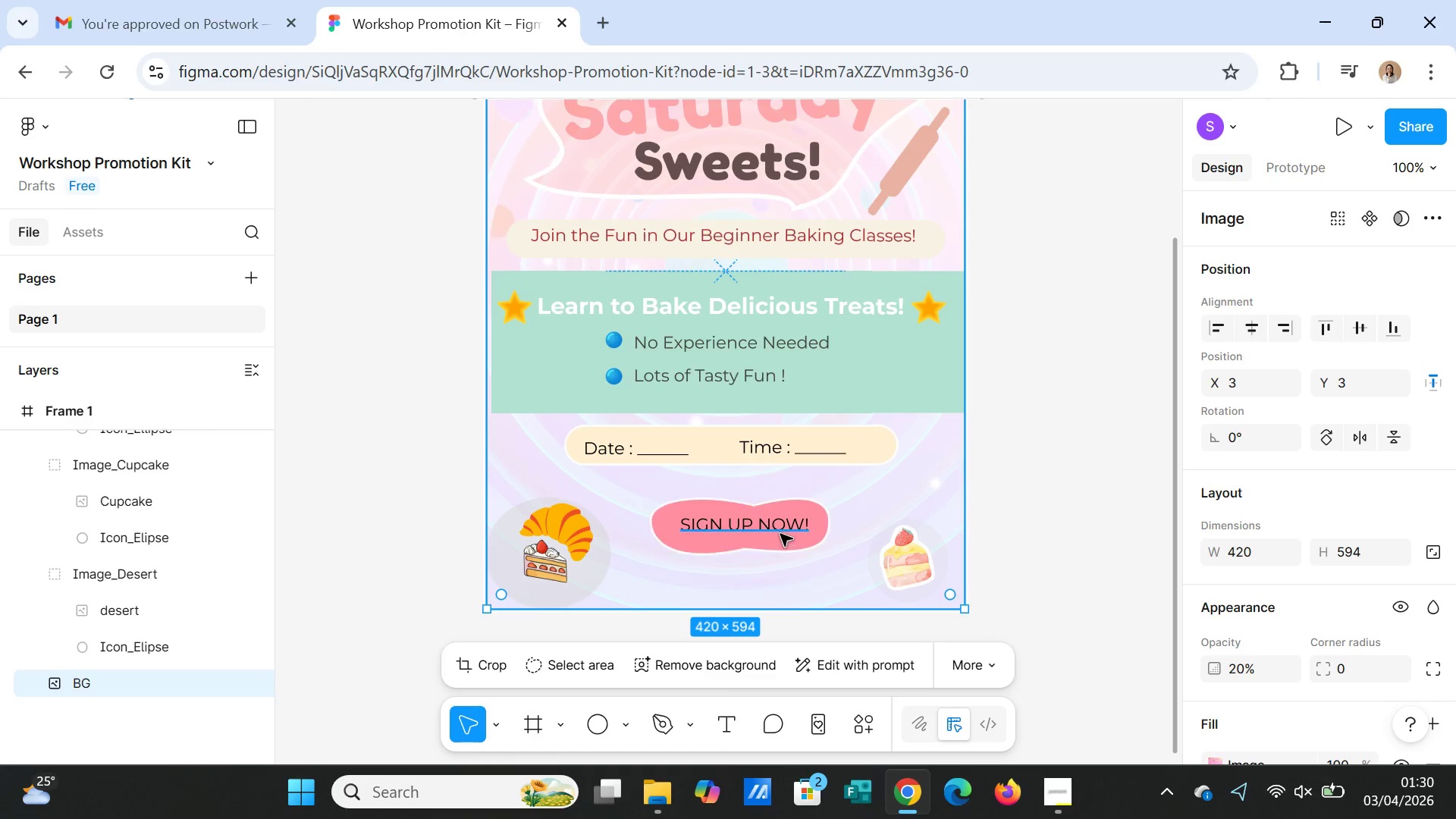 
left_click([778, 531])
 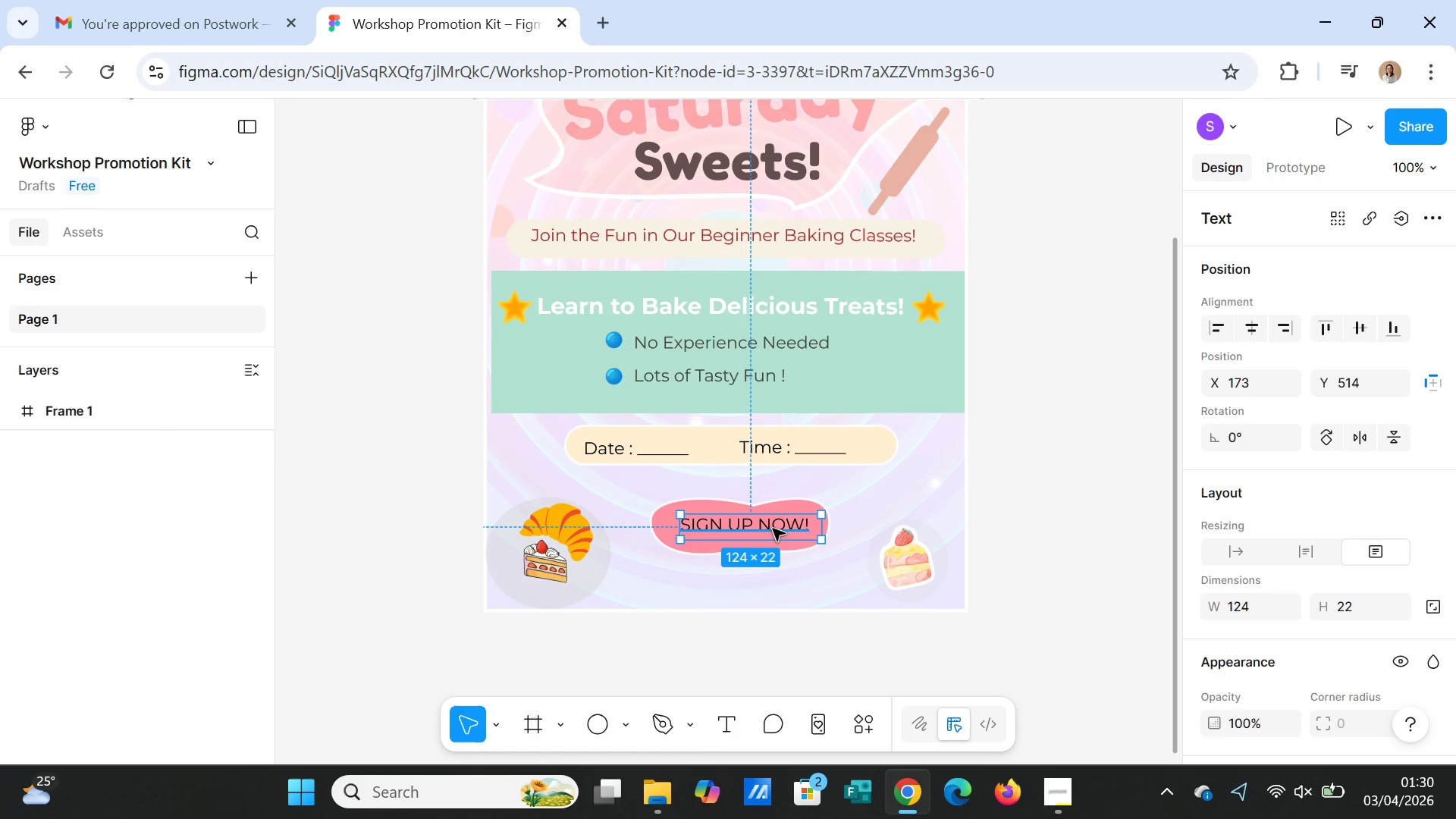 
left_click_drag(start_coordinate=[773, 529], to_coordinate=[763, 530])
 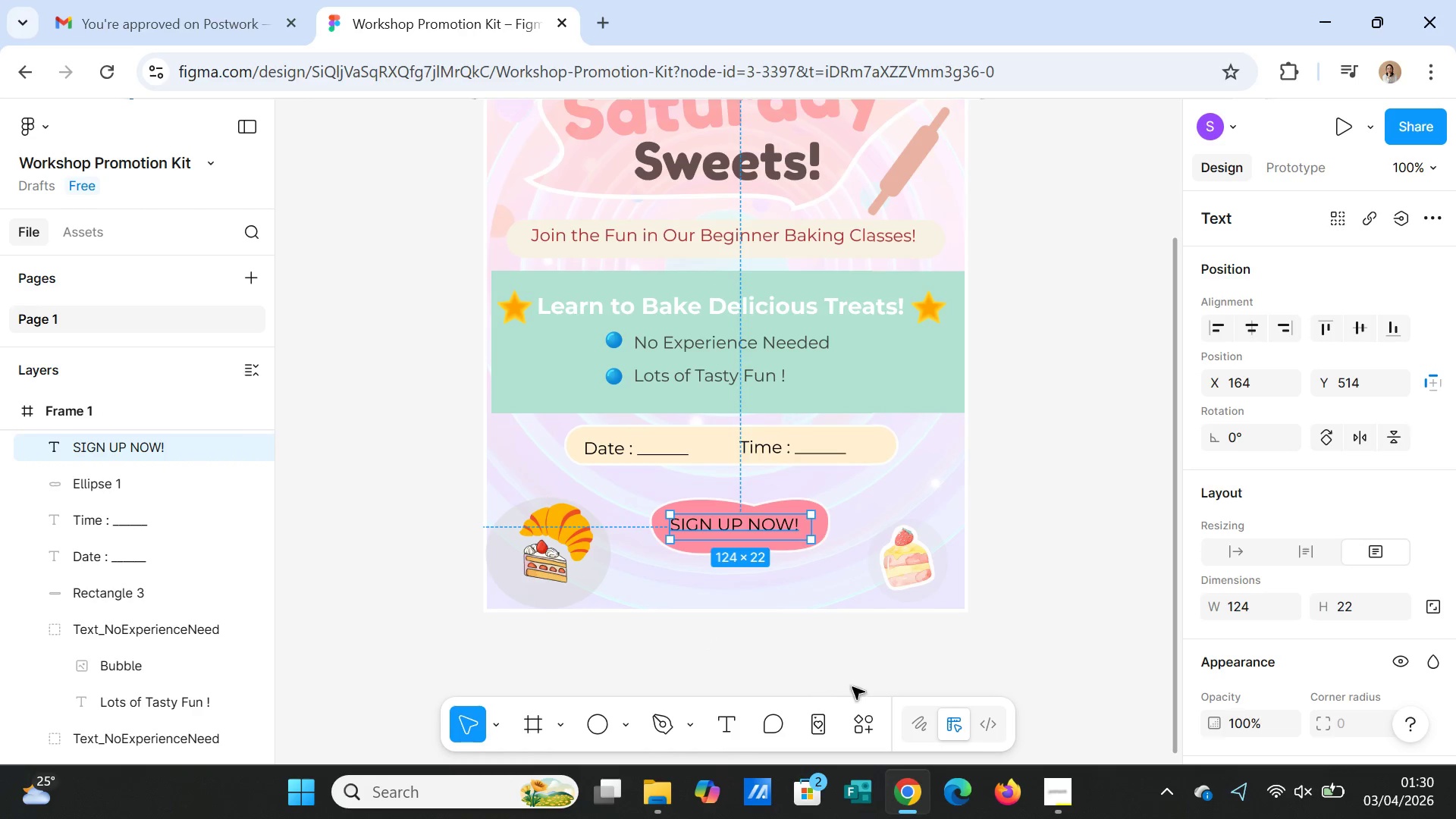 
wait(10.03)
 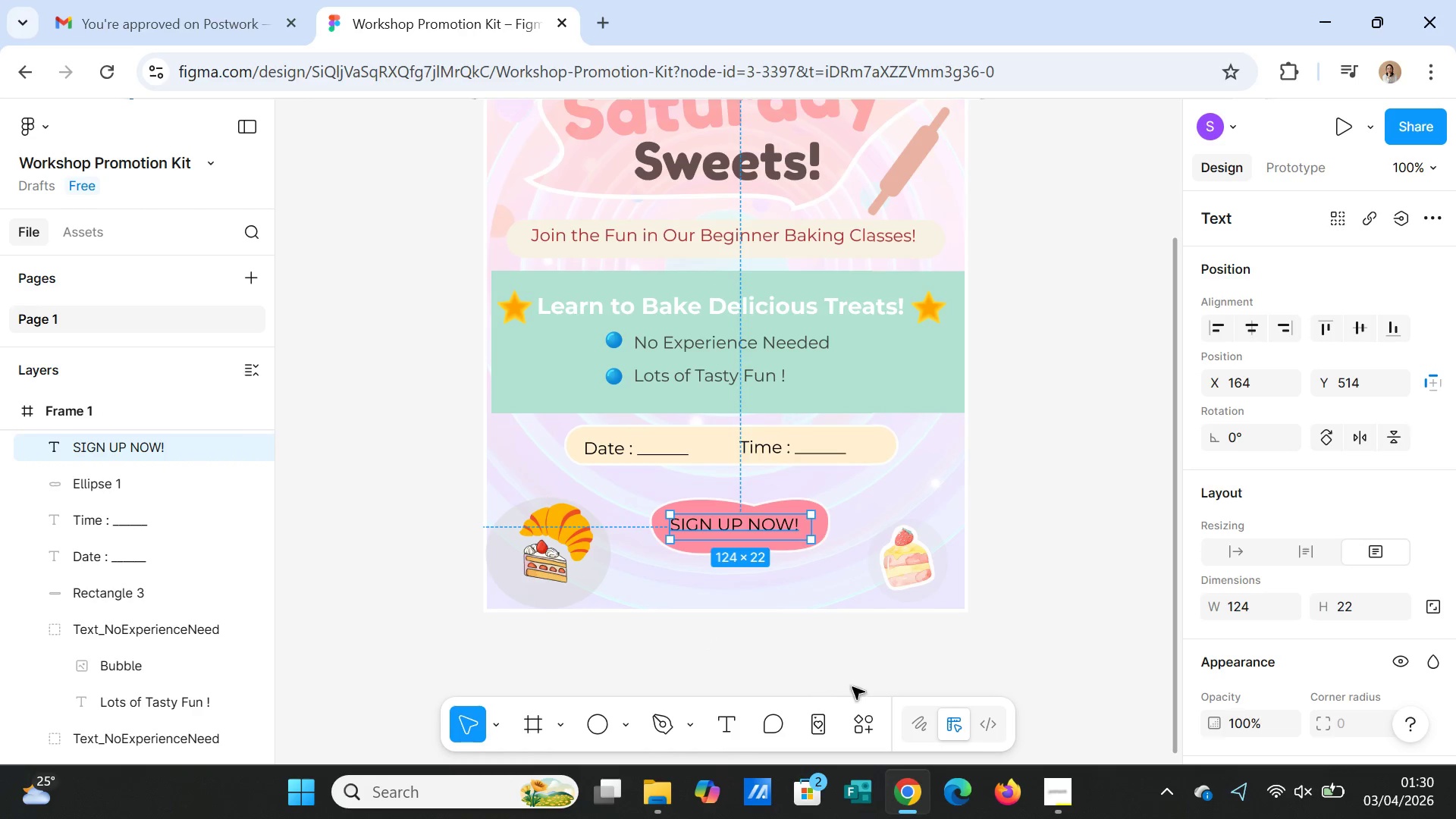 
scroll: coordinate [1419, 606], scroll_direction: down, amount: 4.0
 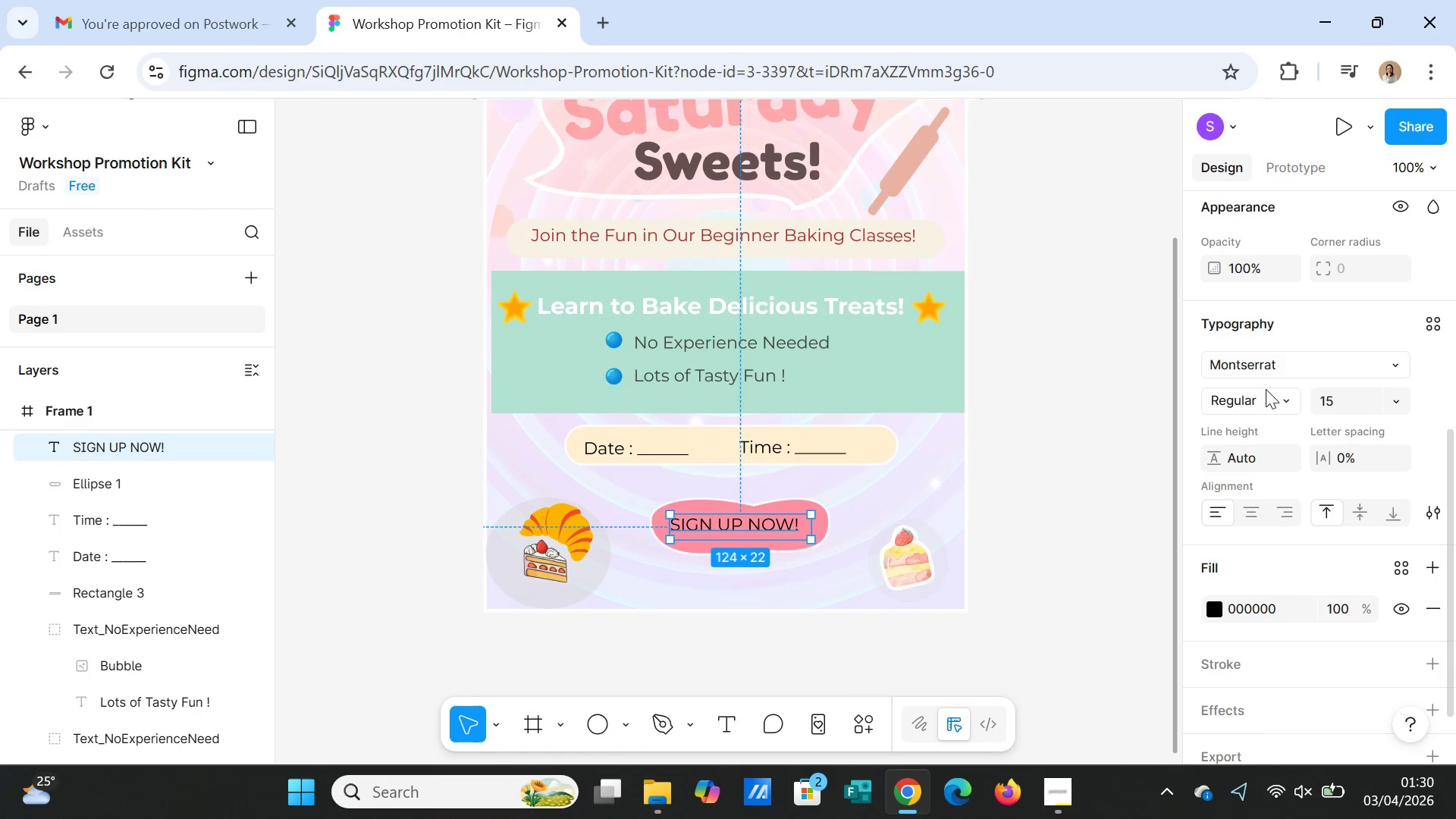 
left_click([1270, 362])
 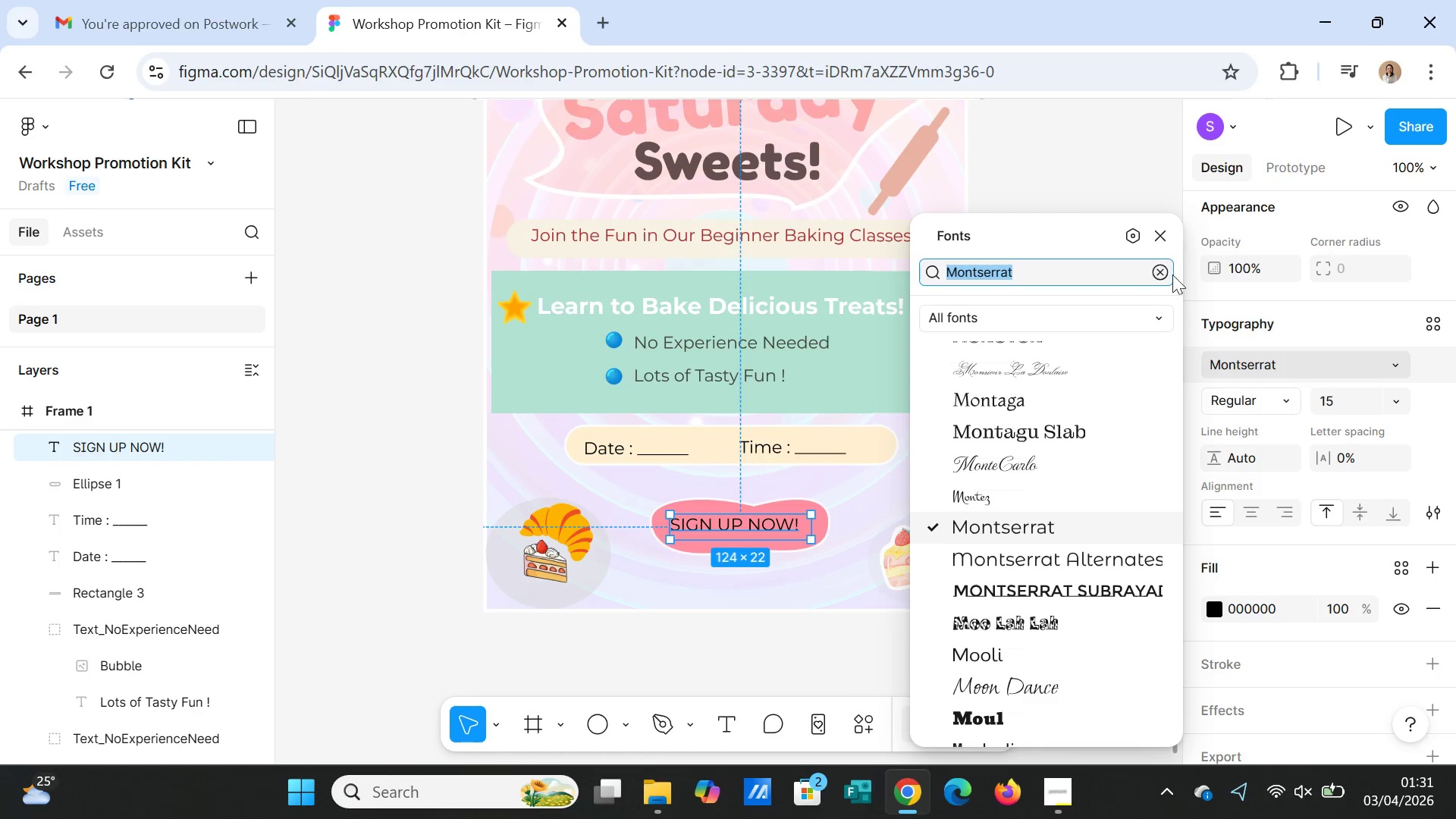 
left_click([1166, 268])
 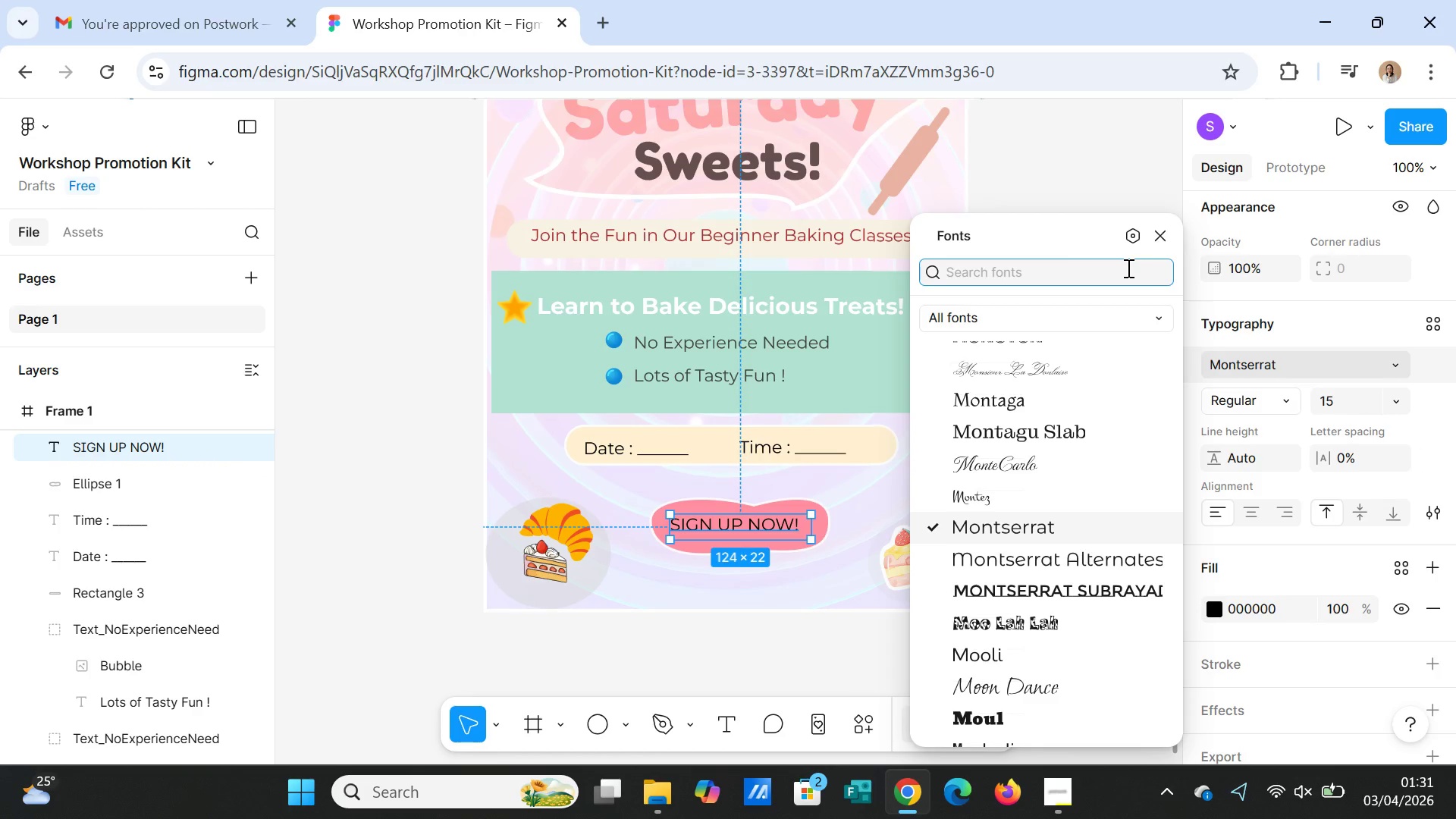 
left_click([1127, 268])
 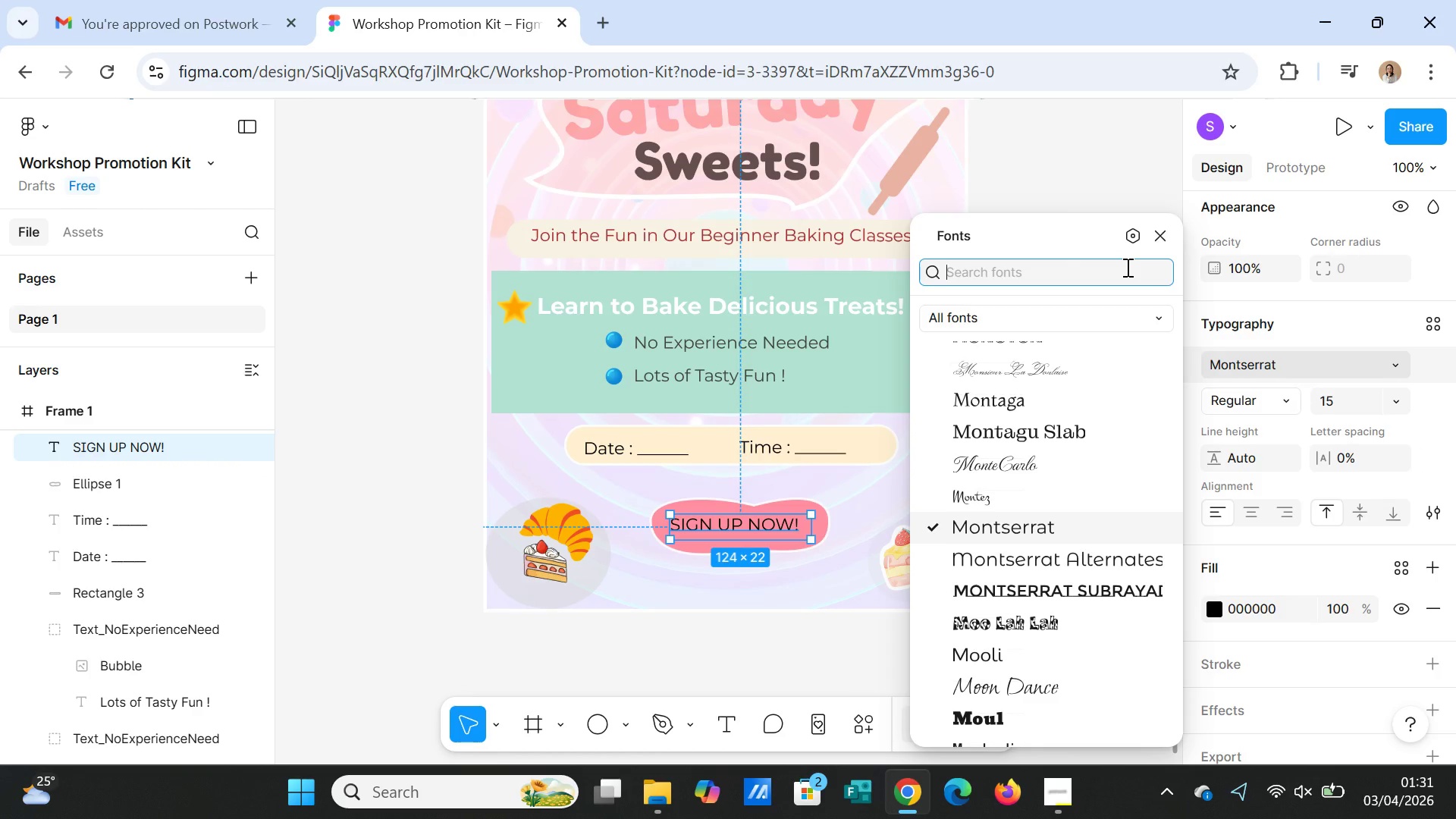 
key(F)
 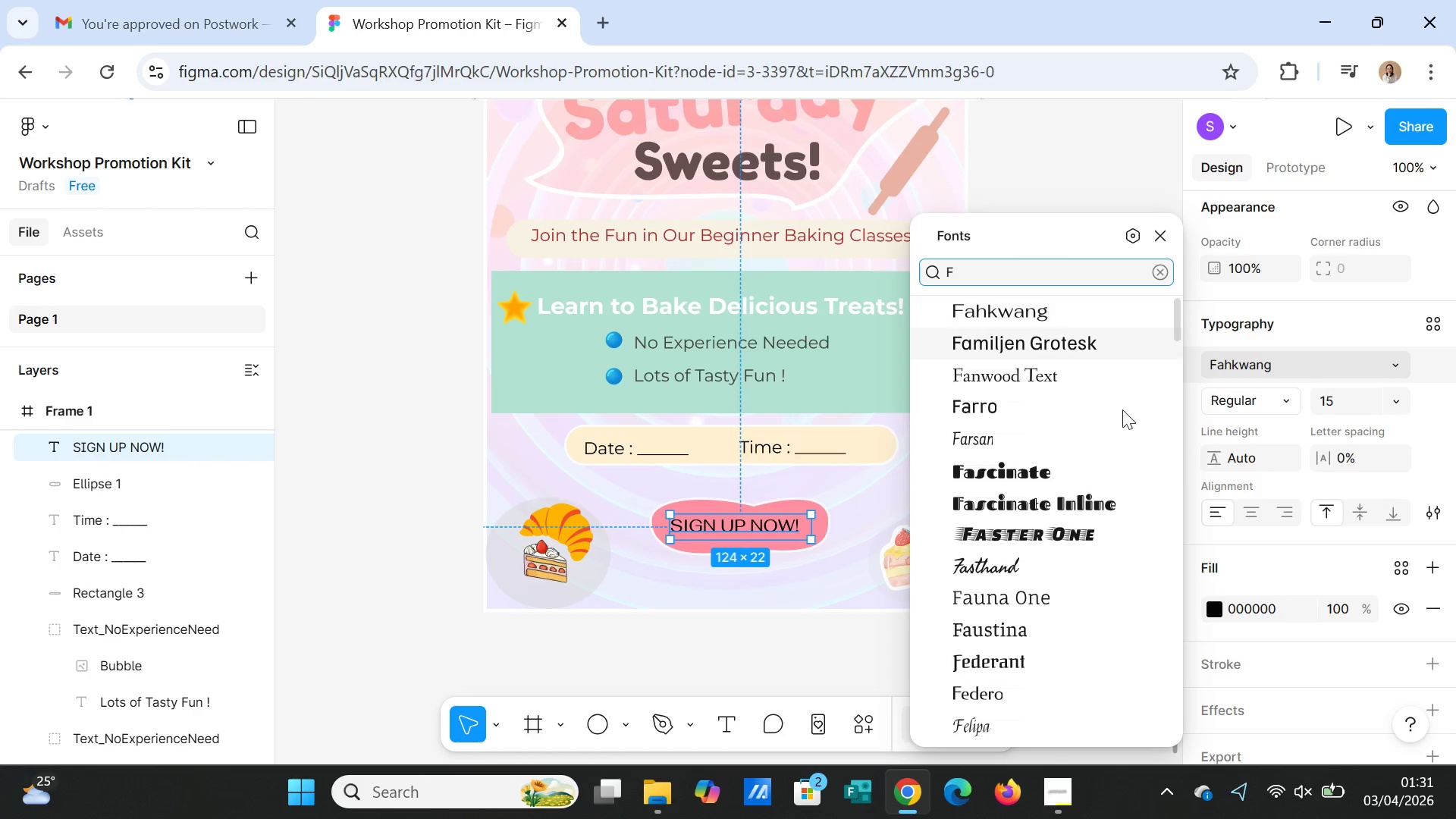 
mouse_move([1059, 577])
 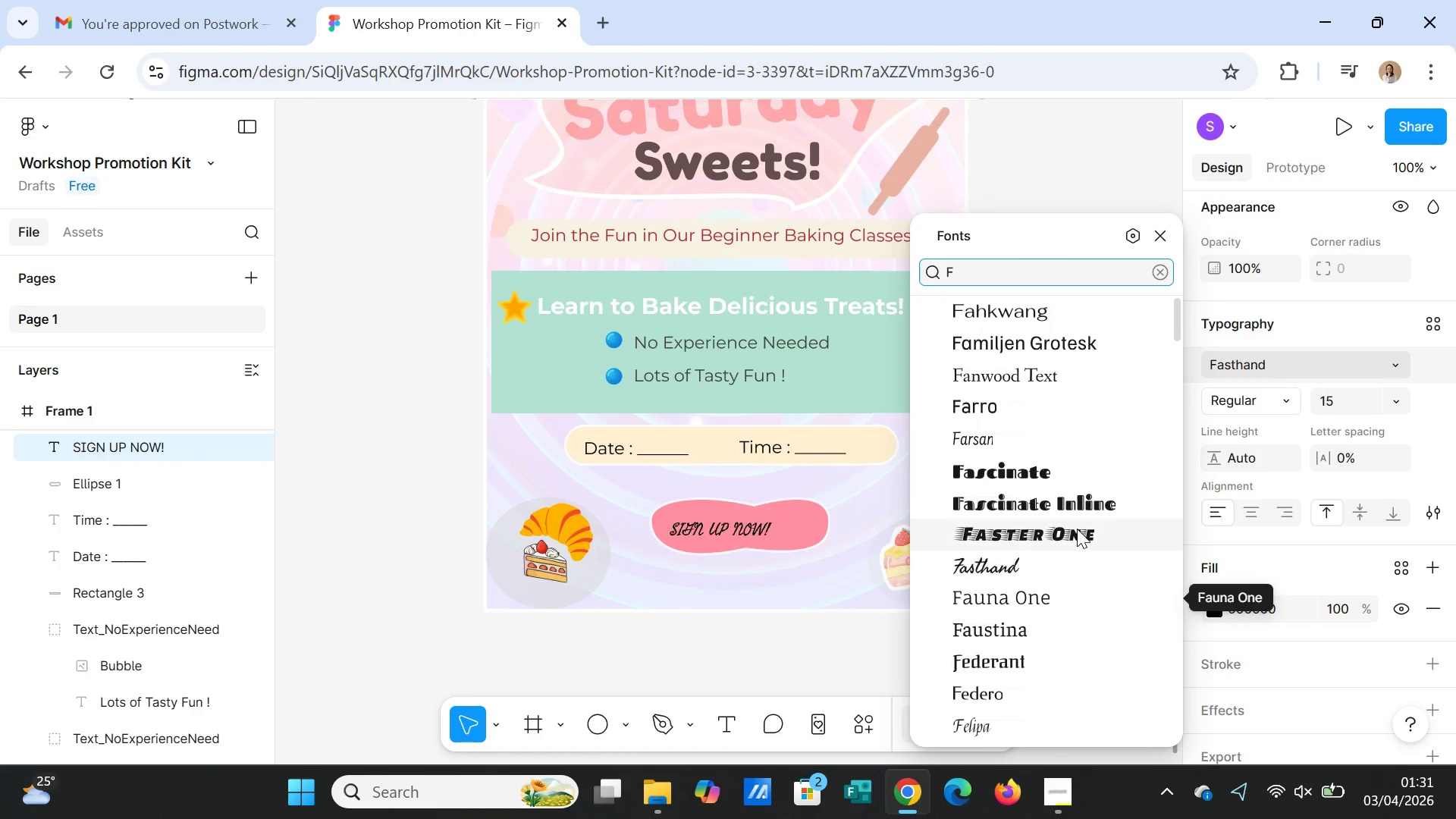 
scroll: coordinate [1077, 528], scroll_direction: down, amount: 3.0
 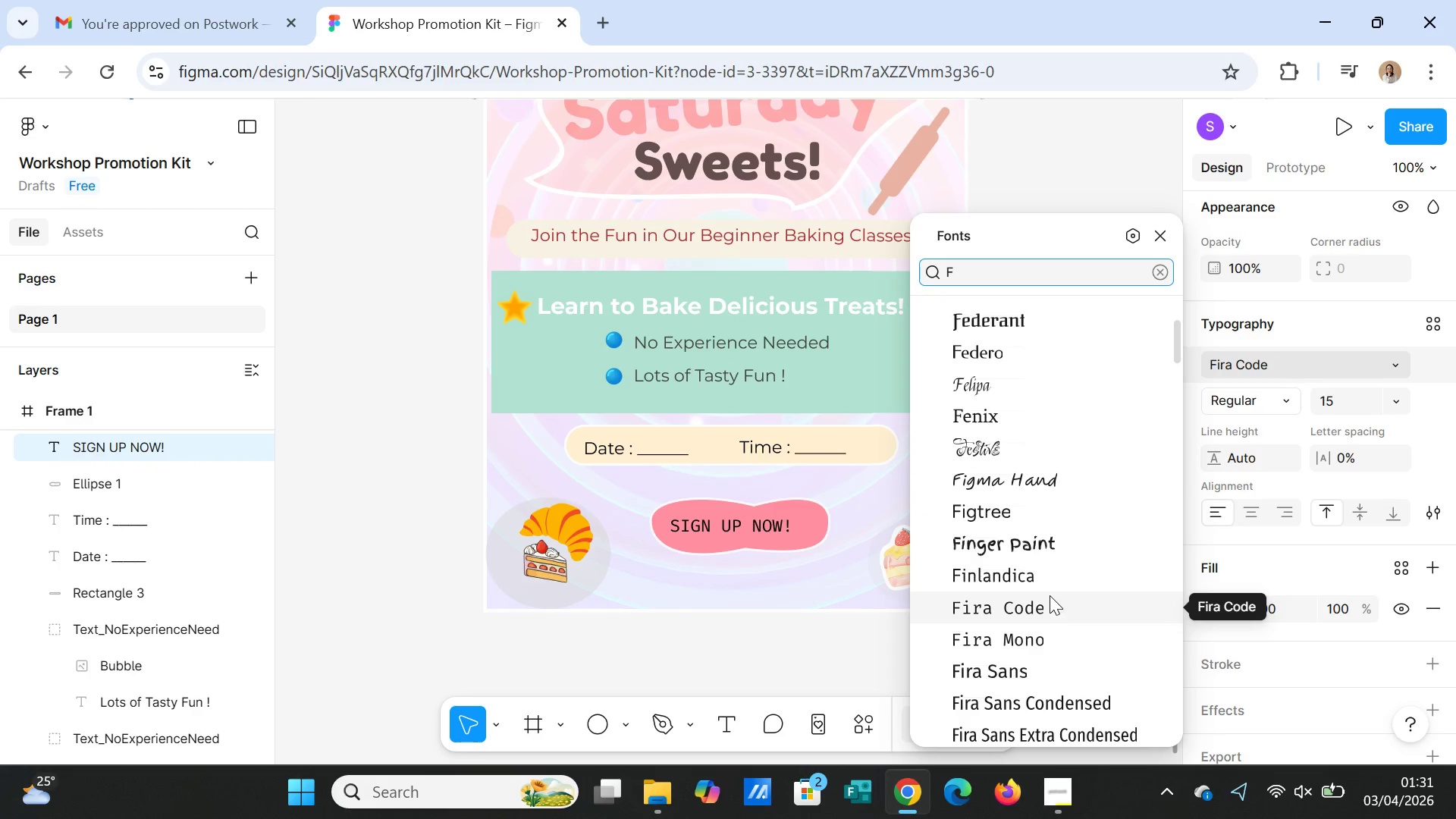 
left_click([1095, 158])
 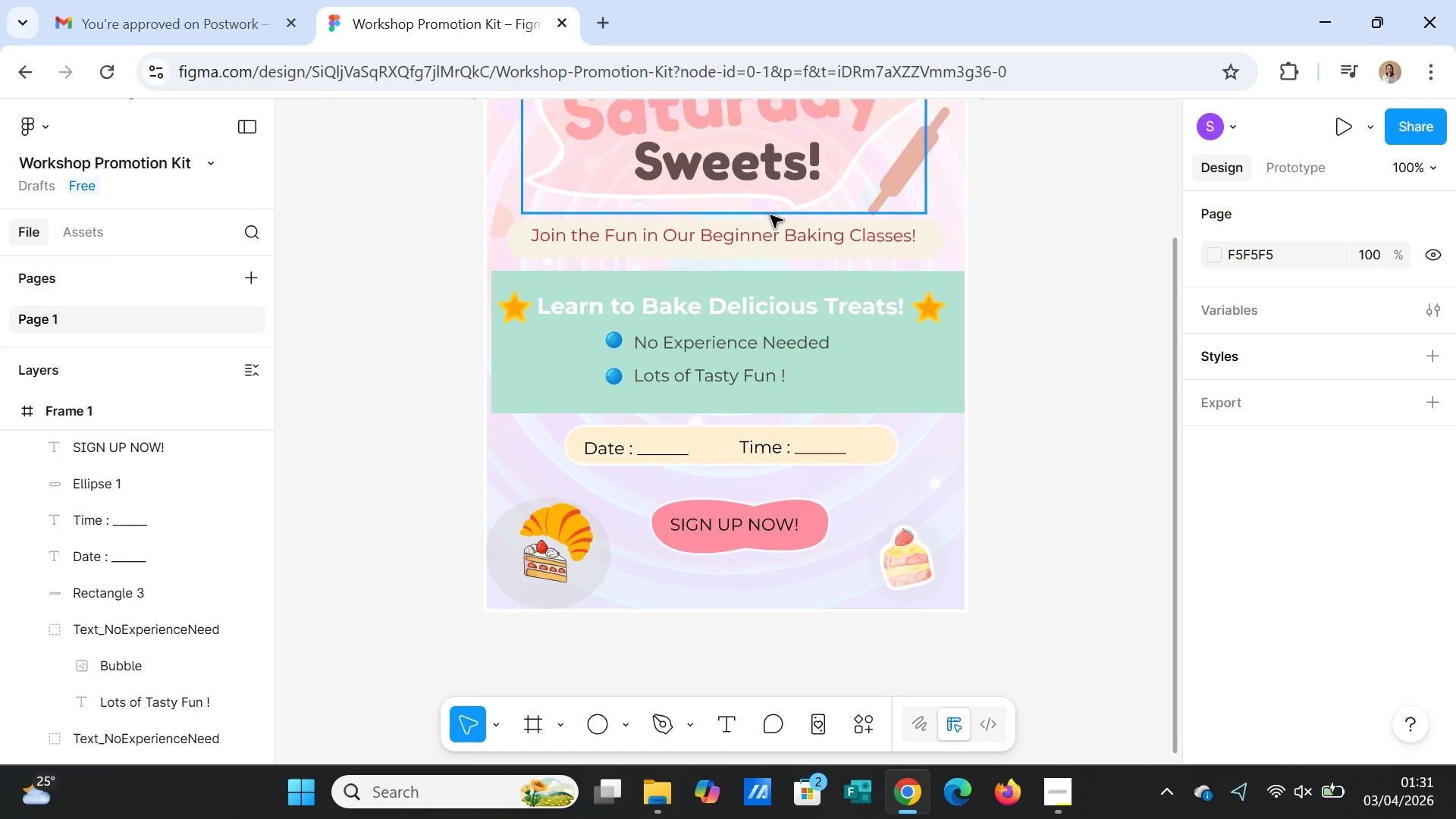 
left_click([759, 161])
 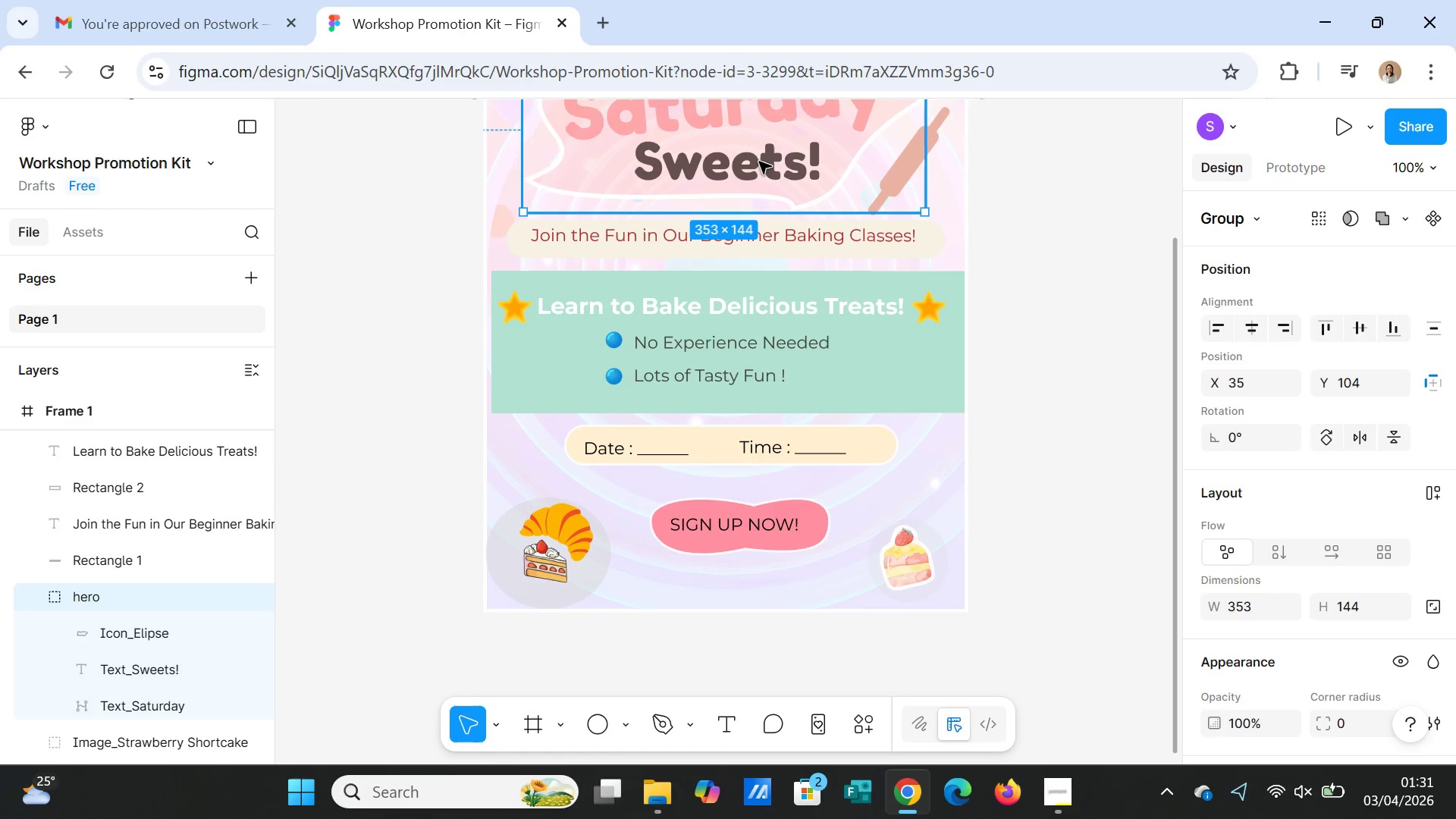 
left_click([759, 162])
 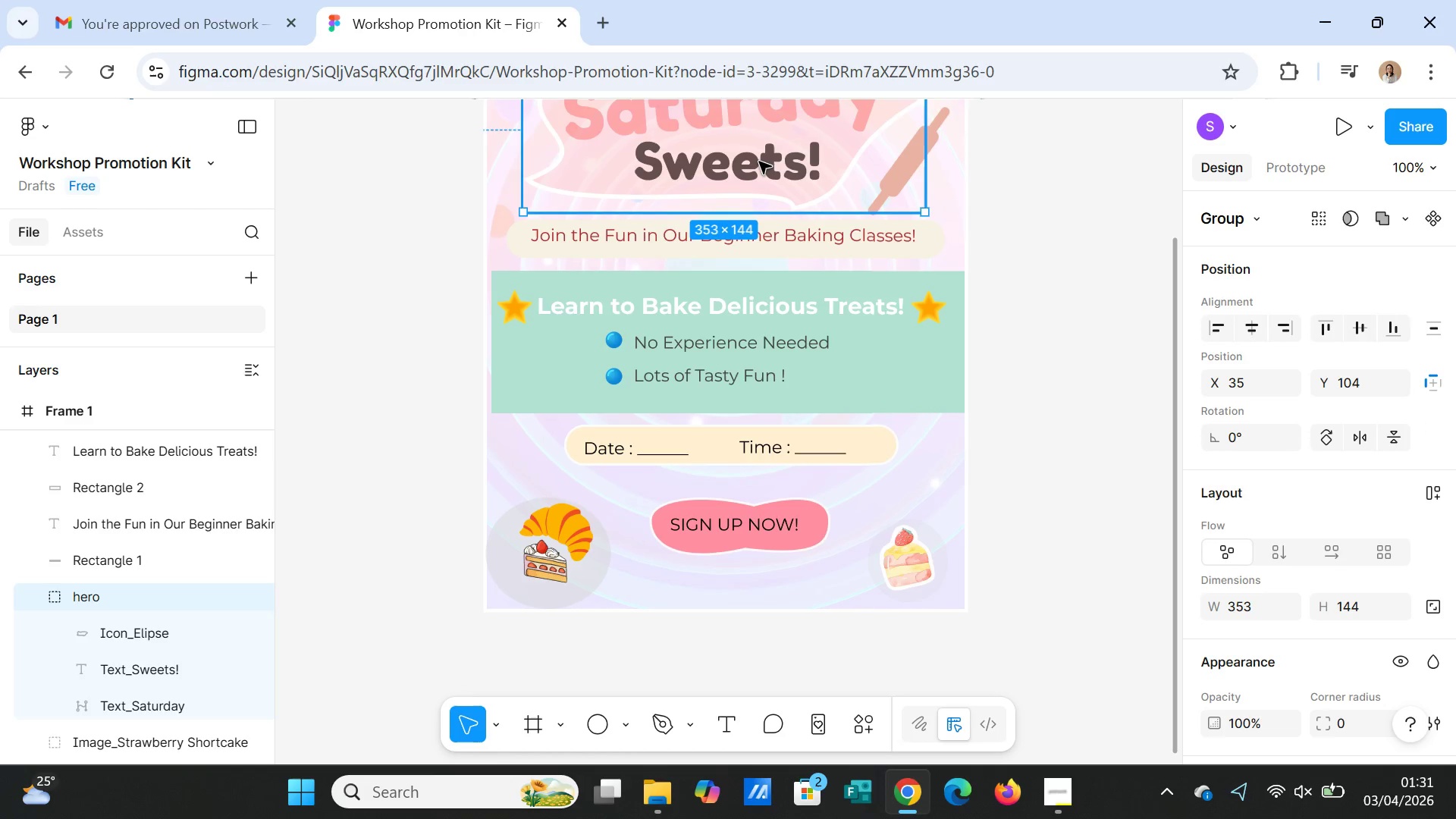 
double_click([759, 162])
 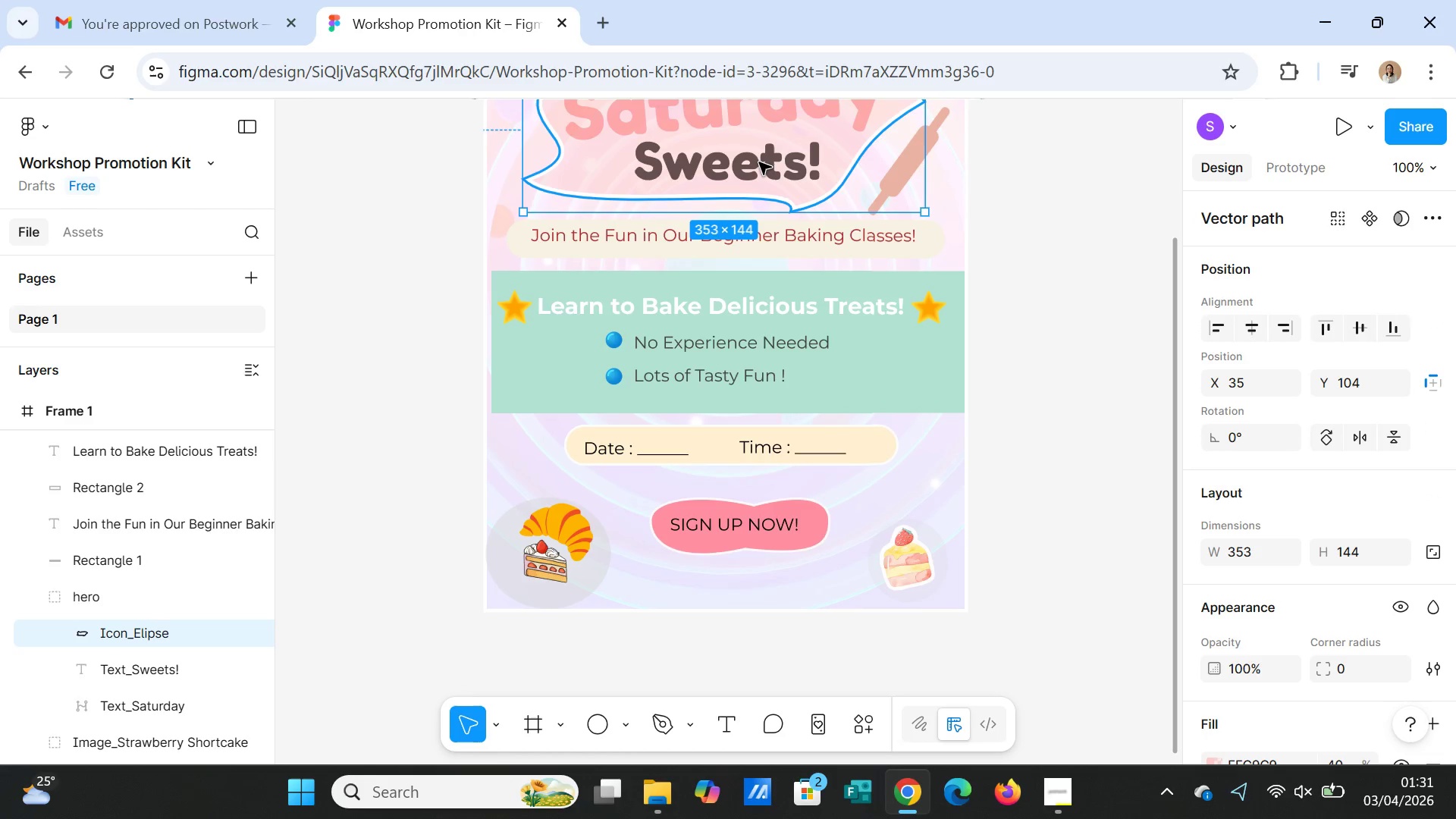 
double_click([759, 162])
 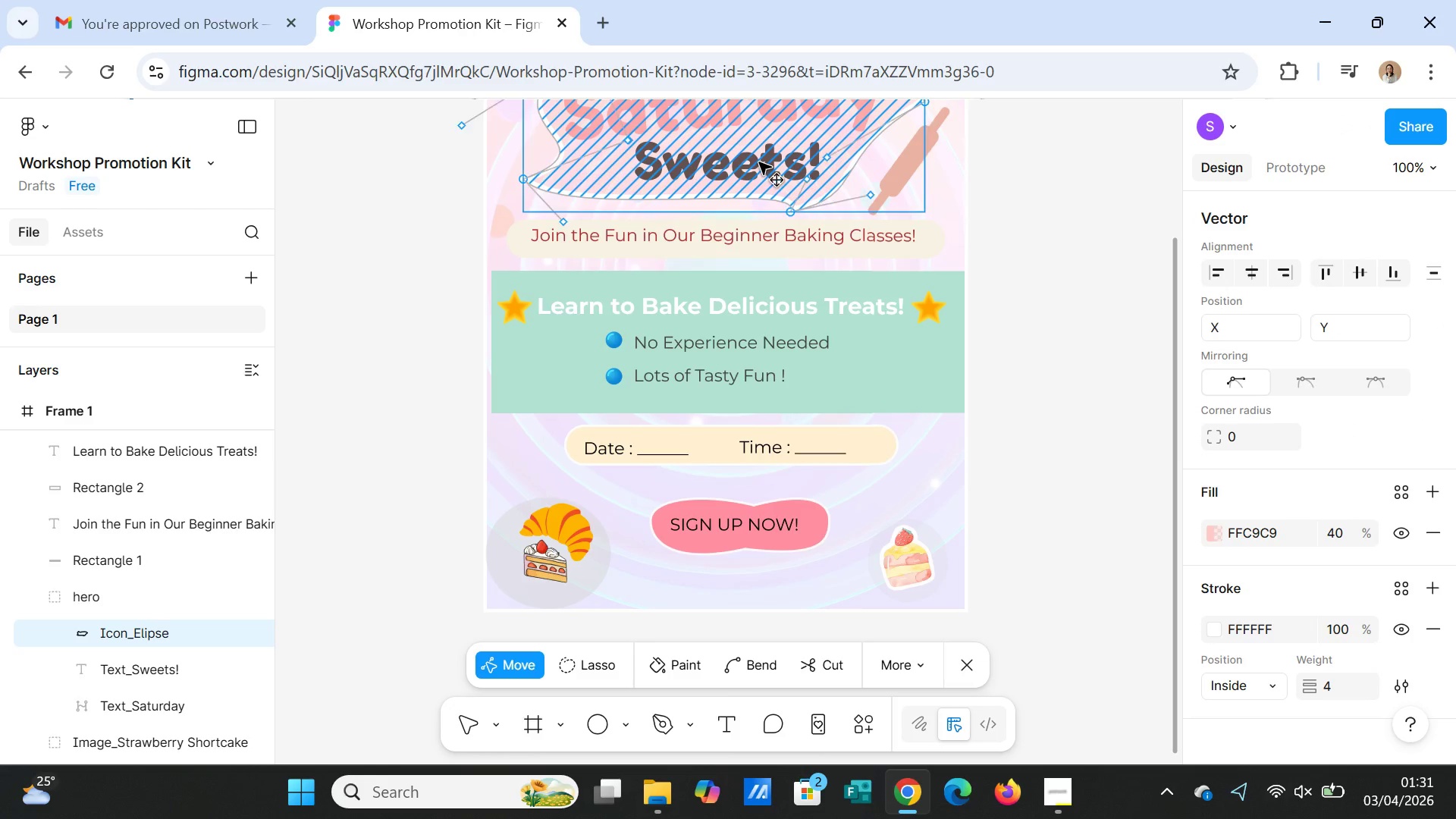 
double_click([759, 162])
 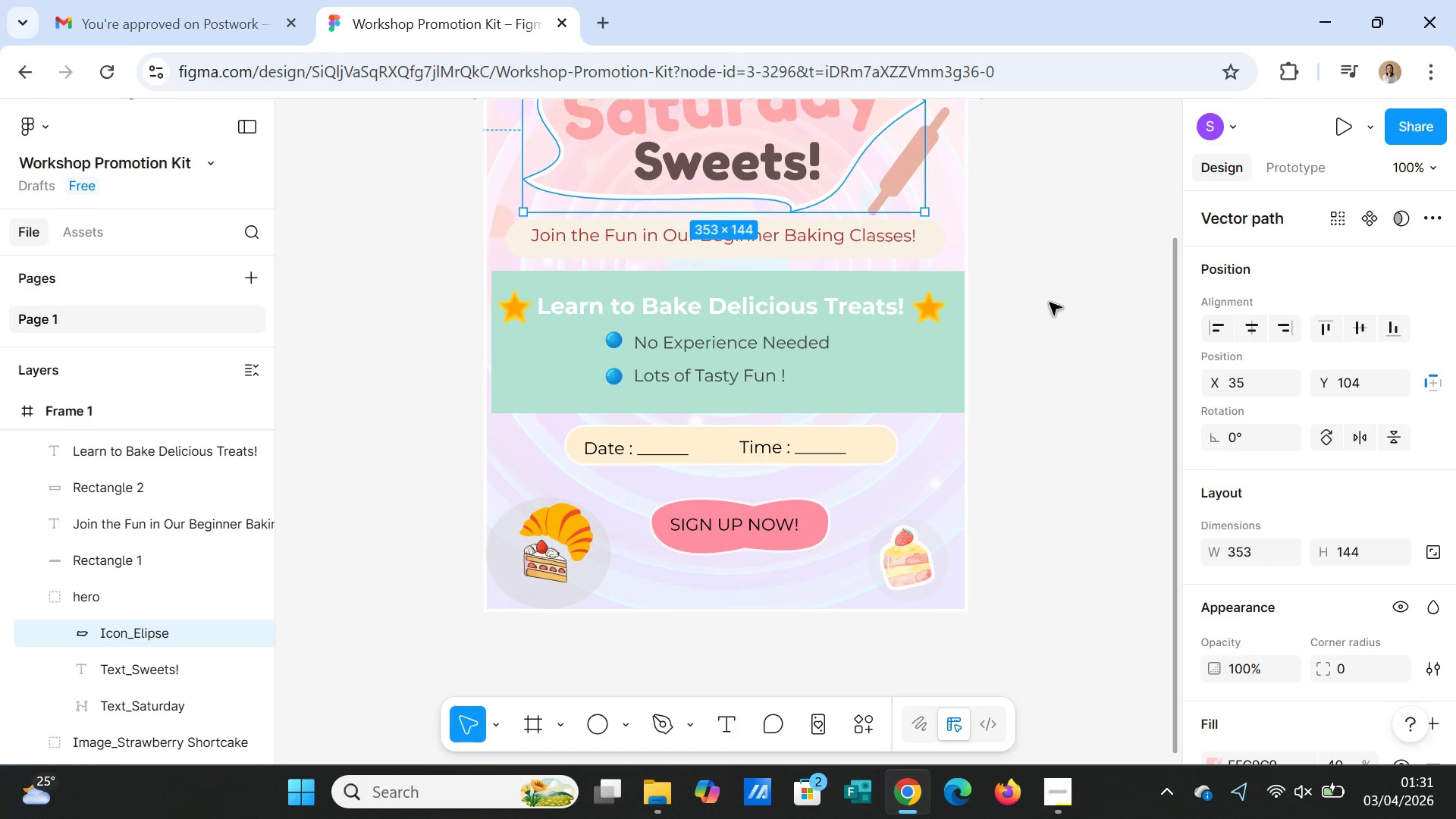 
left_click([1050, 303])
 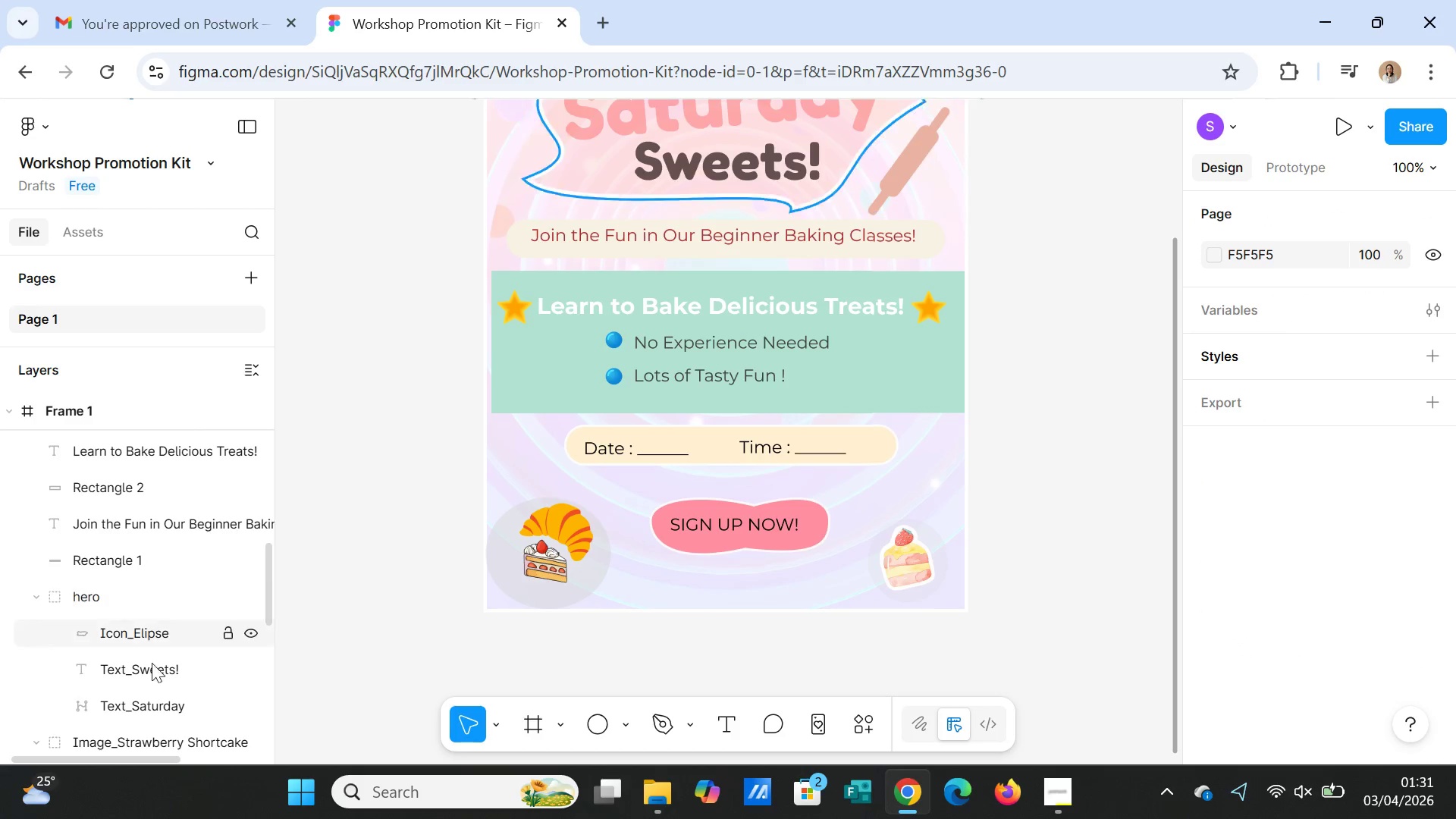 
left_click([158, 701])
 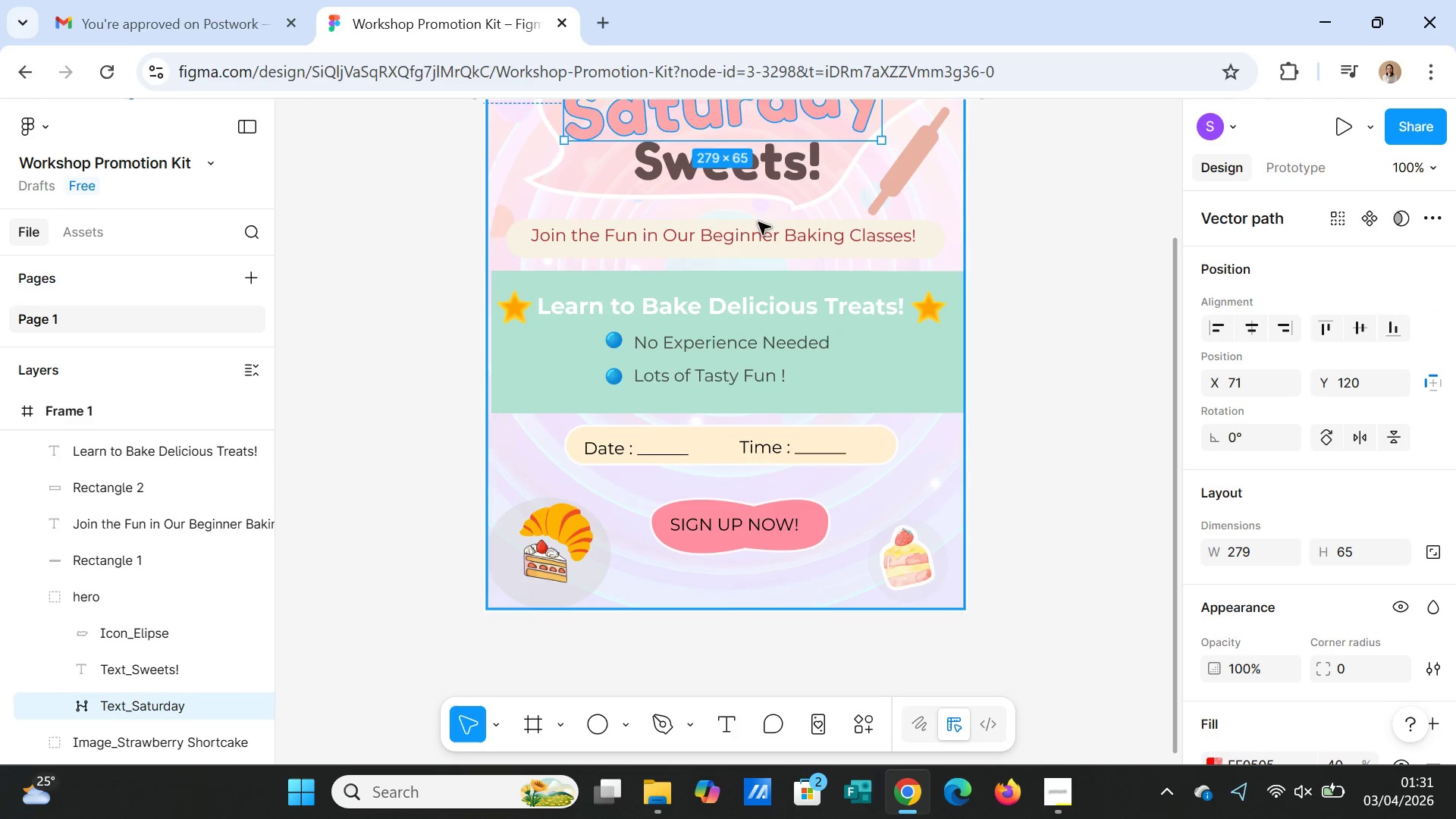 
scroll: coordinate [1392, 467], scroll_direction: down, amount: 3.0
 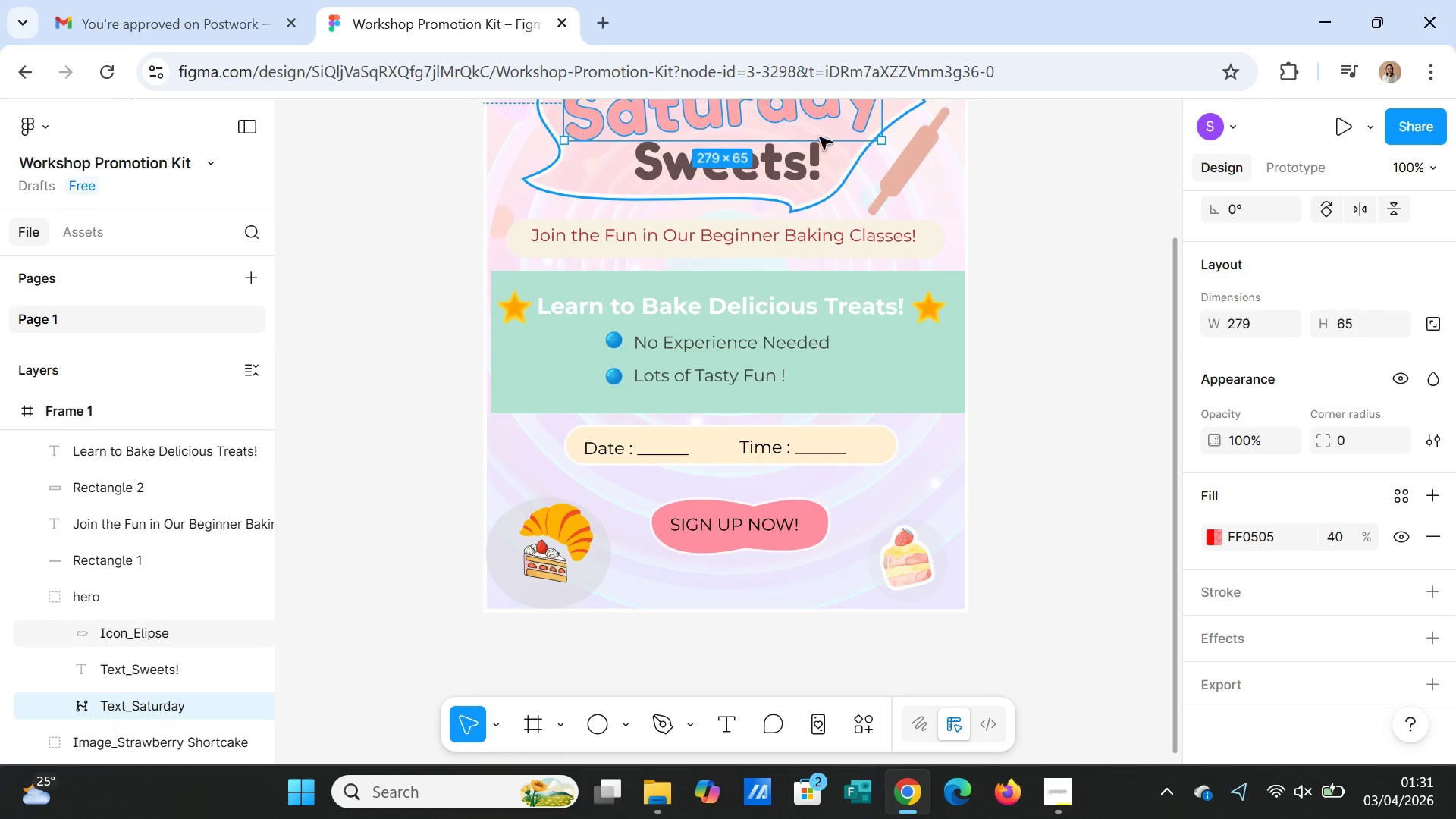 
double_click([814, 133])
 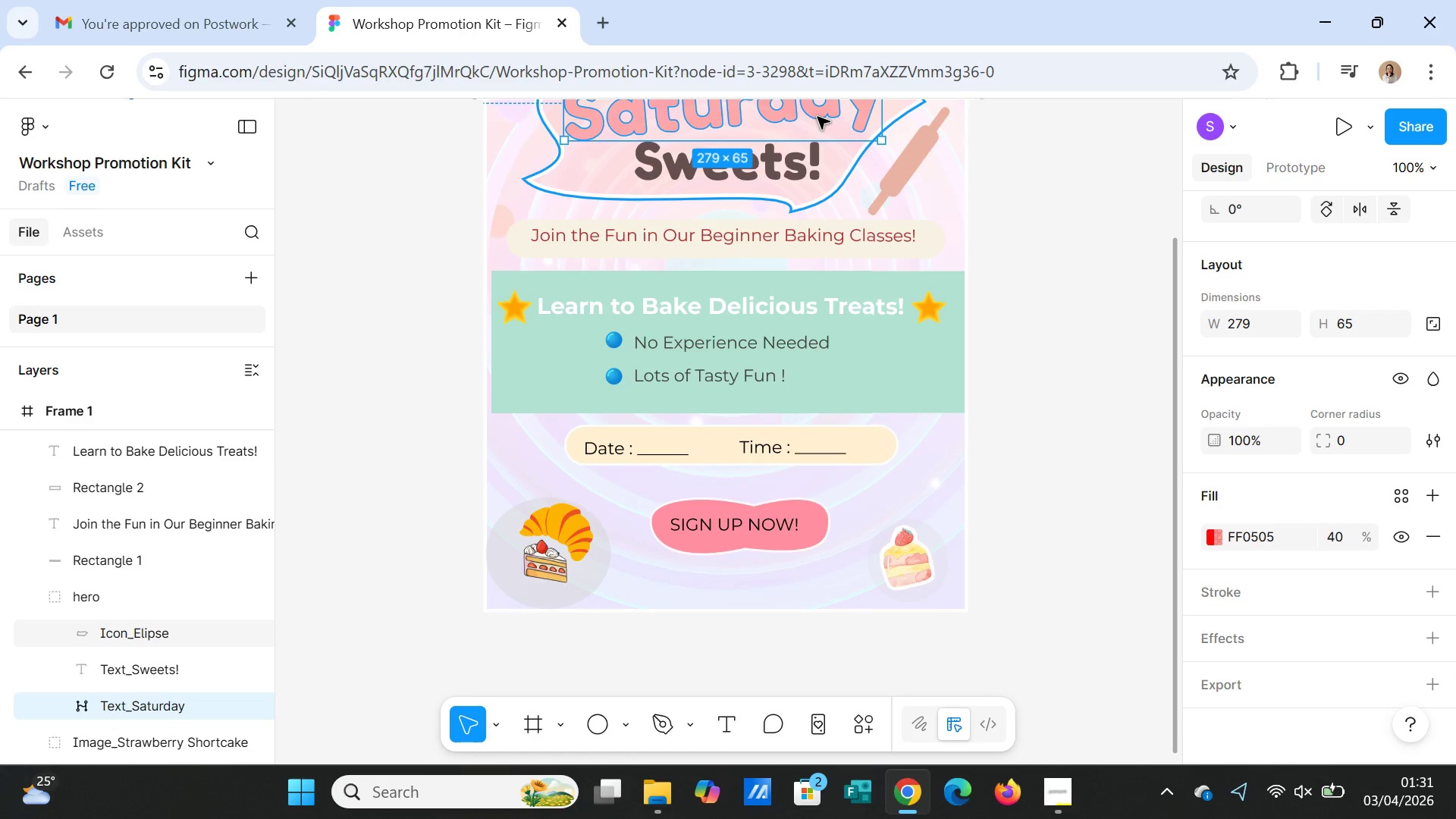 
double_click([817, 117])
 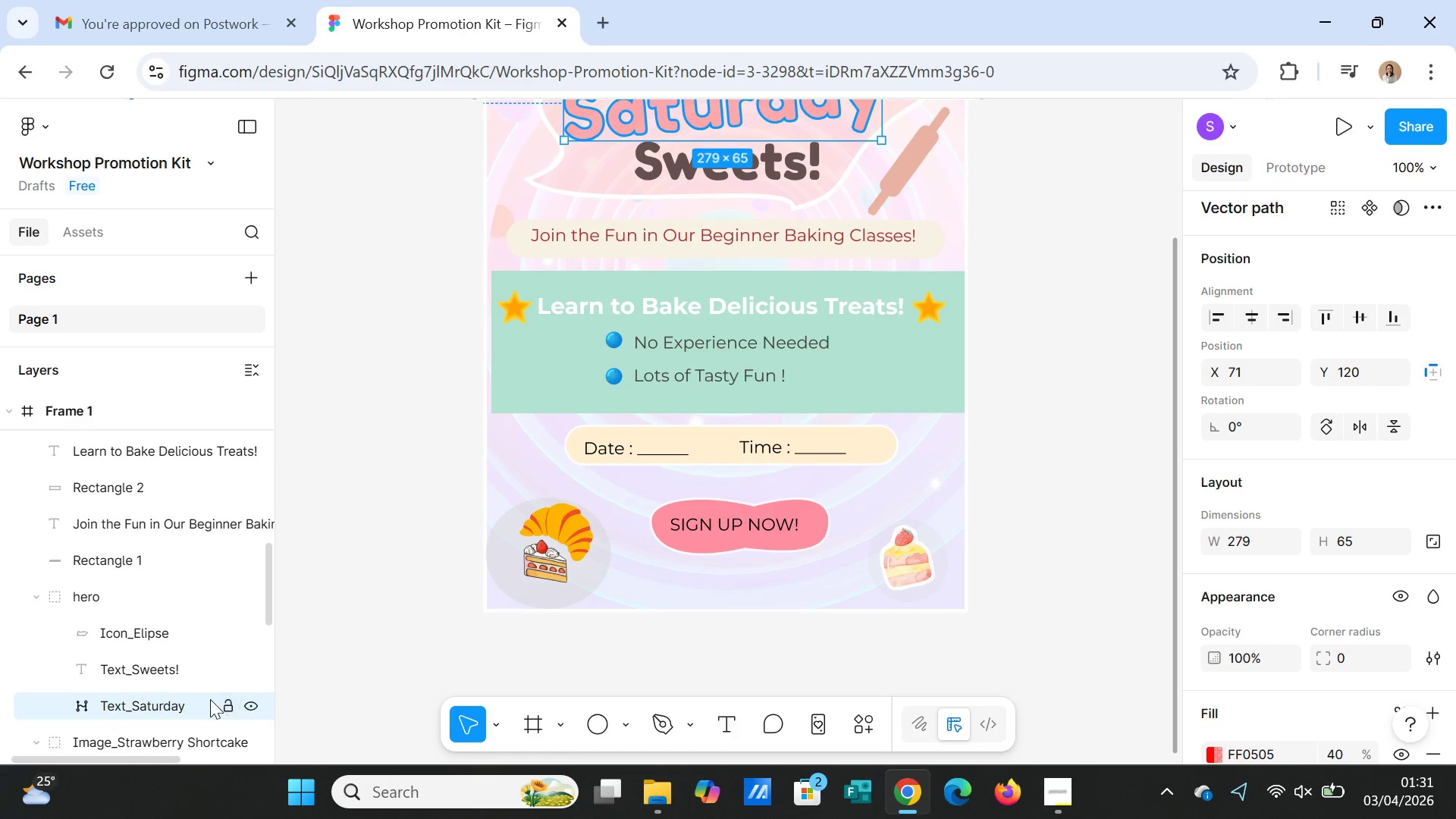 
wait(5.27)
 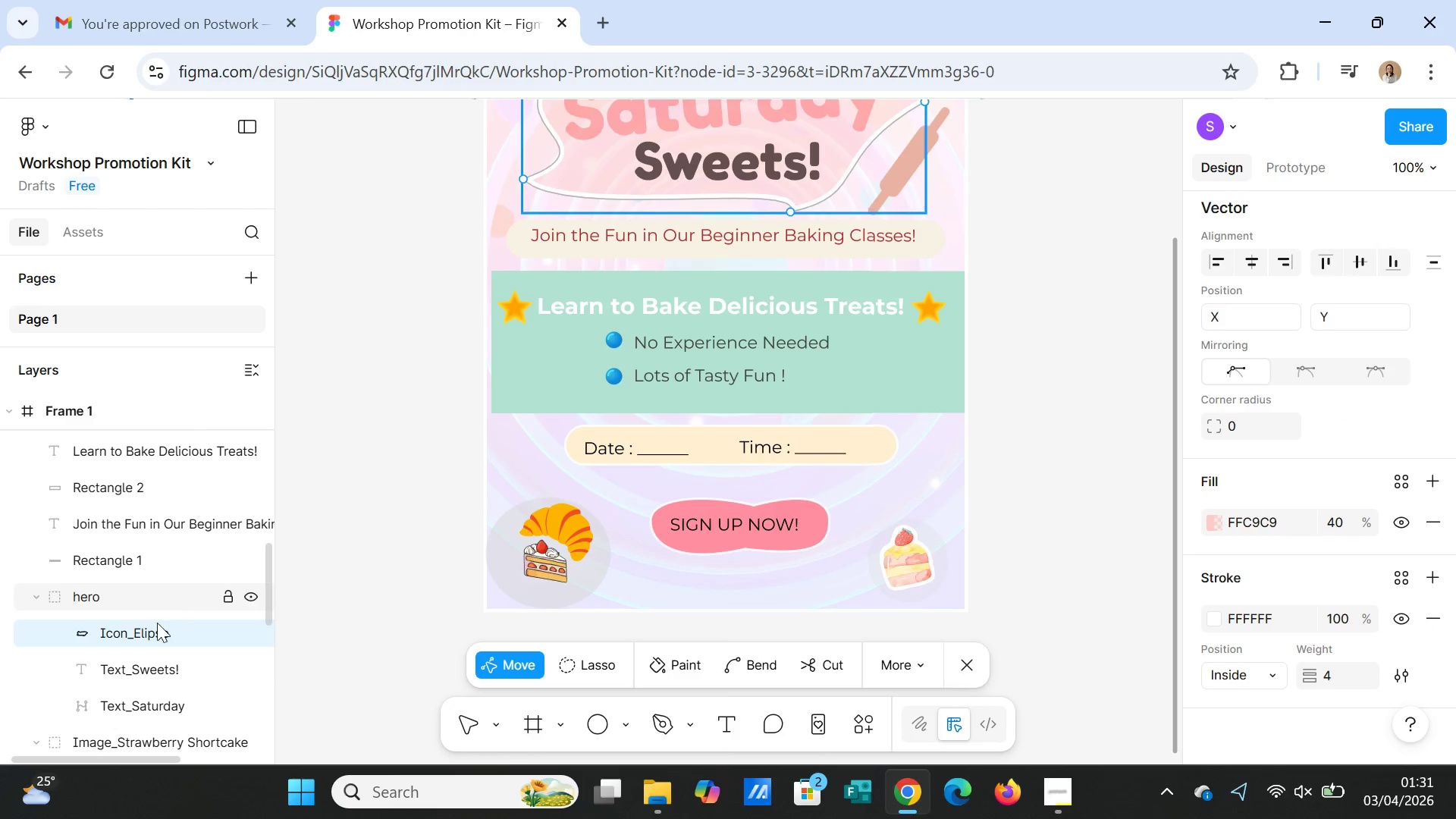 
double_click([736, 123])
 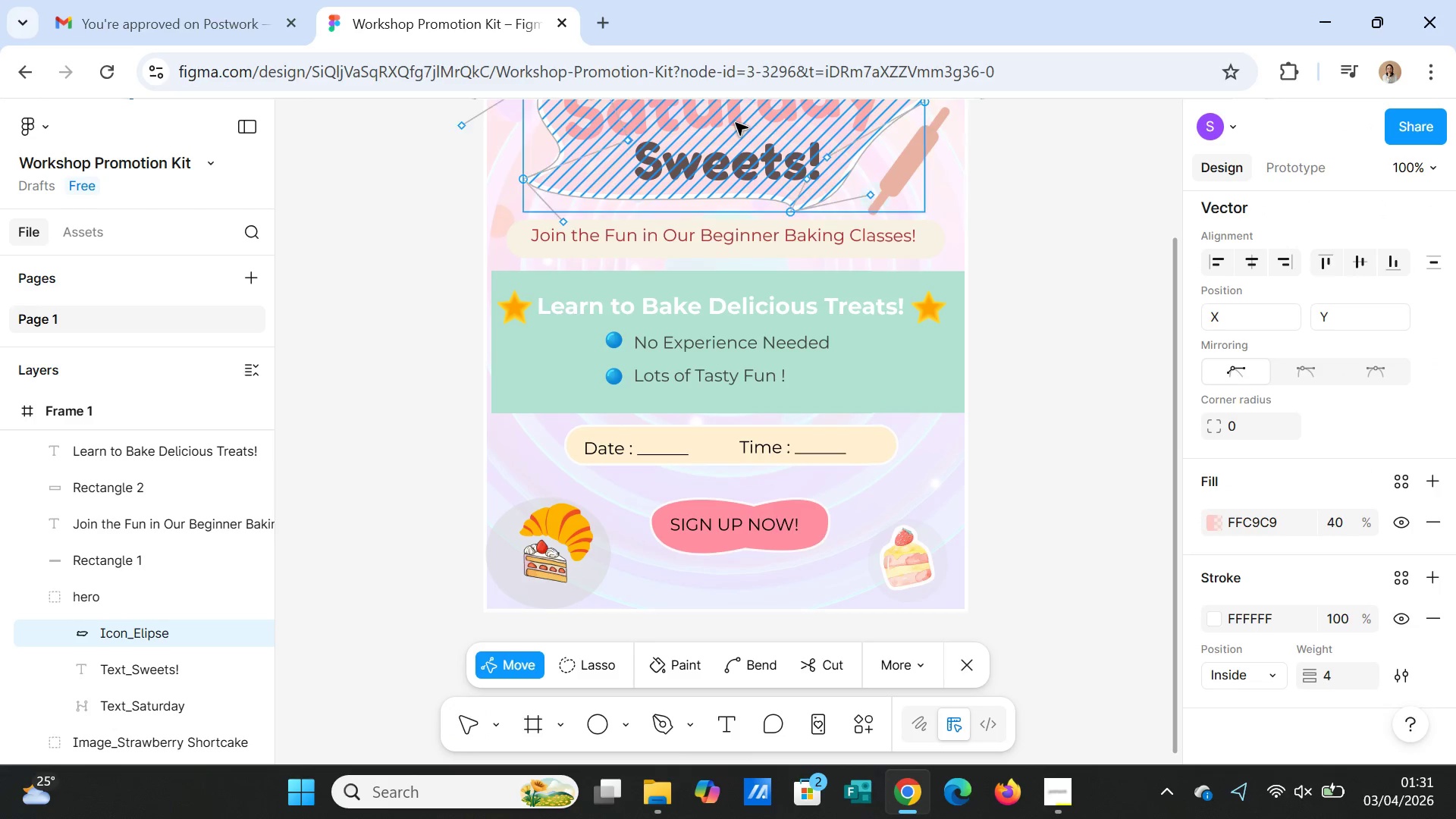 
double_click([736, 123])
 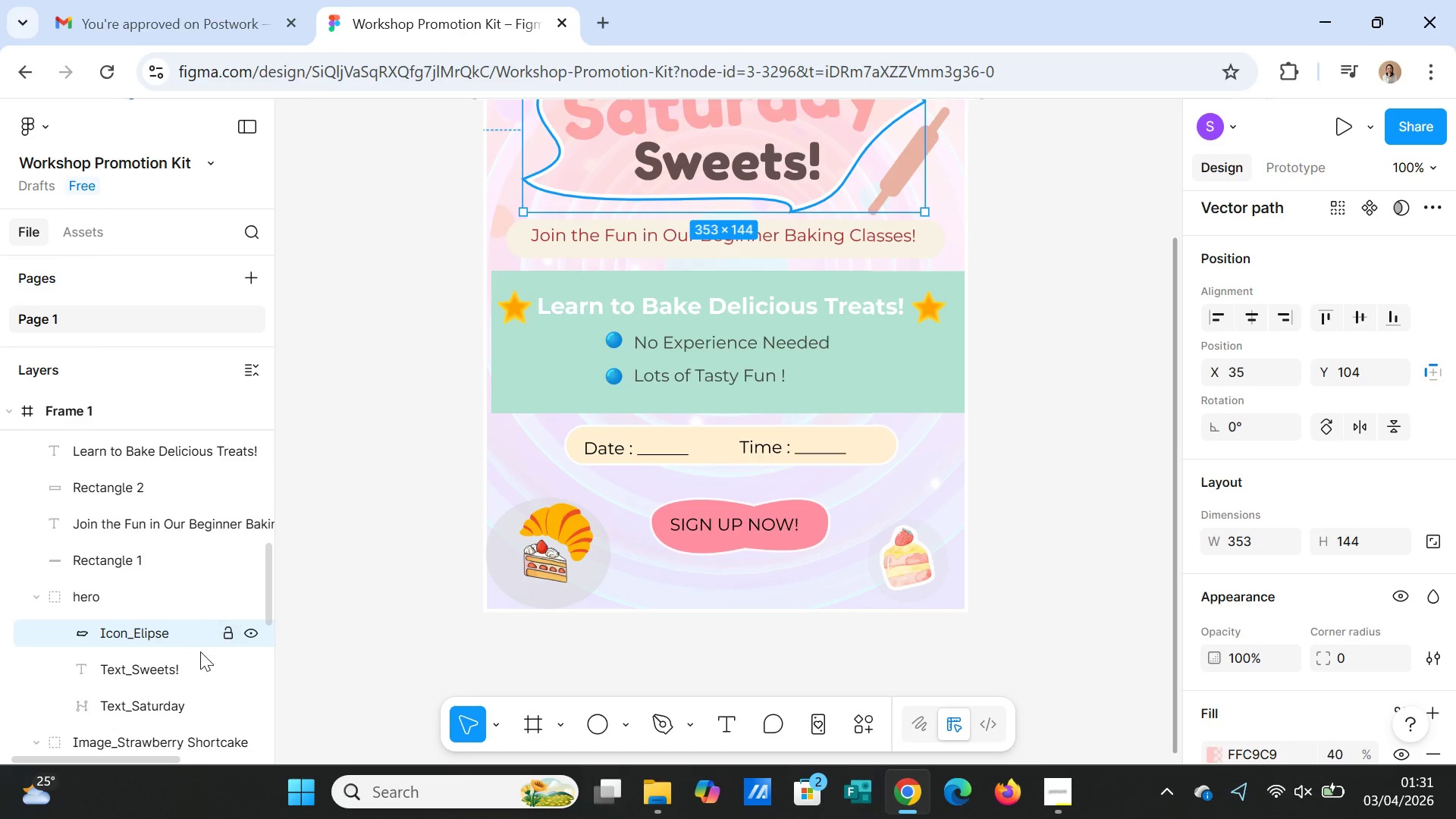 
left_click([179, 667])
 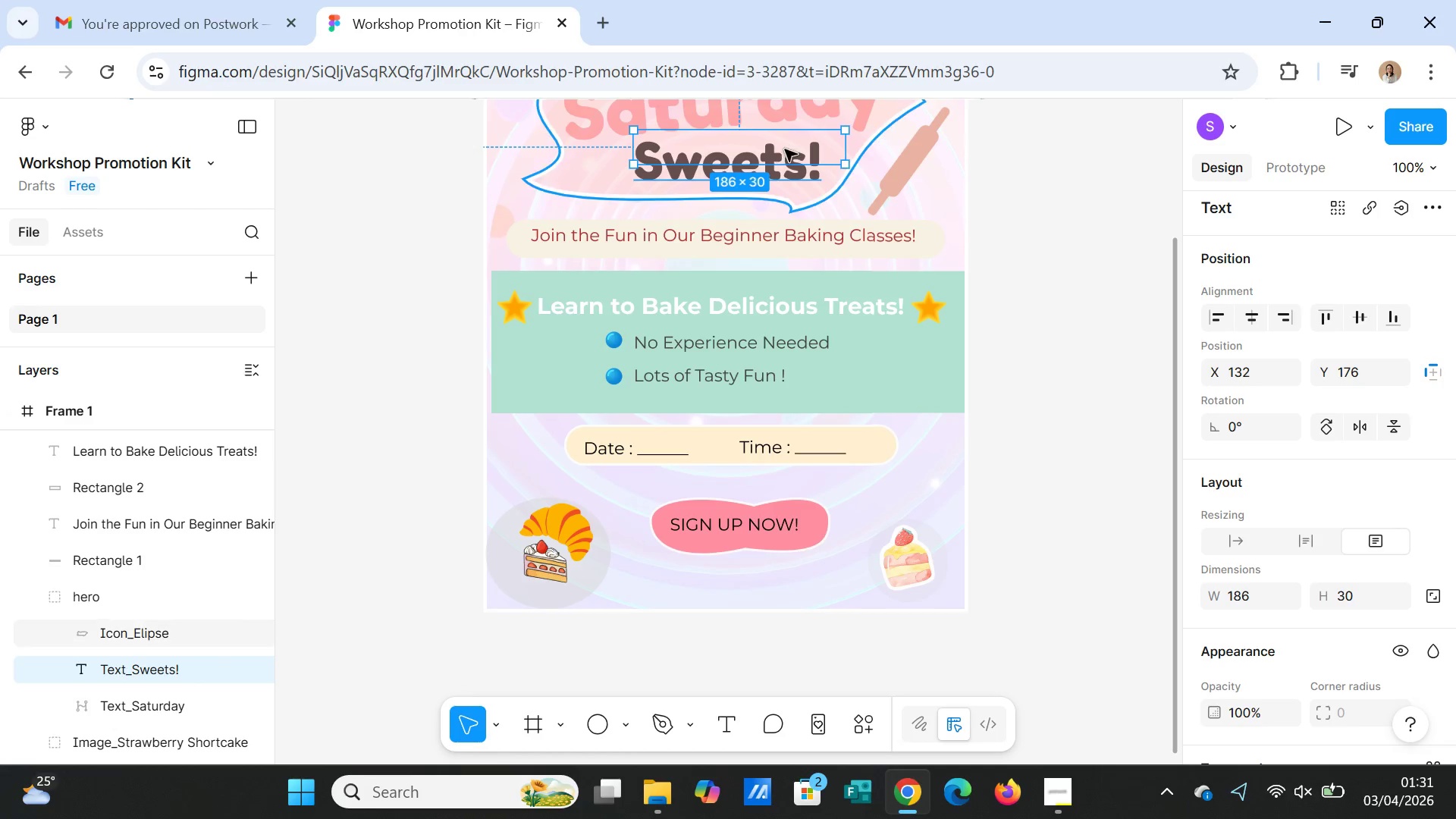 
double_click([785, 149])
 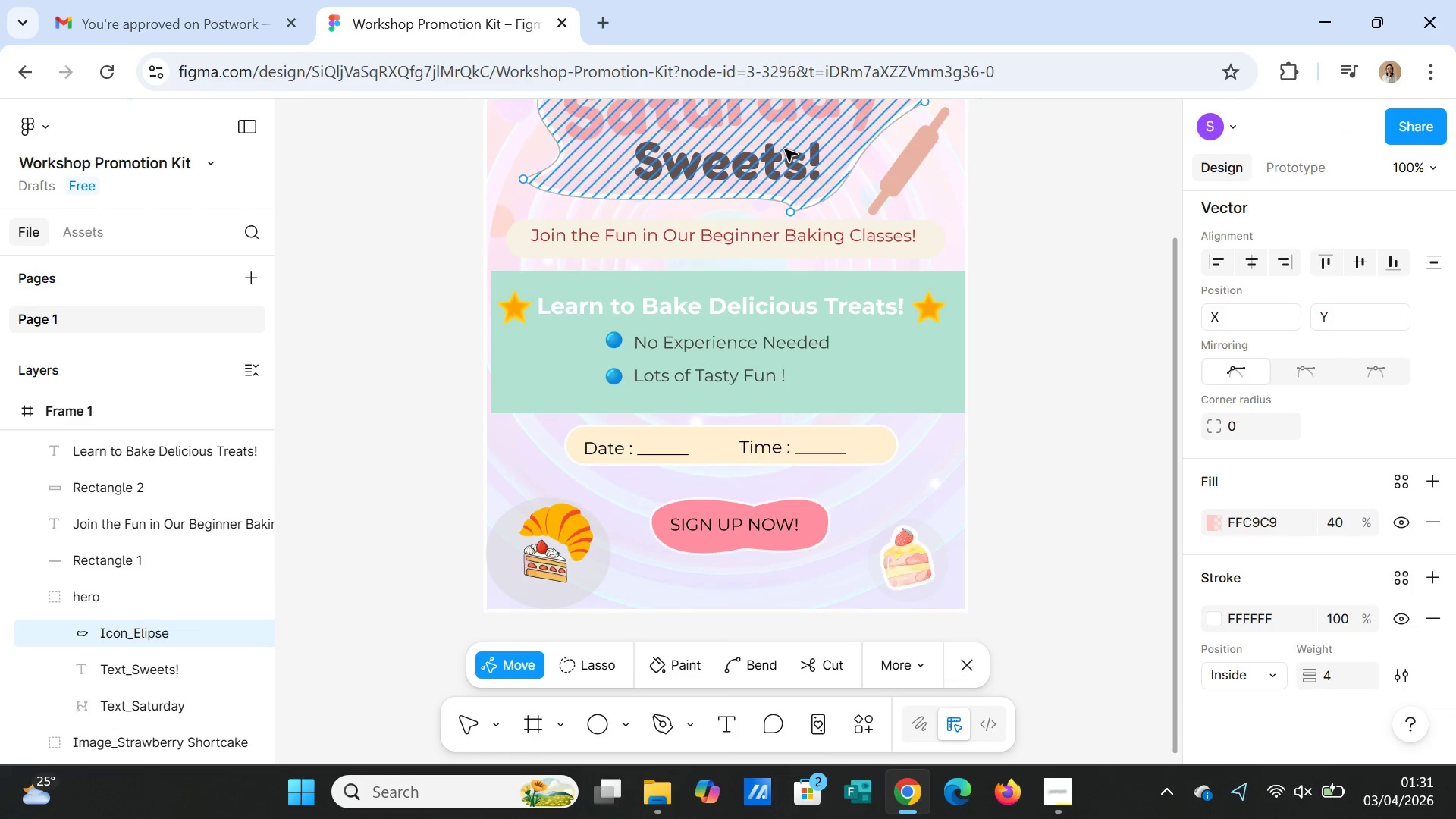 
double_click([785, 149])
 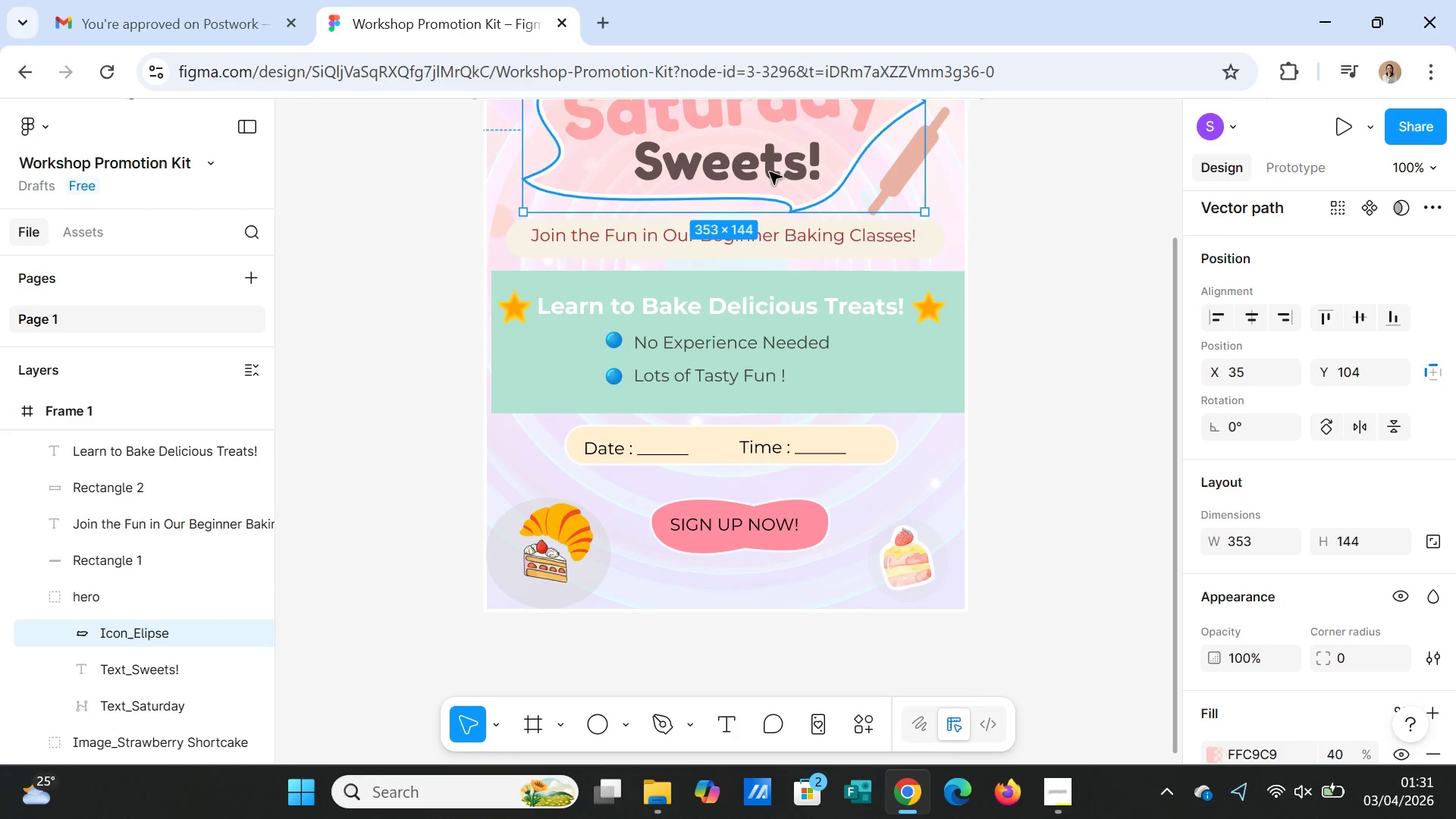 
left_click([770, 168])
 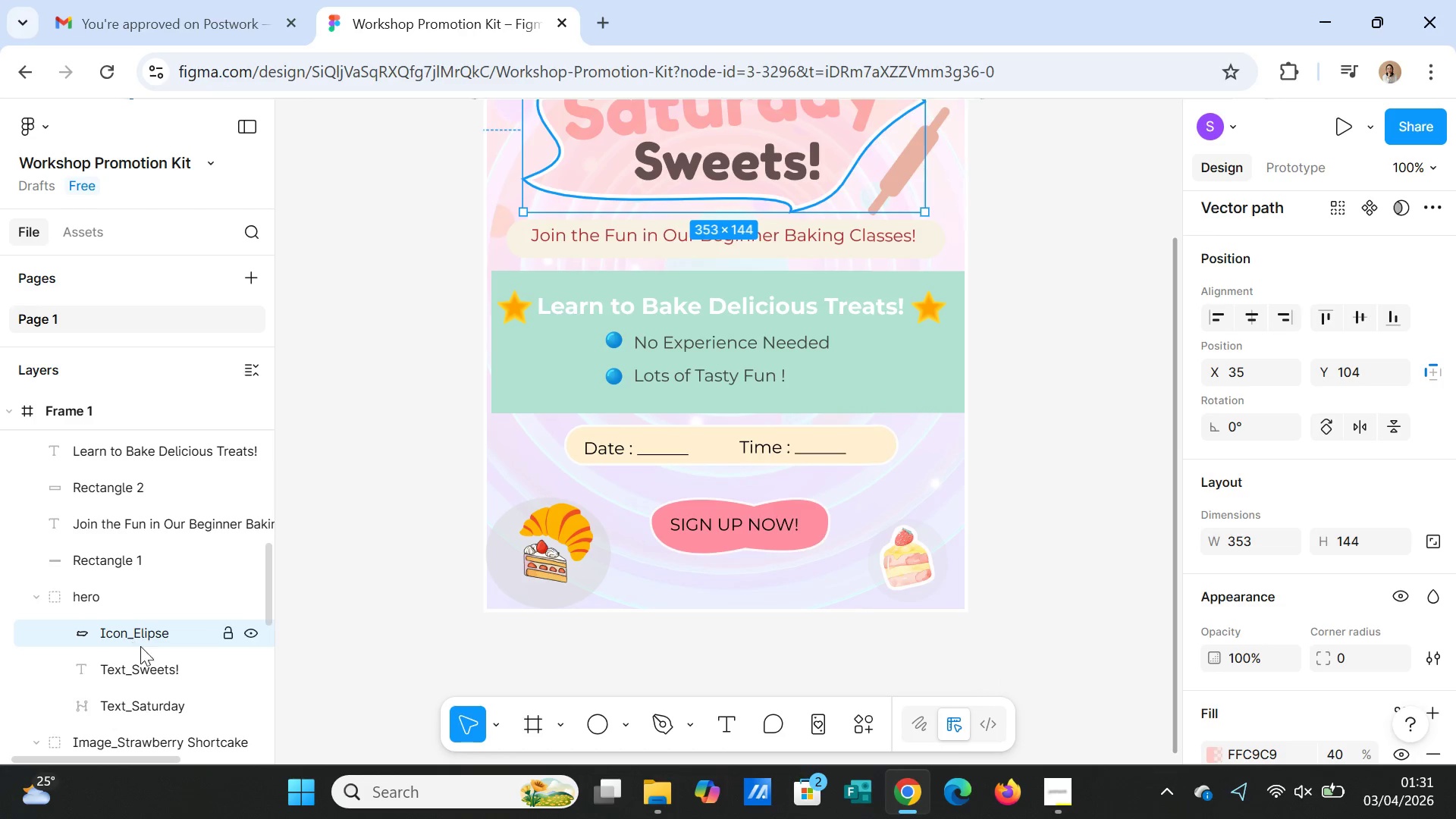 
left_click([144, 676])
 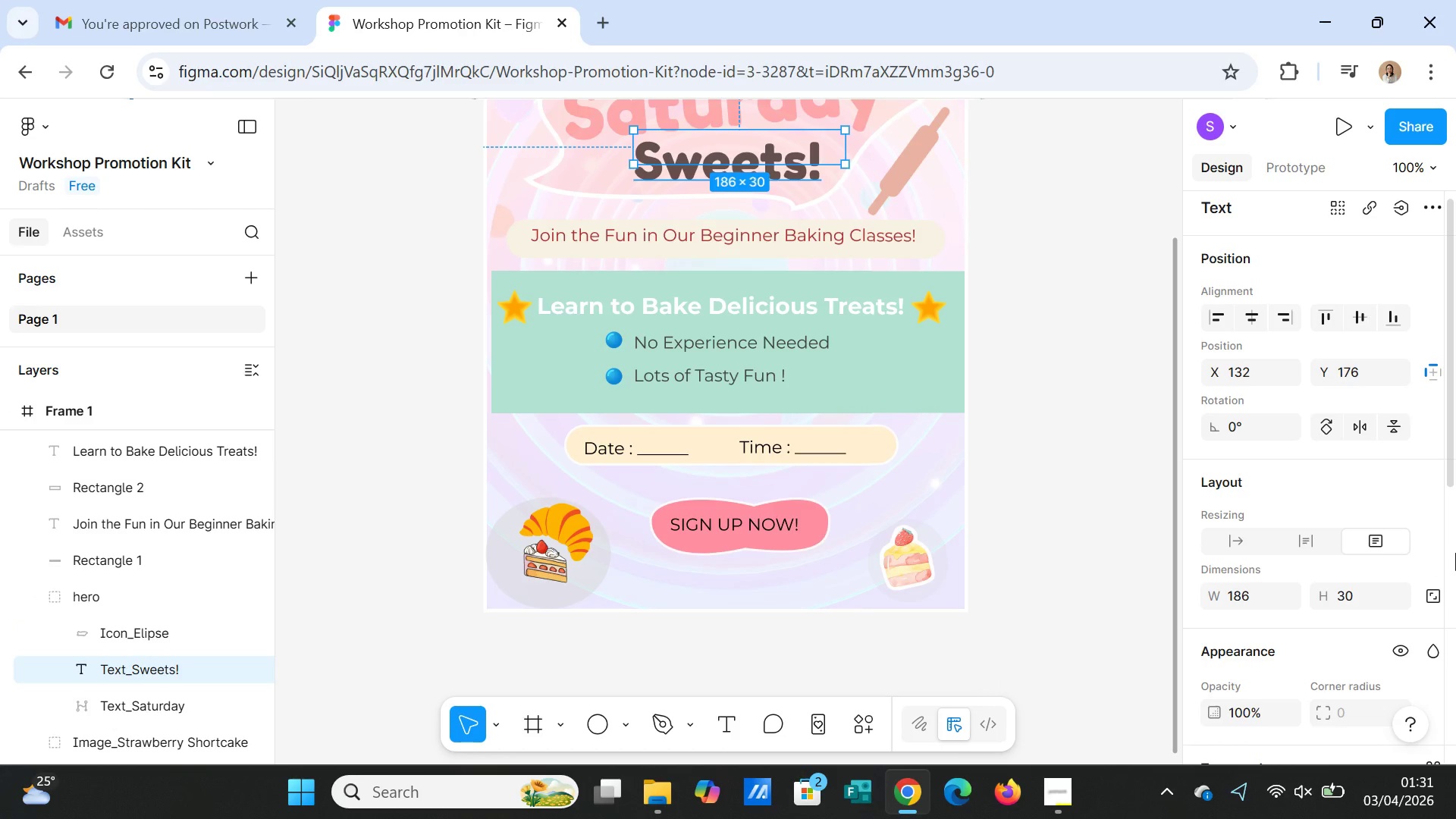 
scroll: coordinate [1441, 583], scroll_direction: down, amount: 3.0
 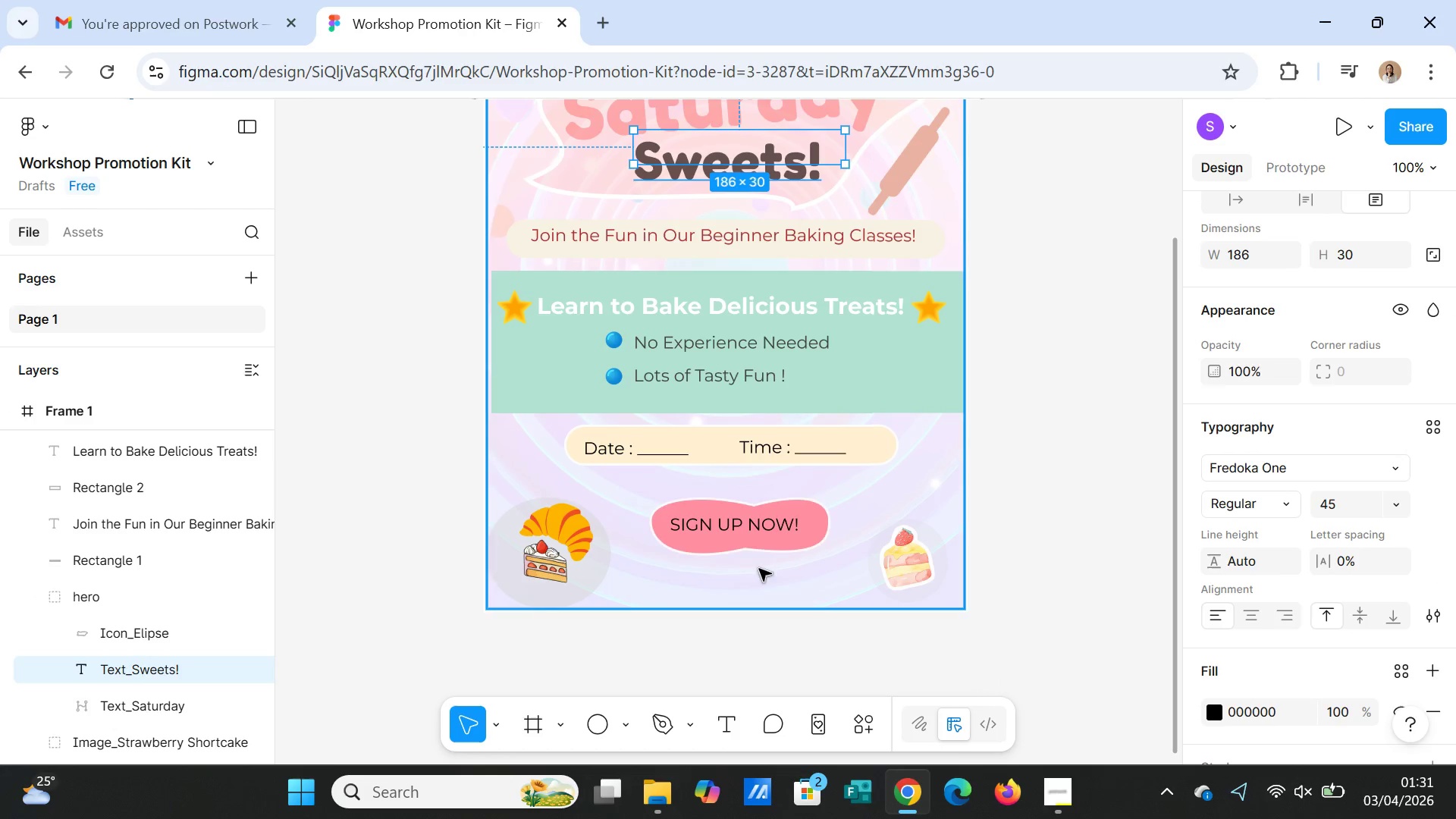 
double_click([744, 529])
 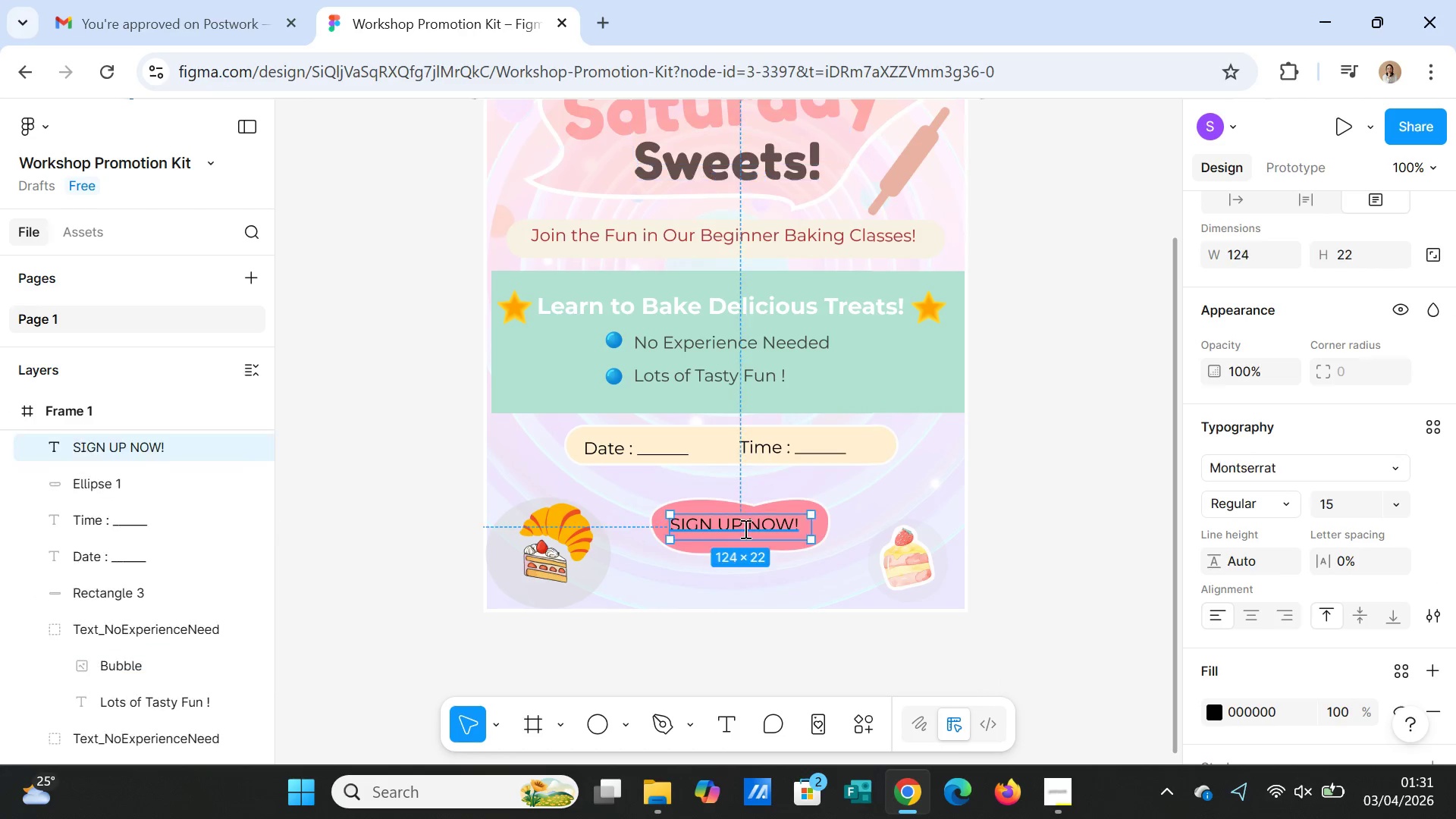 
triple_click([744, 529])
 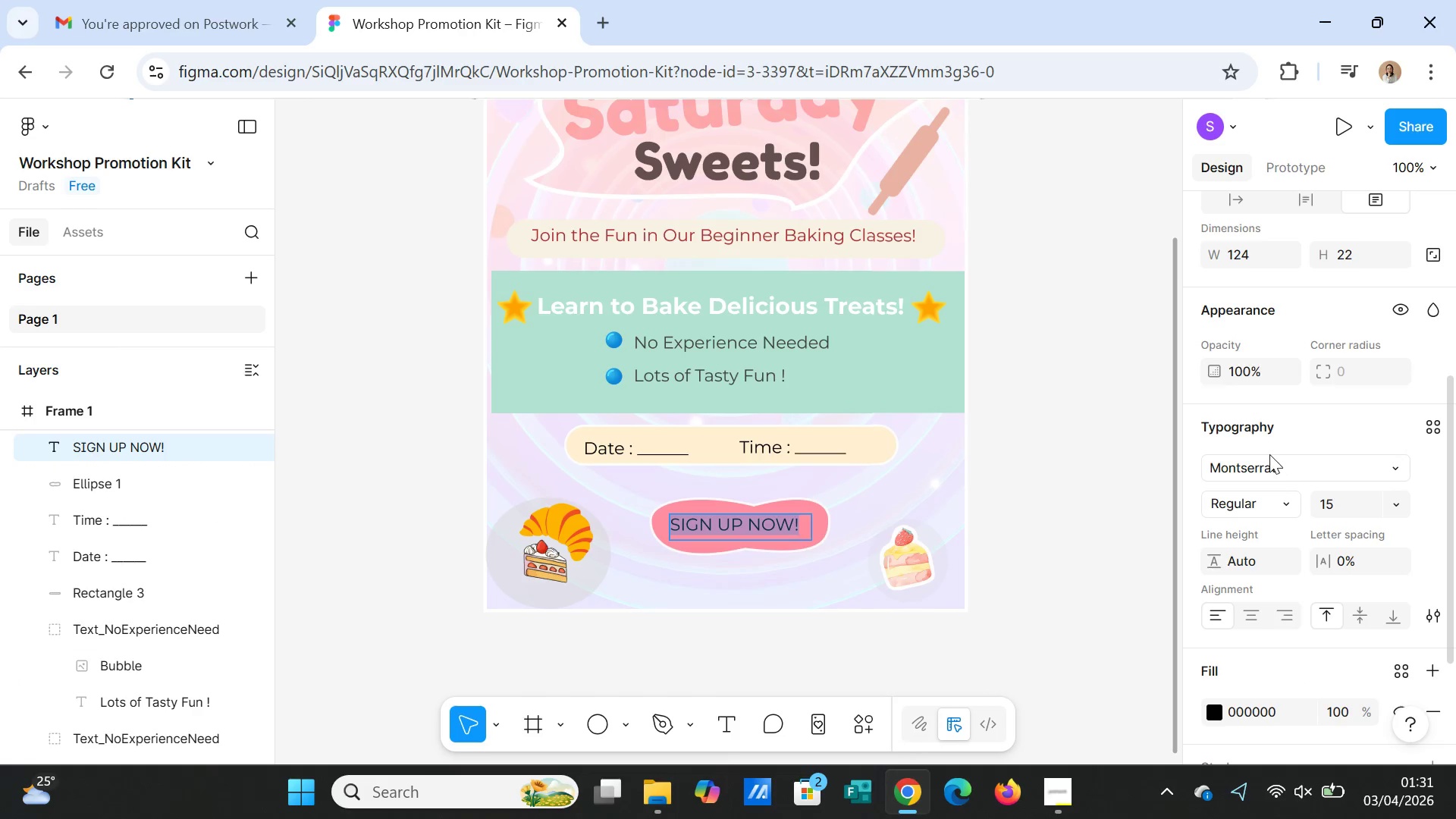 
left_click([1269, 453])
 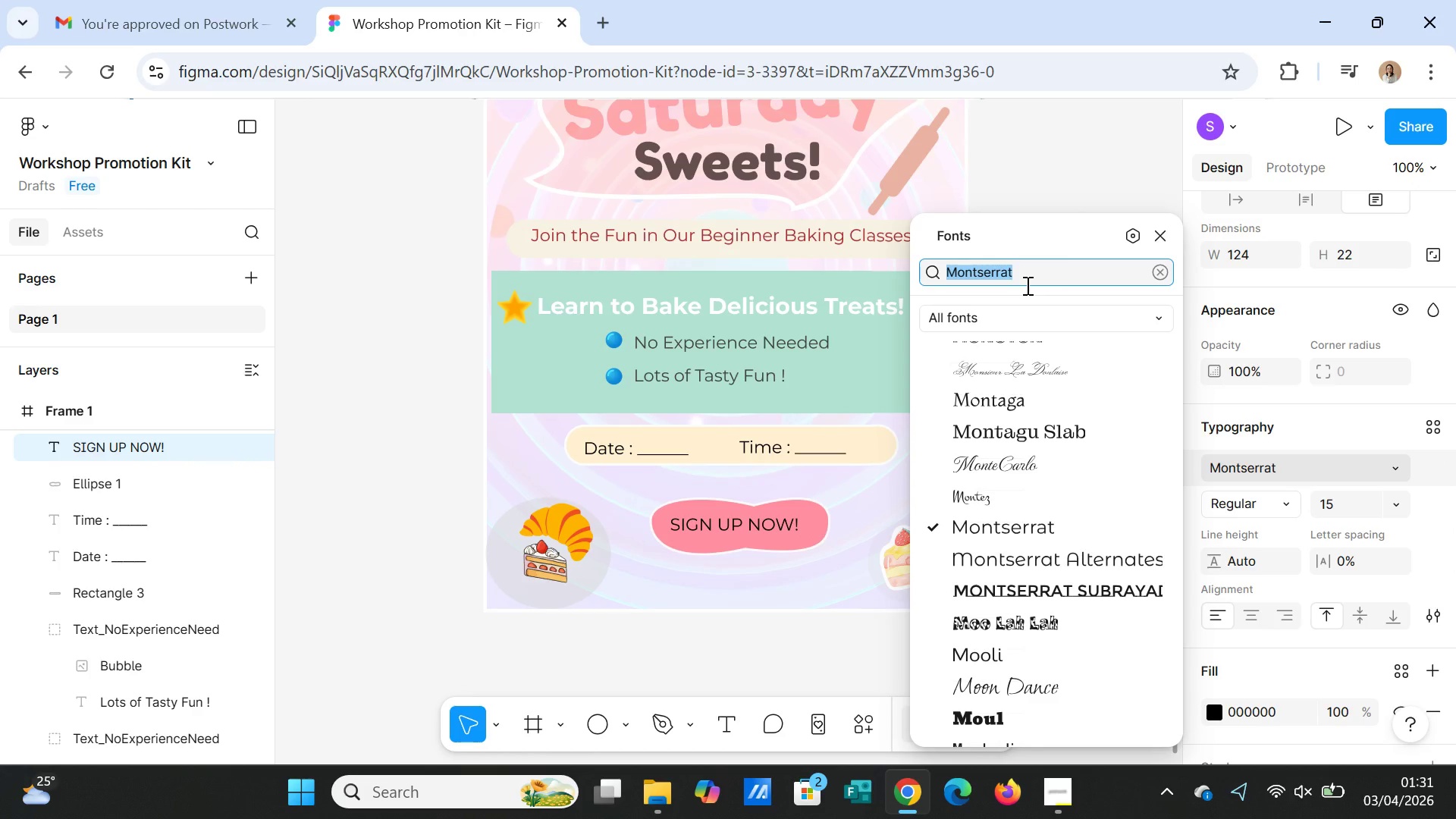 
type(FREDO)
 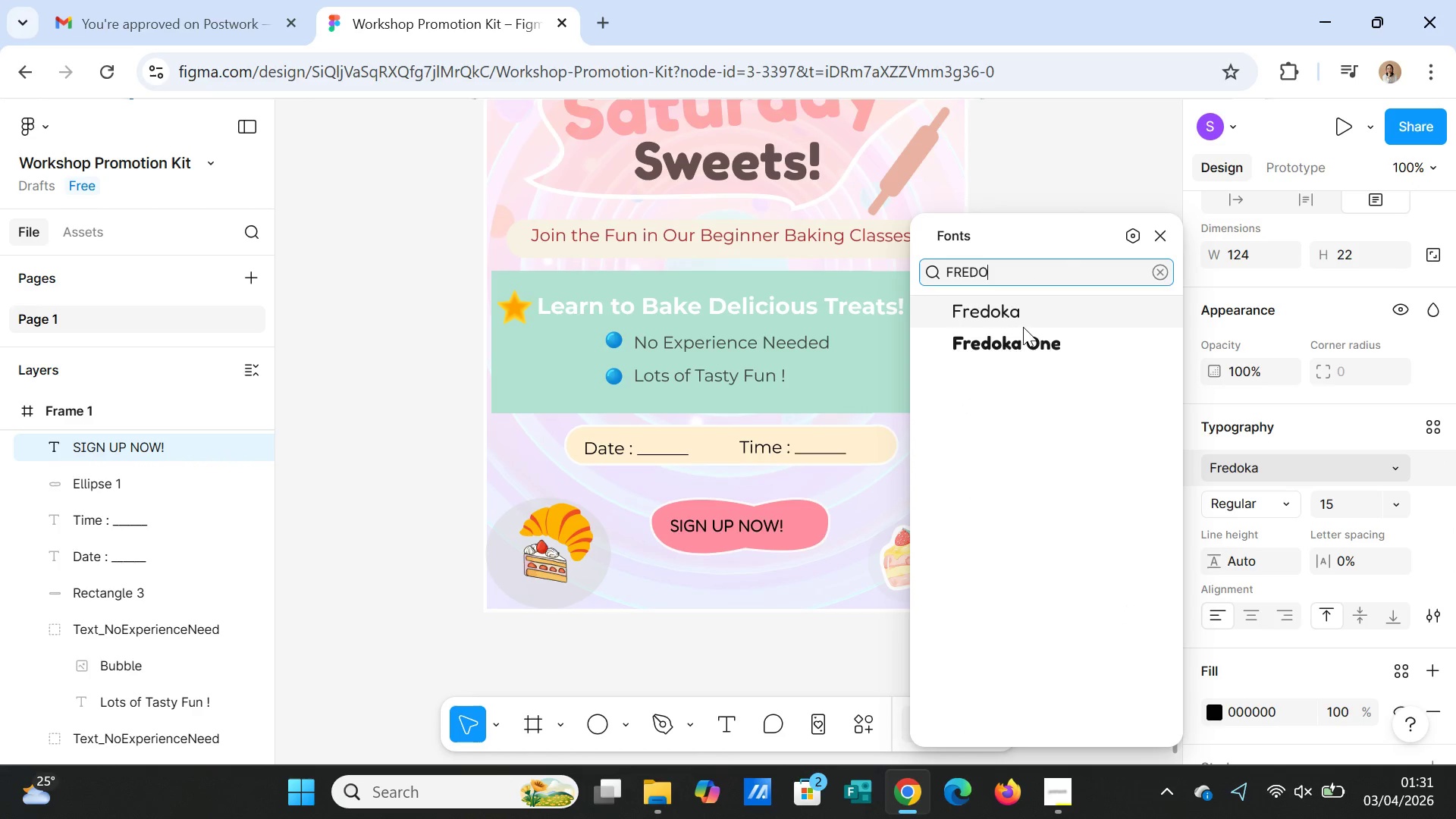 
left_click([1020, 339])
 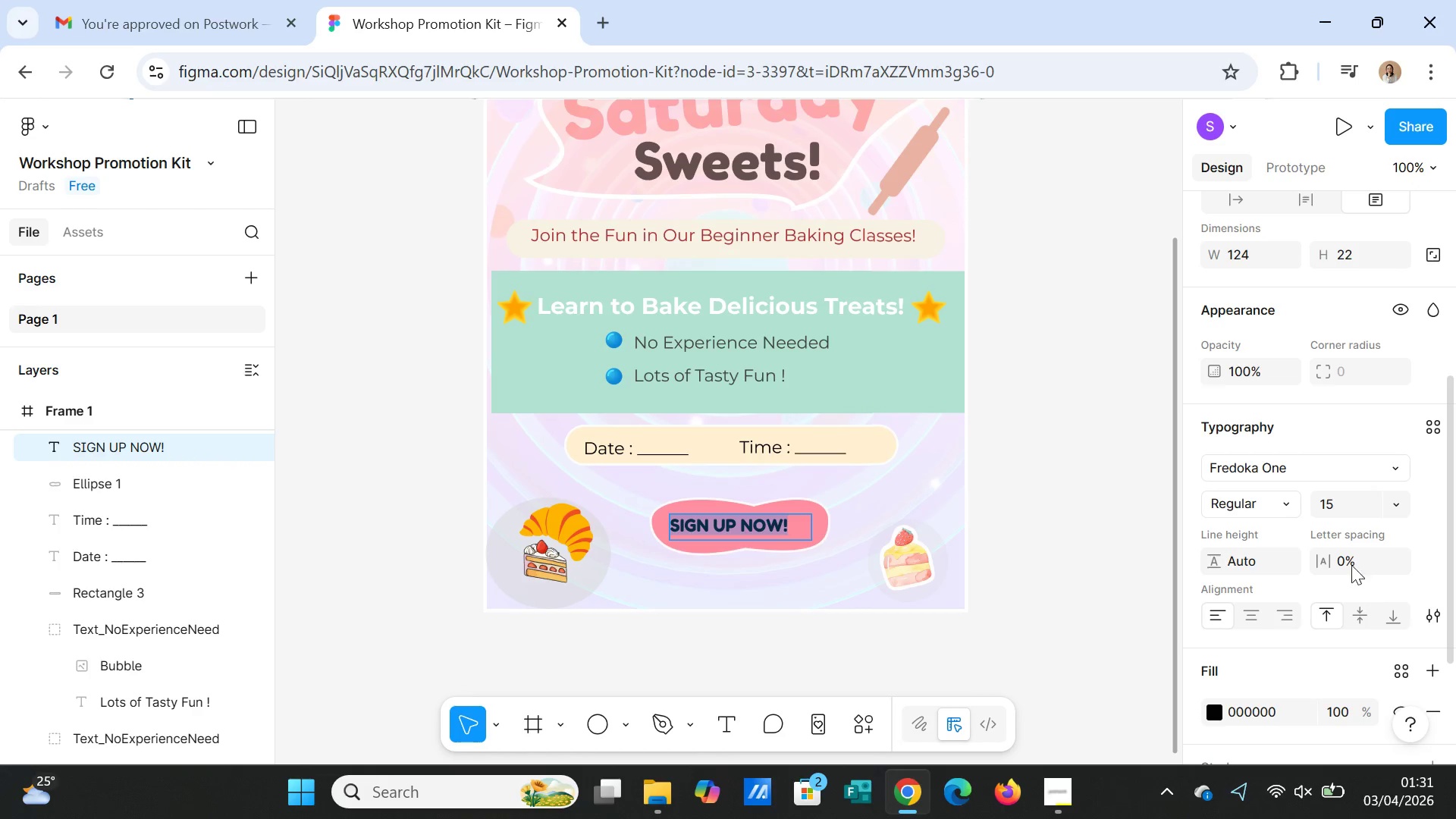 
wait(6.7)
 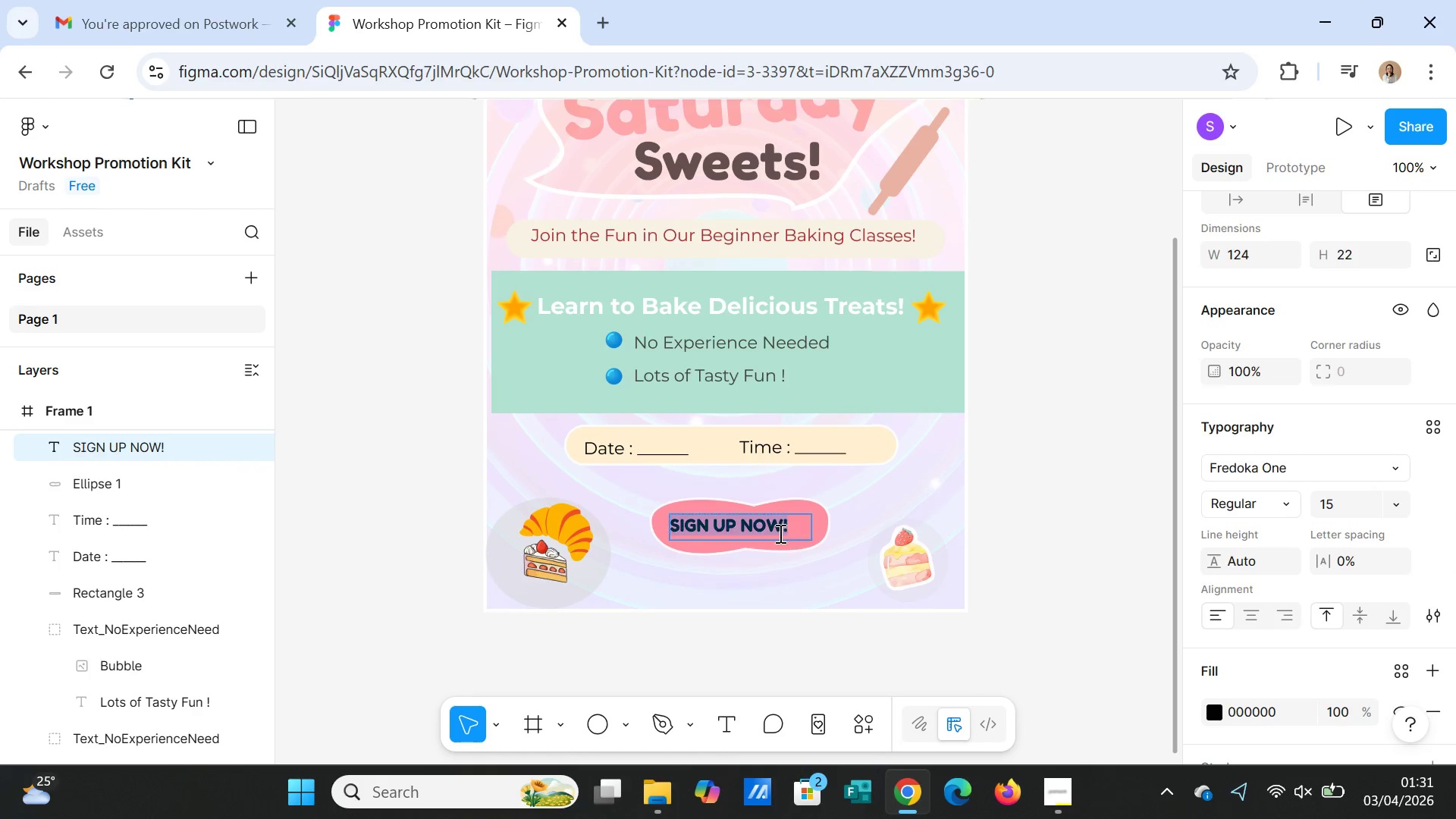 
left_click([1347, 565])
 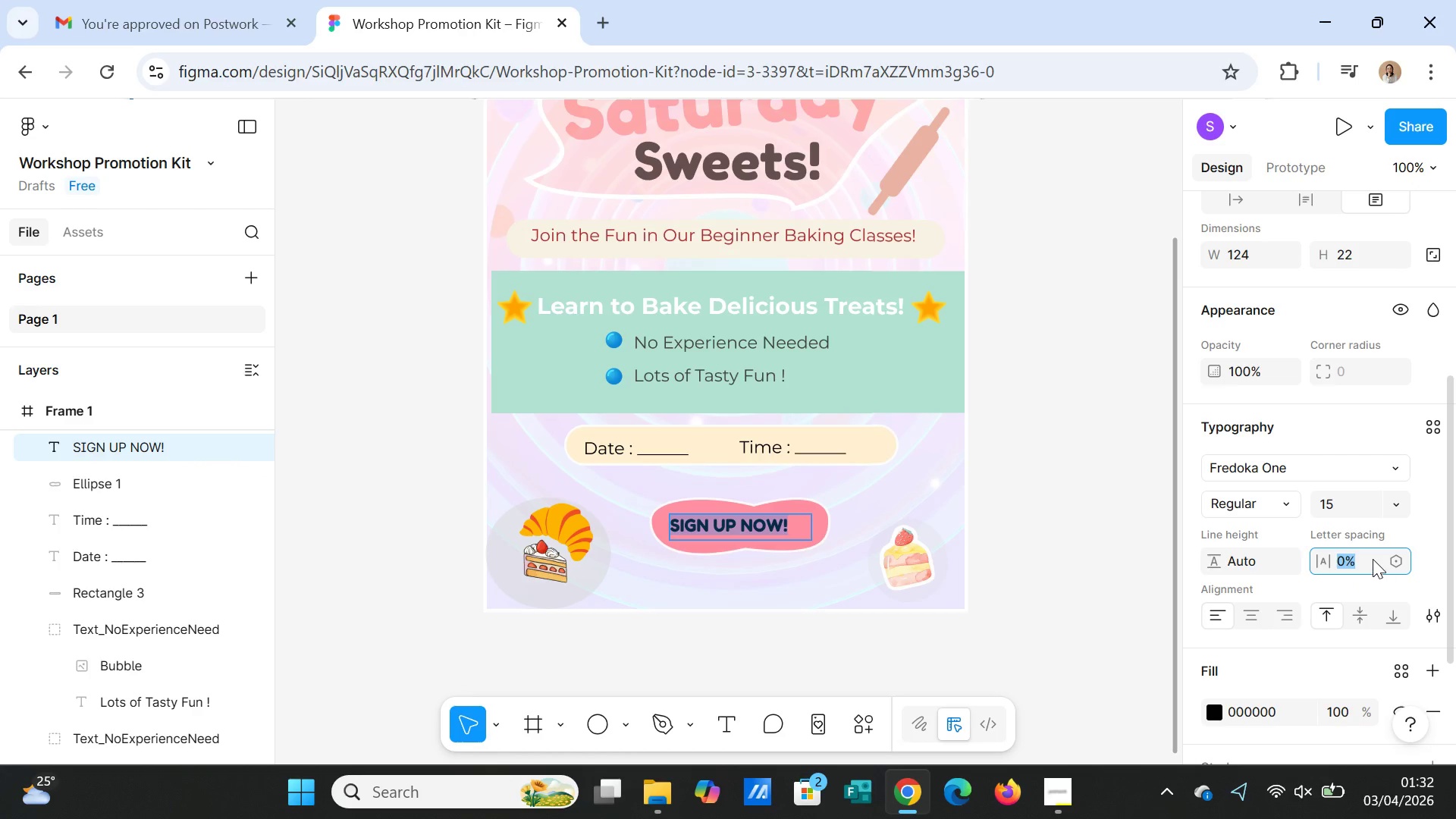 
key(3)
 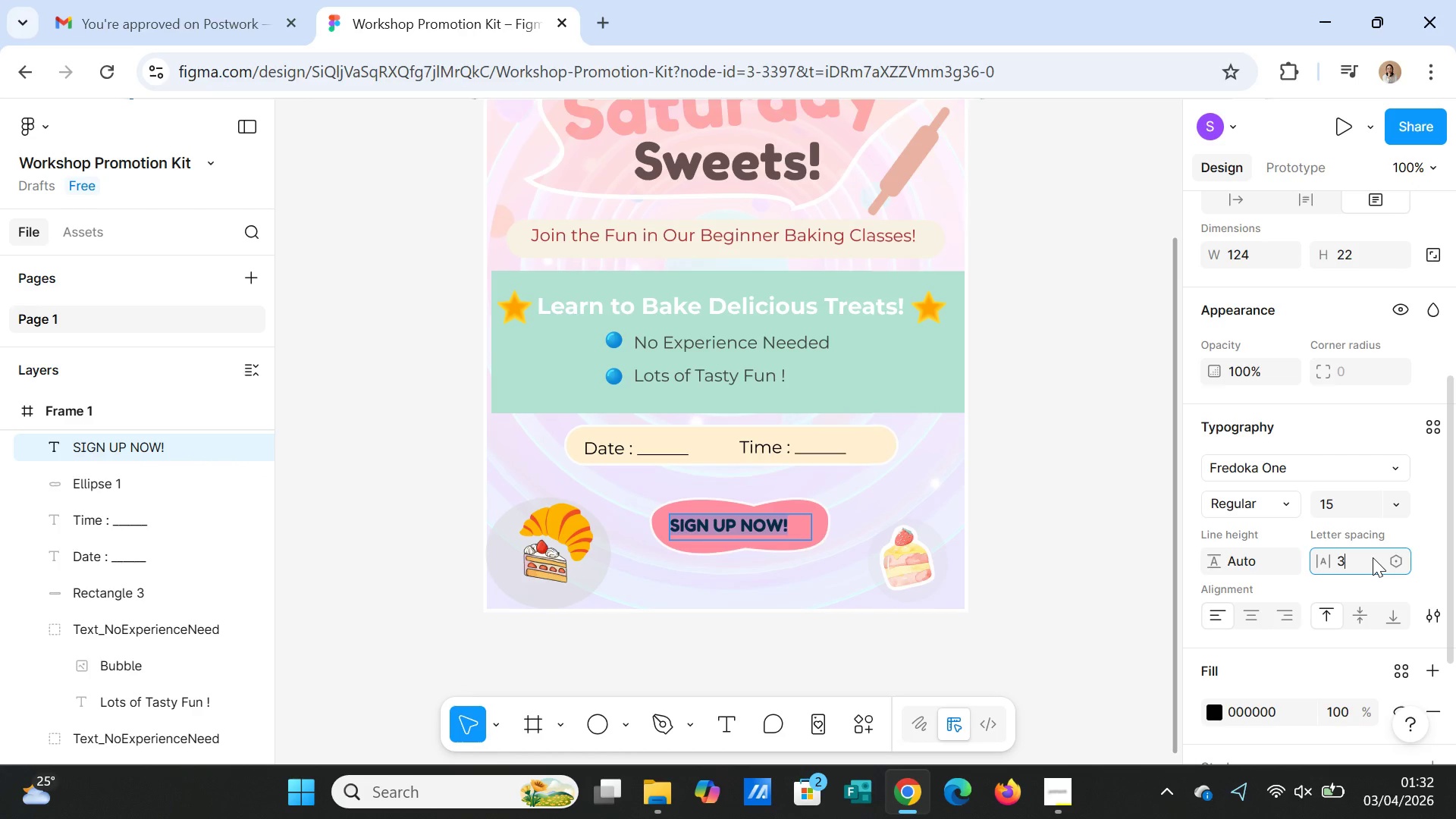 
key(Enter)
 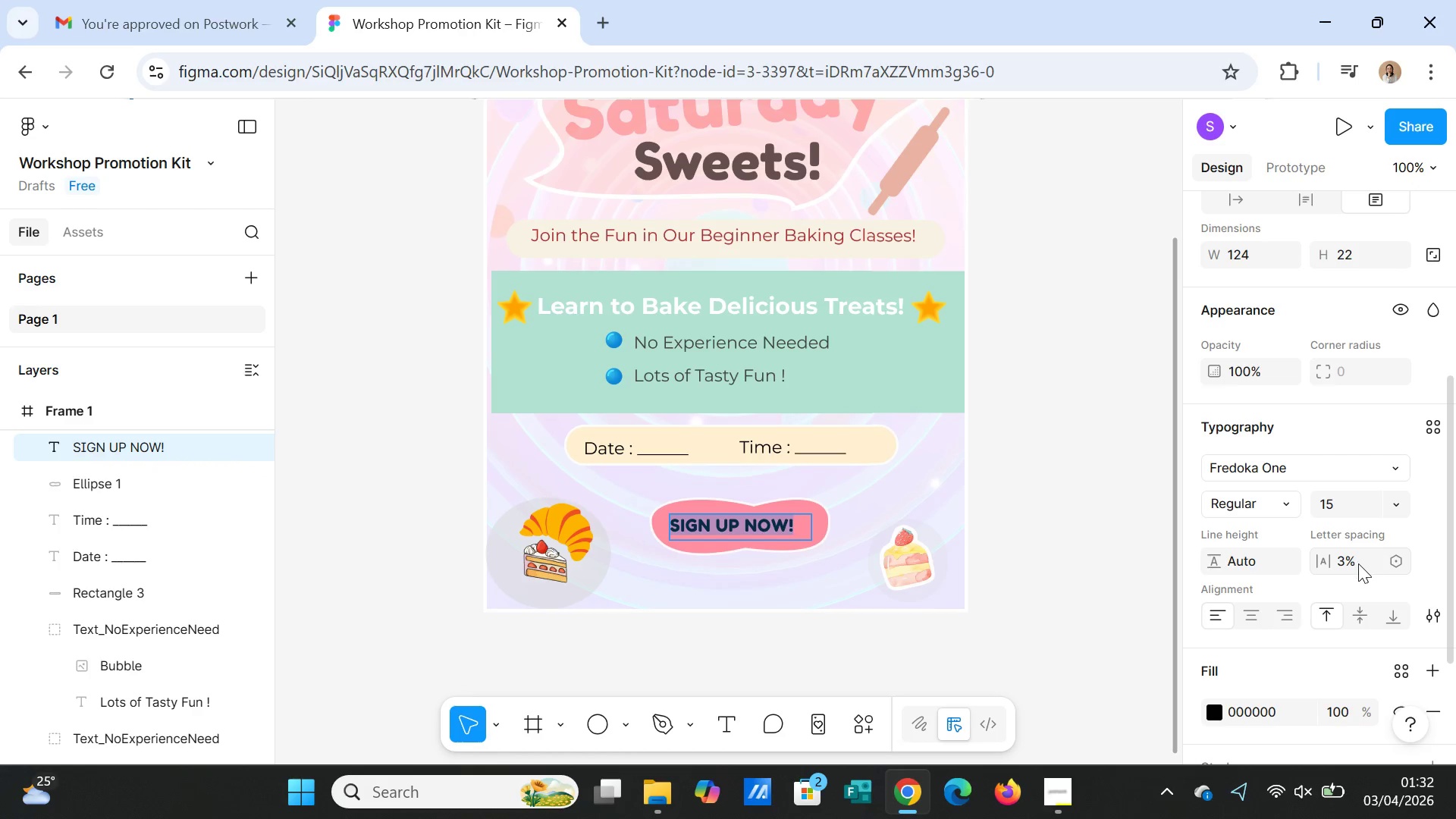 
left_click([1339, 569])
 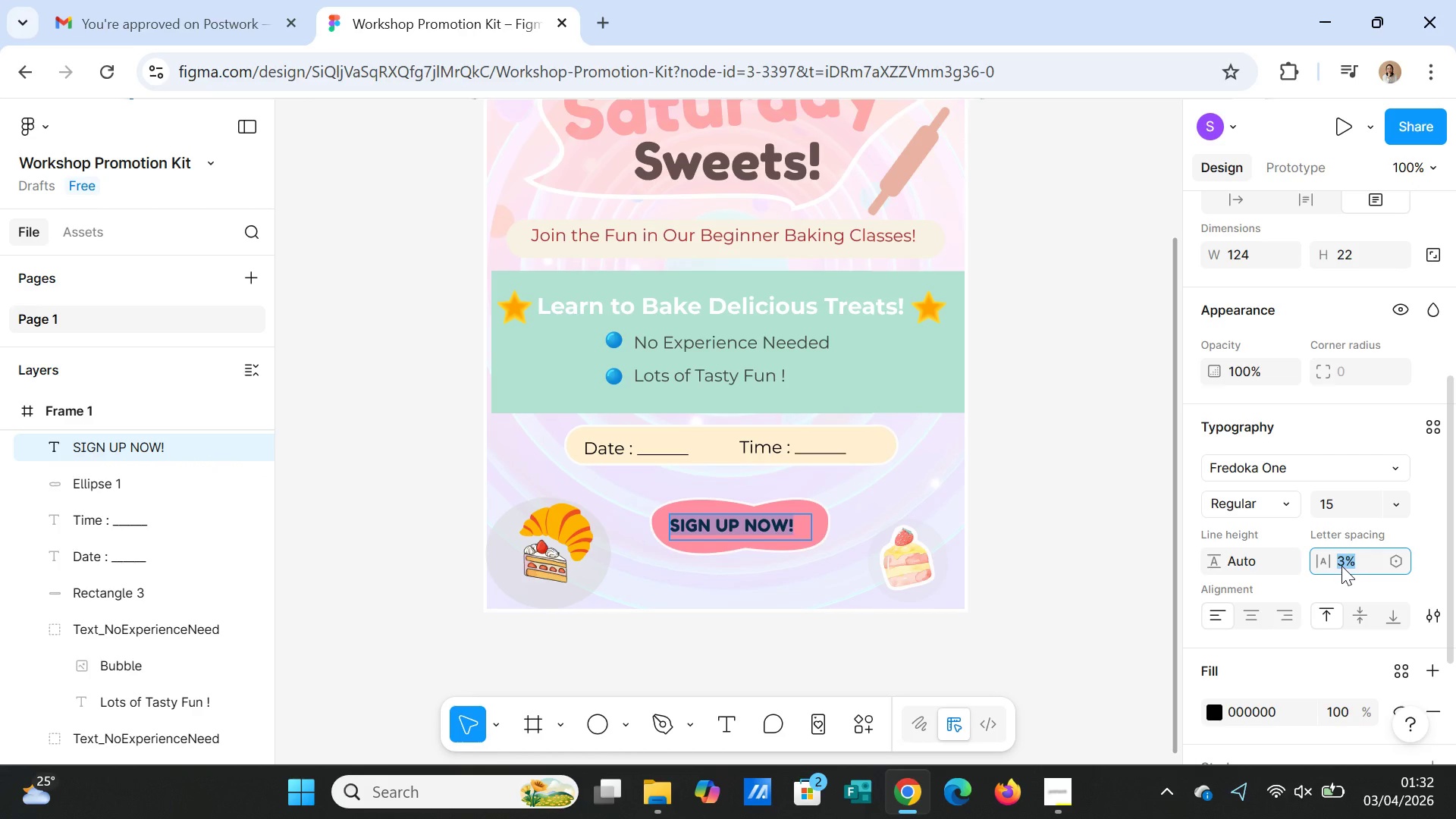 
key(5)
 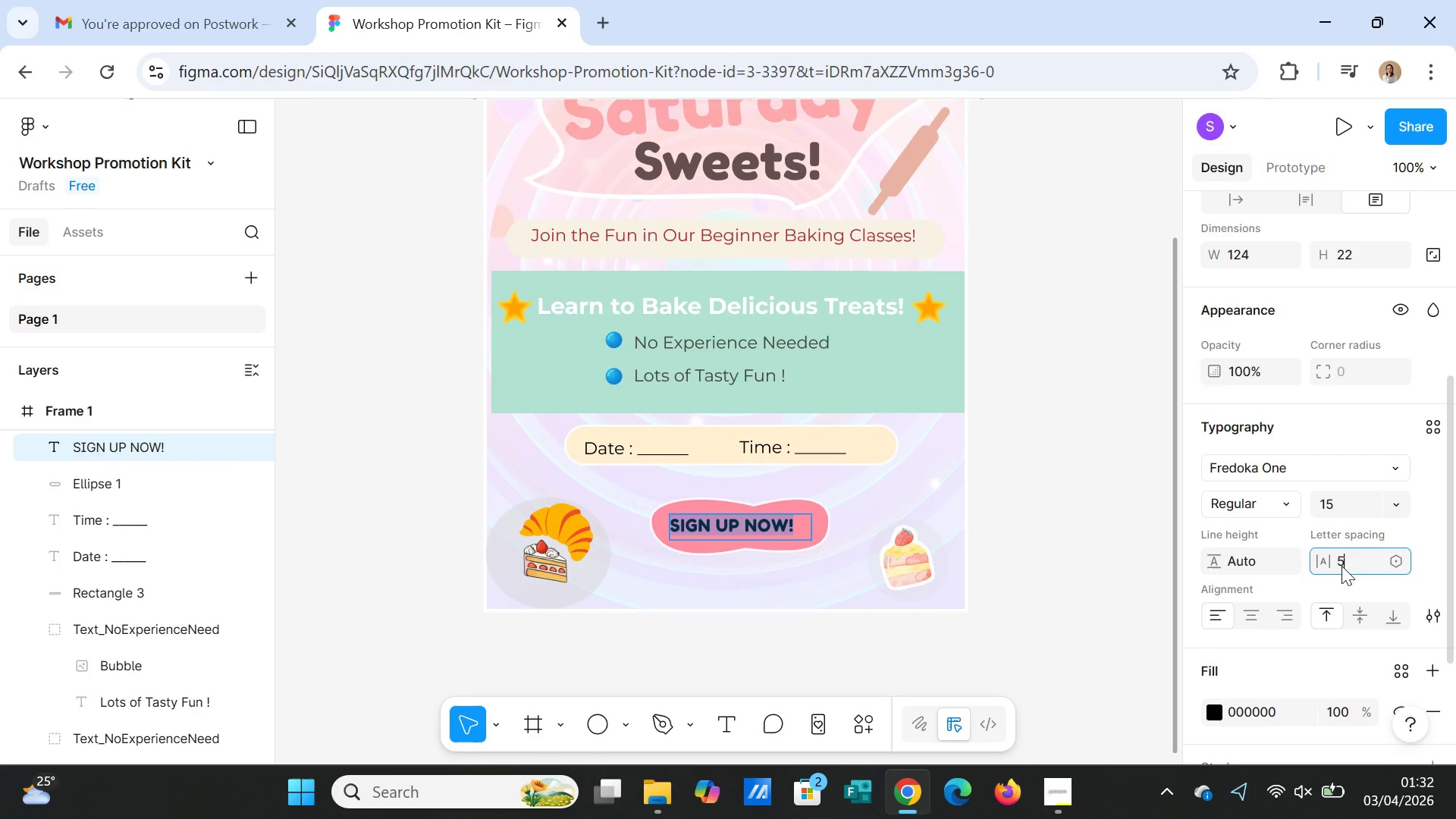 
key(Enter)
 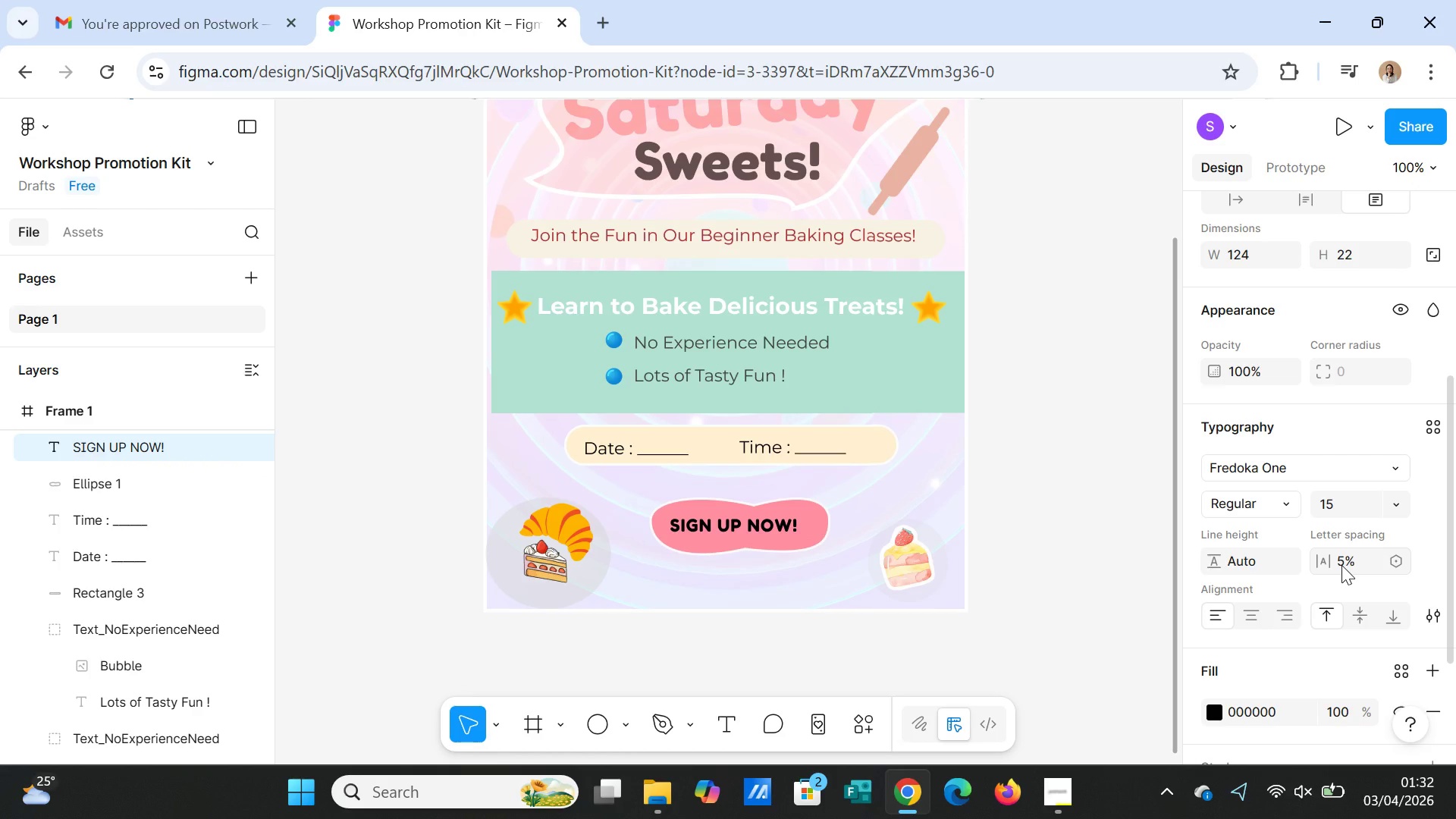 
left_click([1341, 565])
 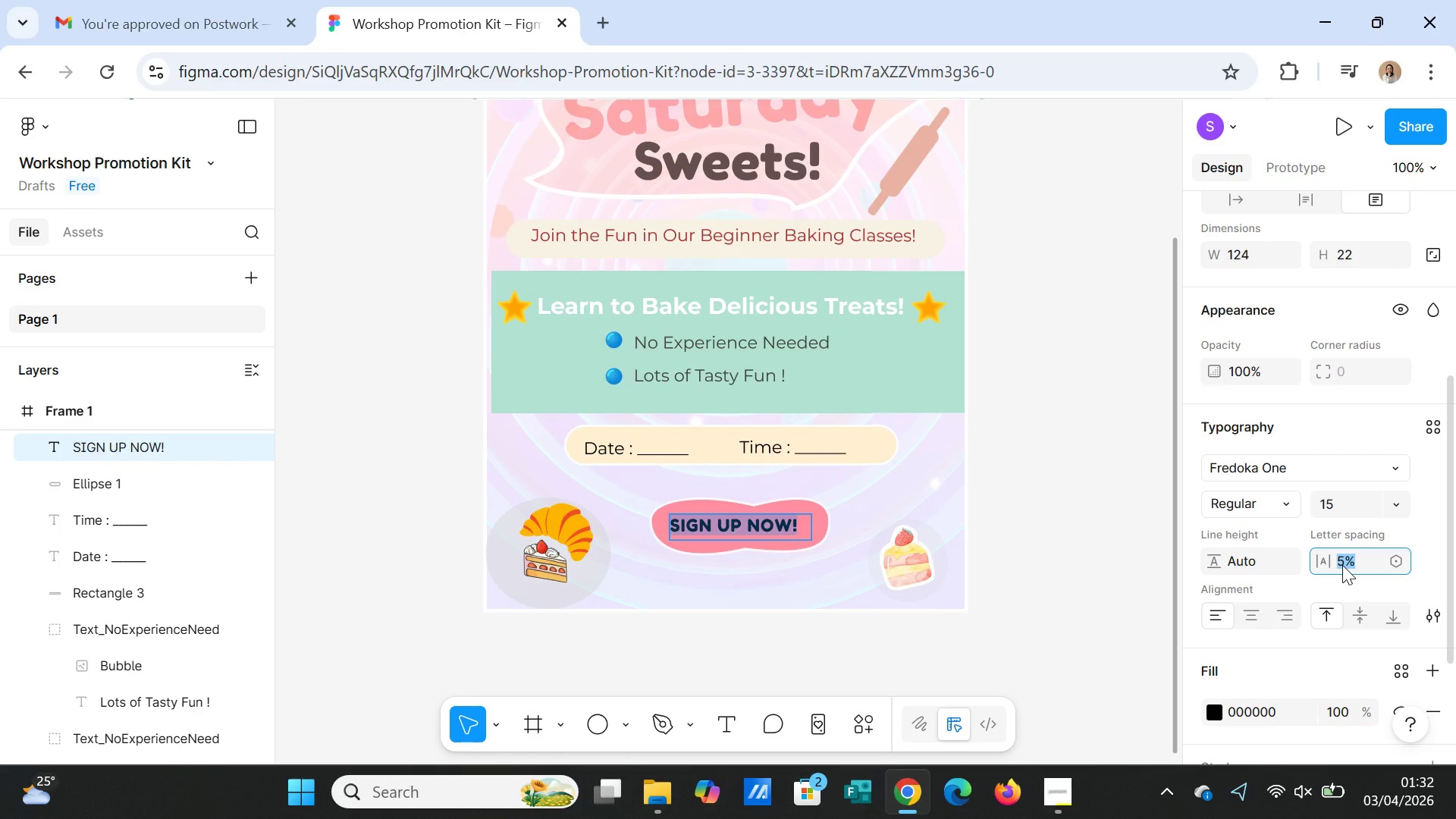 
key(8)
 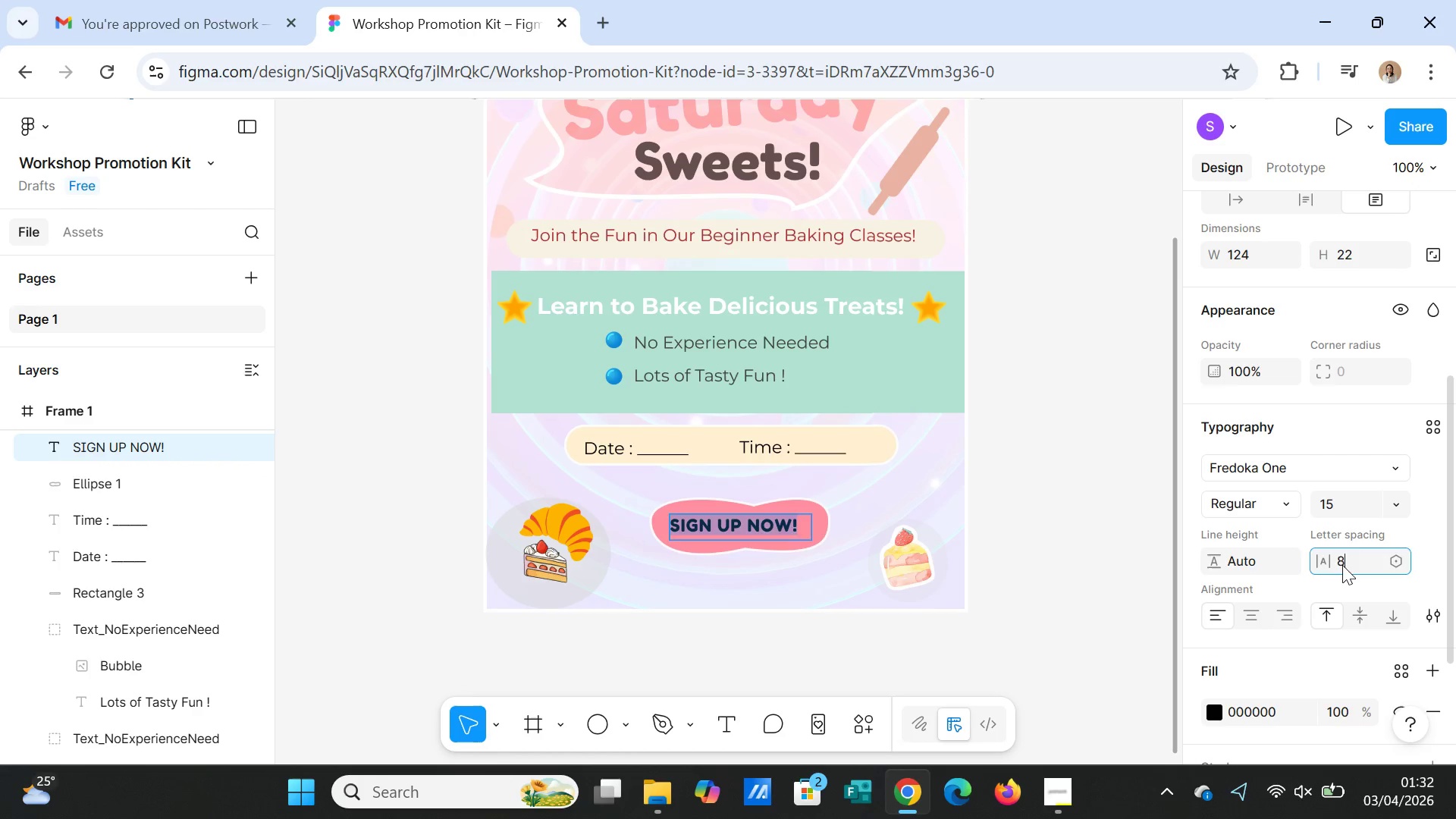 
key(Enter)
 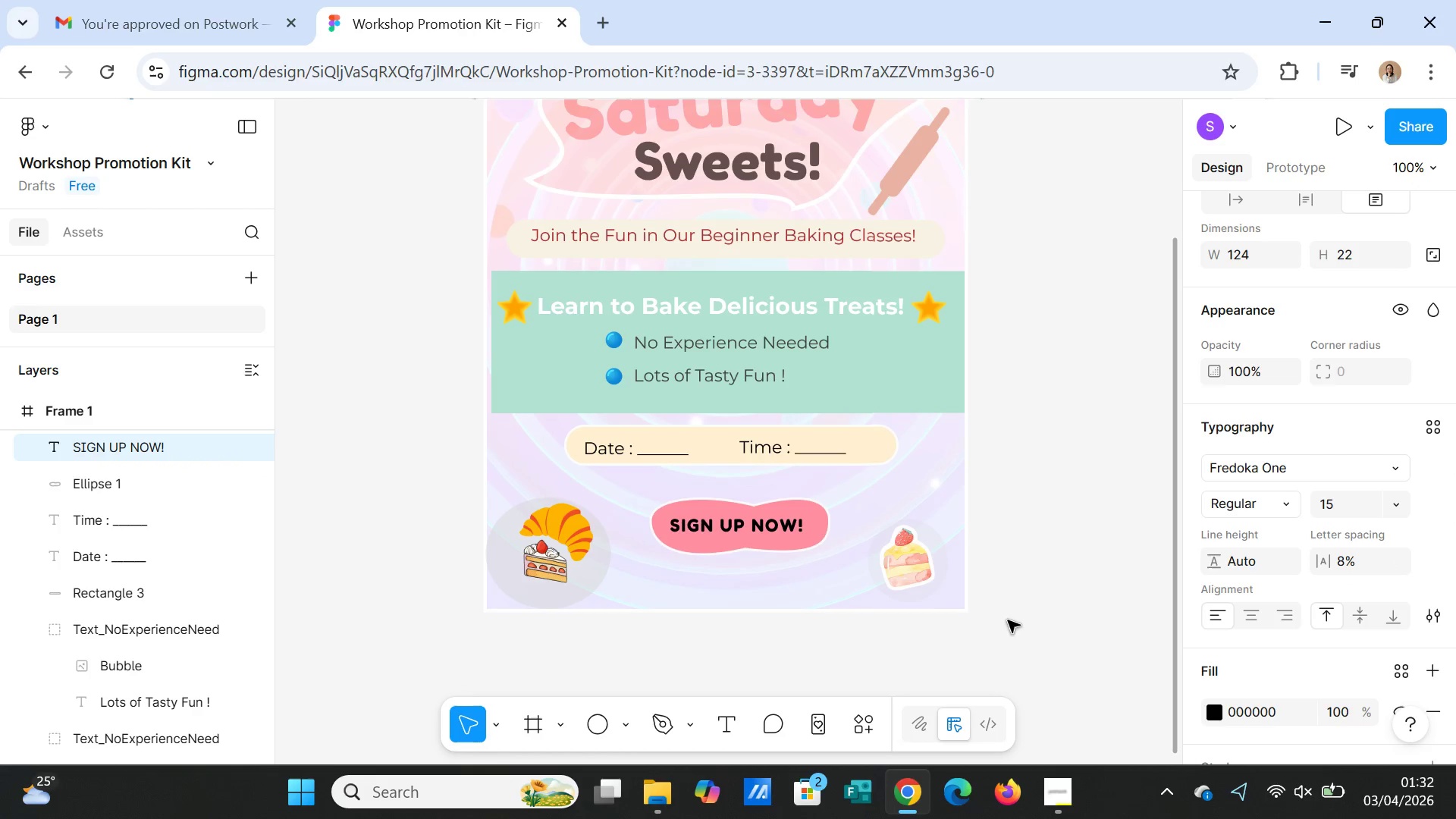 
left_click([1037, 610])
 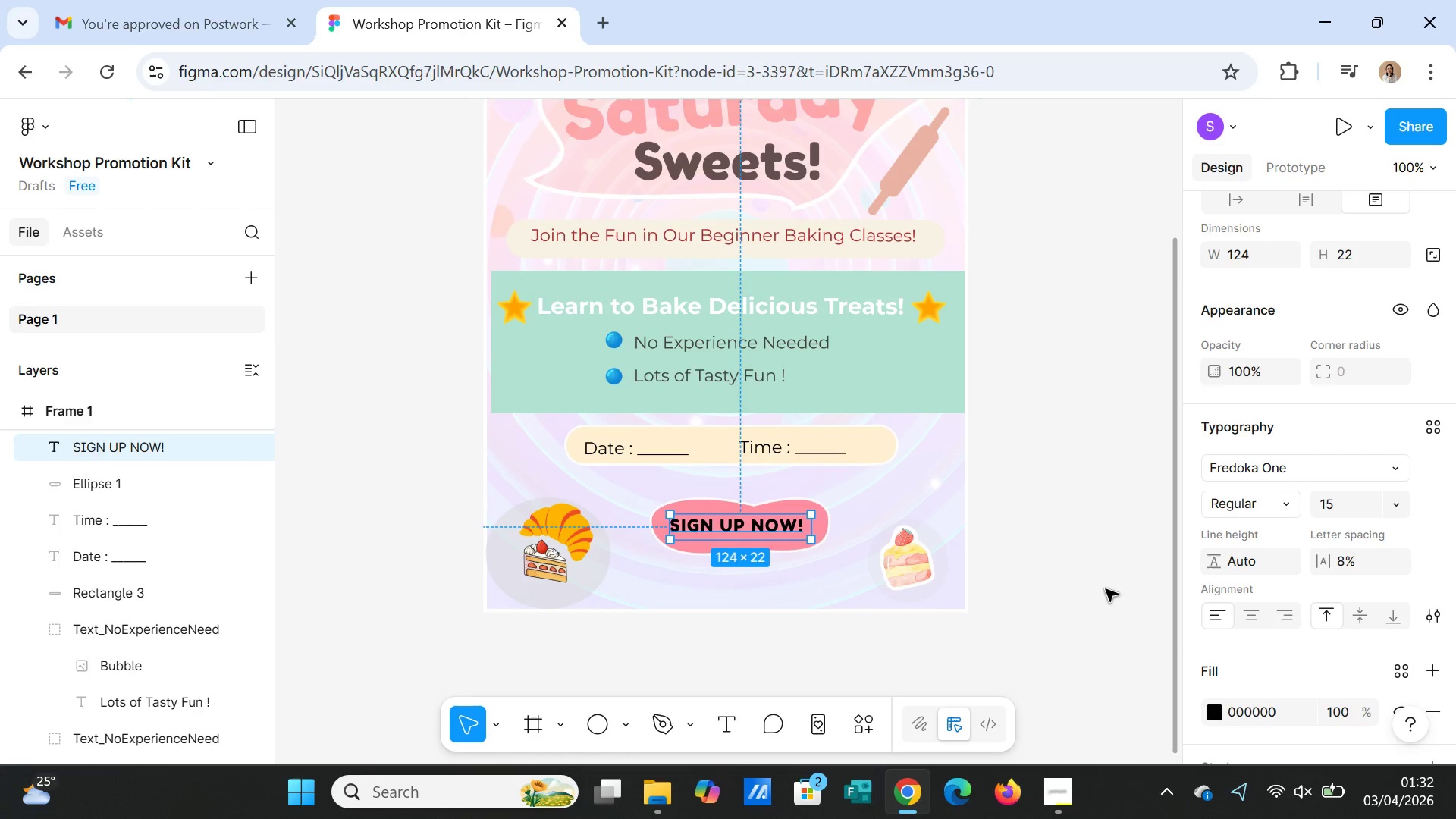 
left_click([1106, 589])
 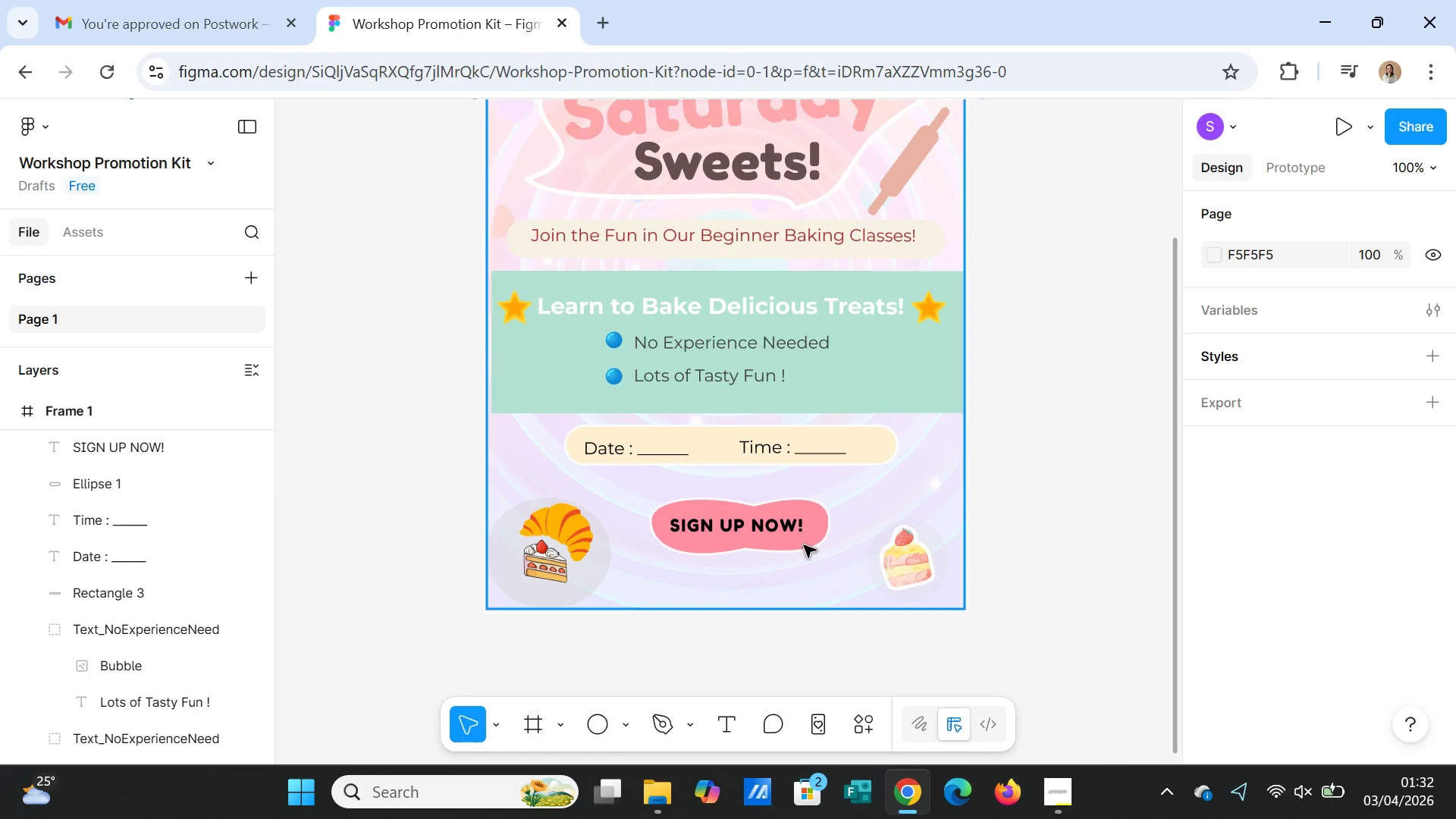 
left_click([777, 536])
 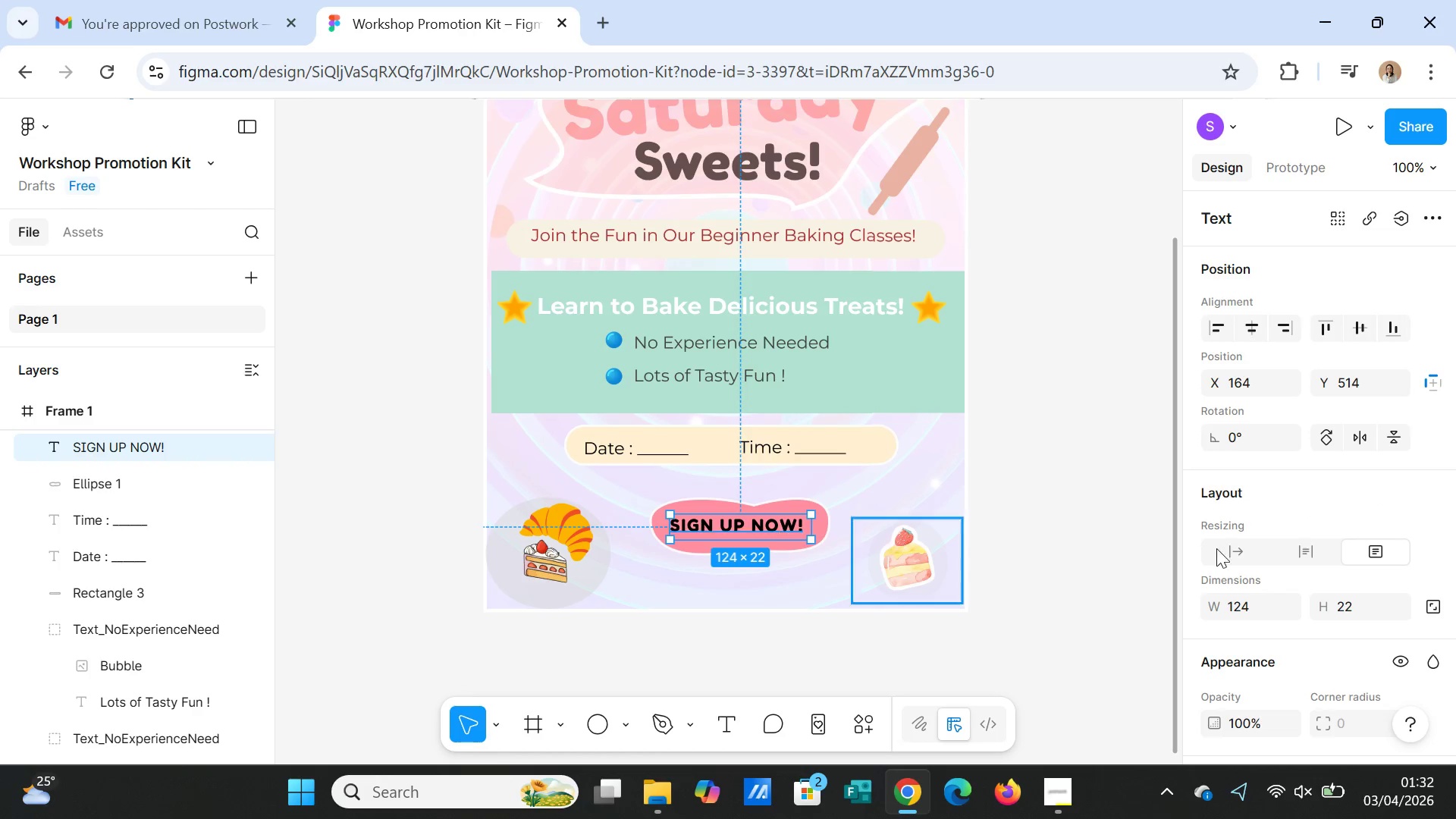 
scroll: coordinate [1302, 610], scroll_direction: down, amount: 4.0
 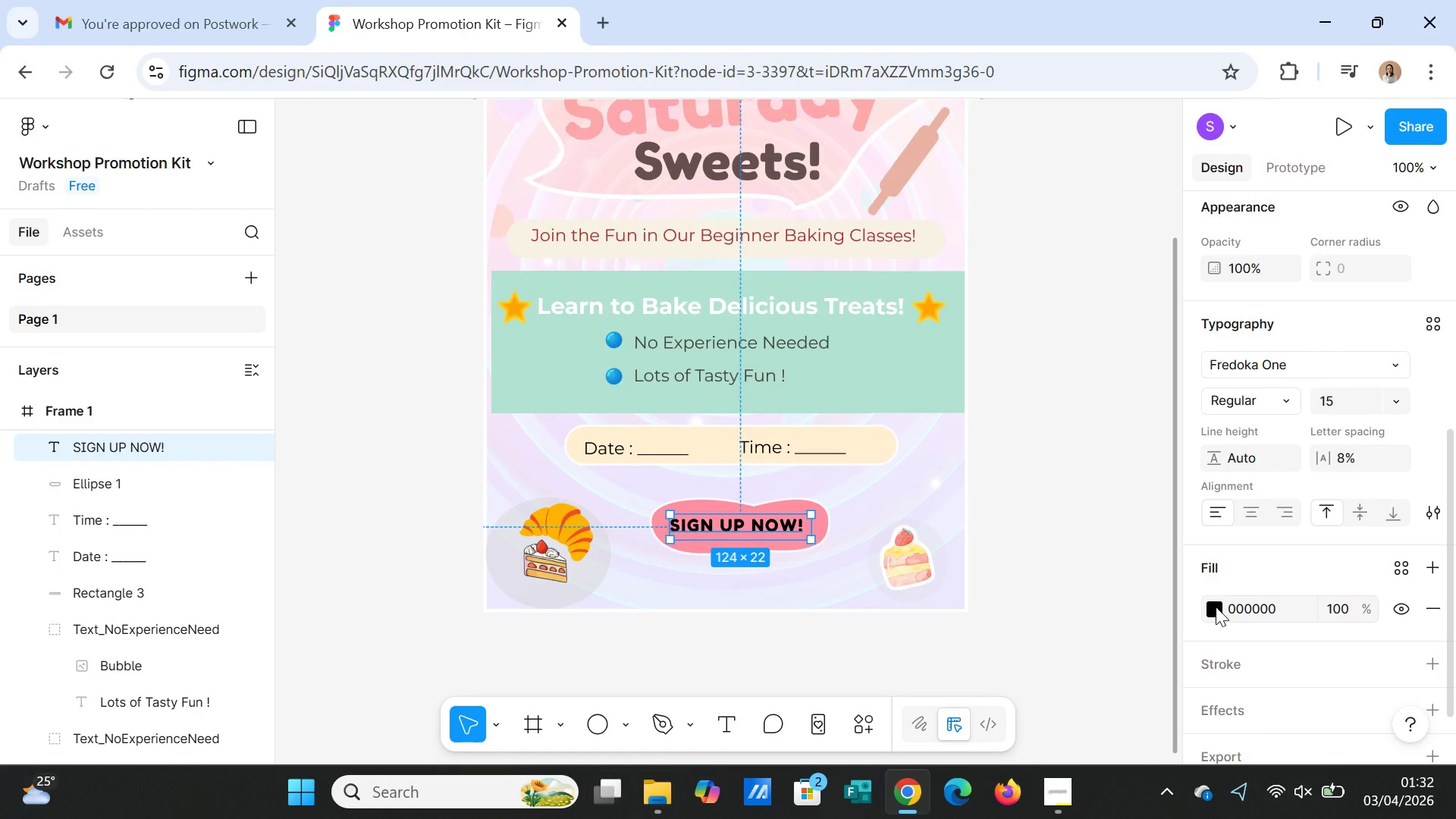 
left_click([1216, 607])
 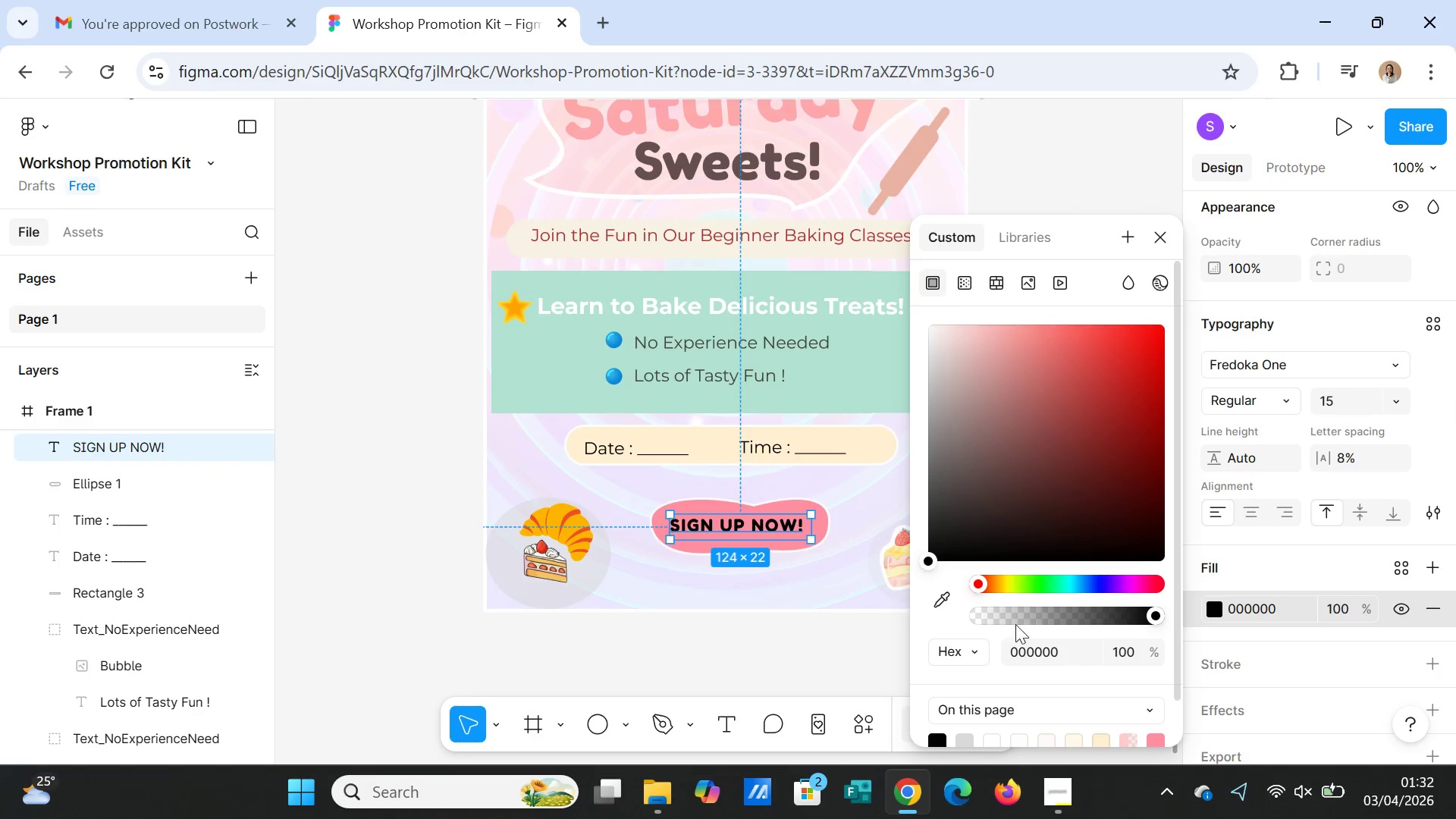 
wait(6.38)
 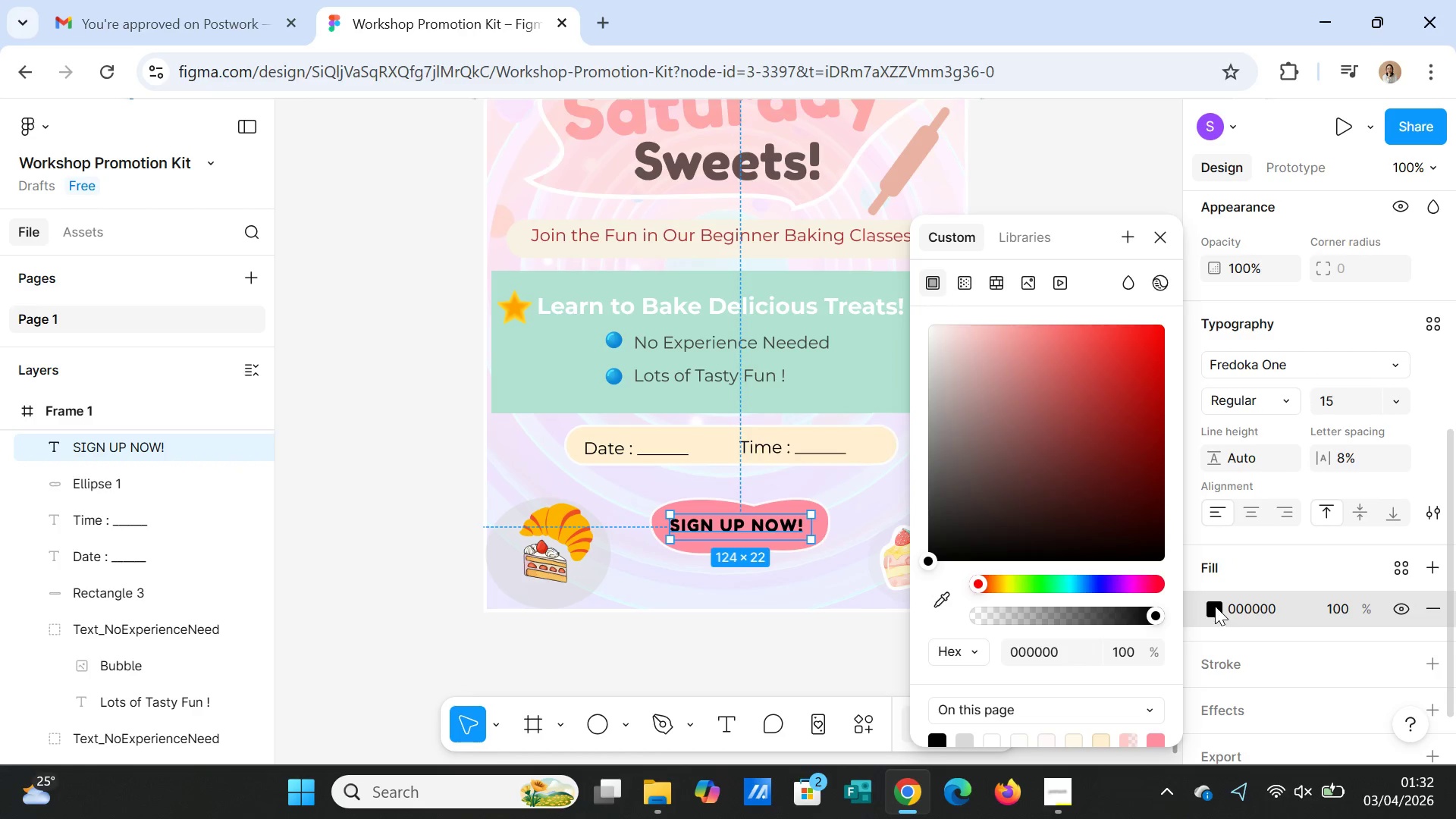 
left_click([1165, 241])
 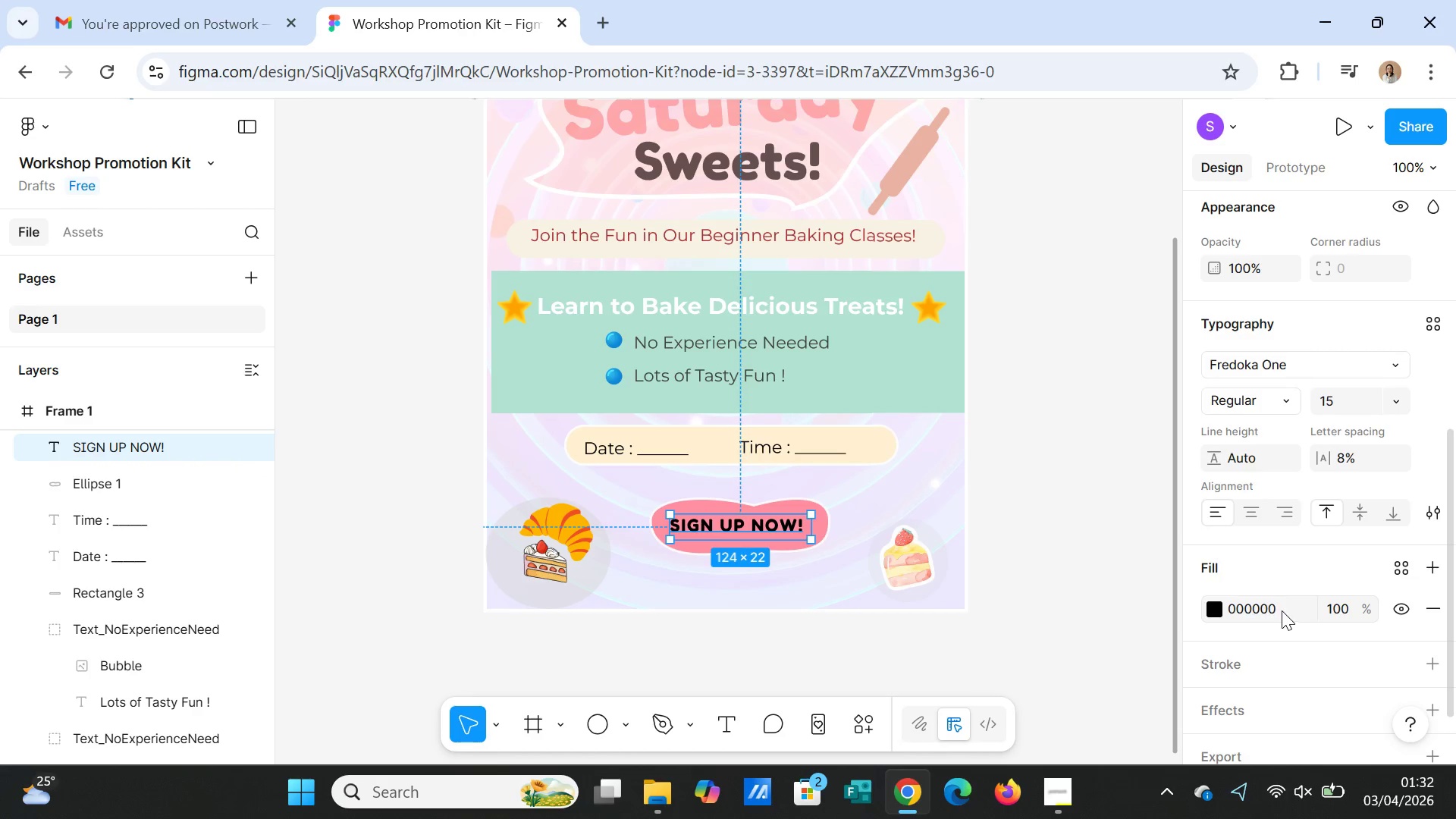 
double_click([1282, 610])
 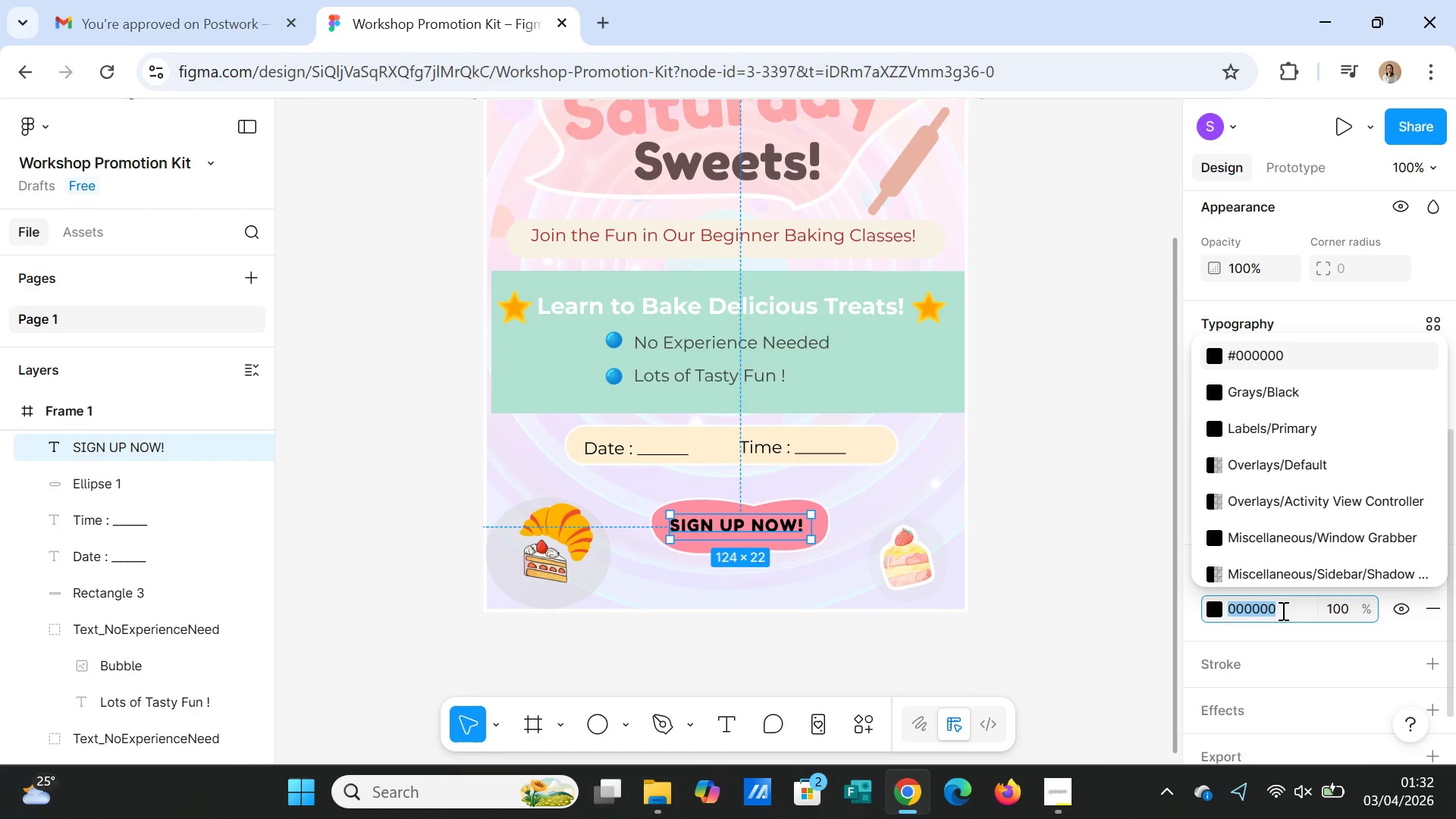 
type(33333)
 